 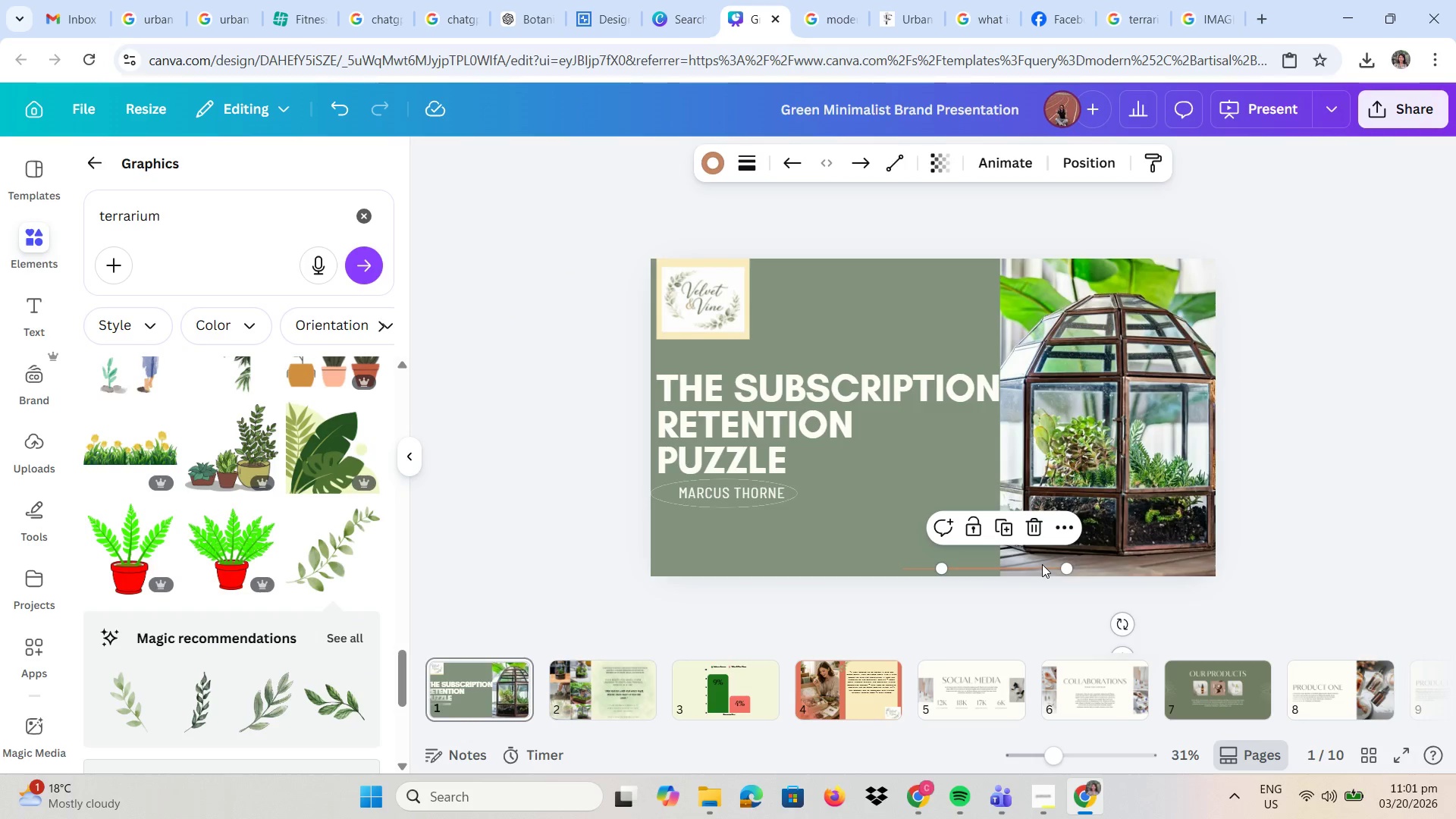 
left_click_drag(start_coordinate=[1094, 433], to_coordinate=[1100, 436])
 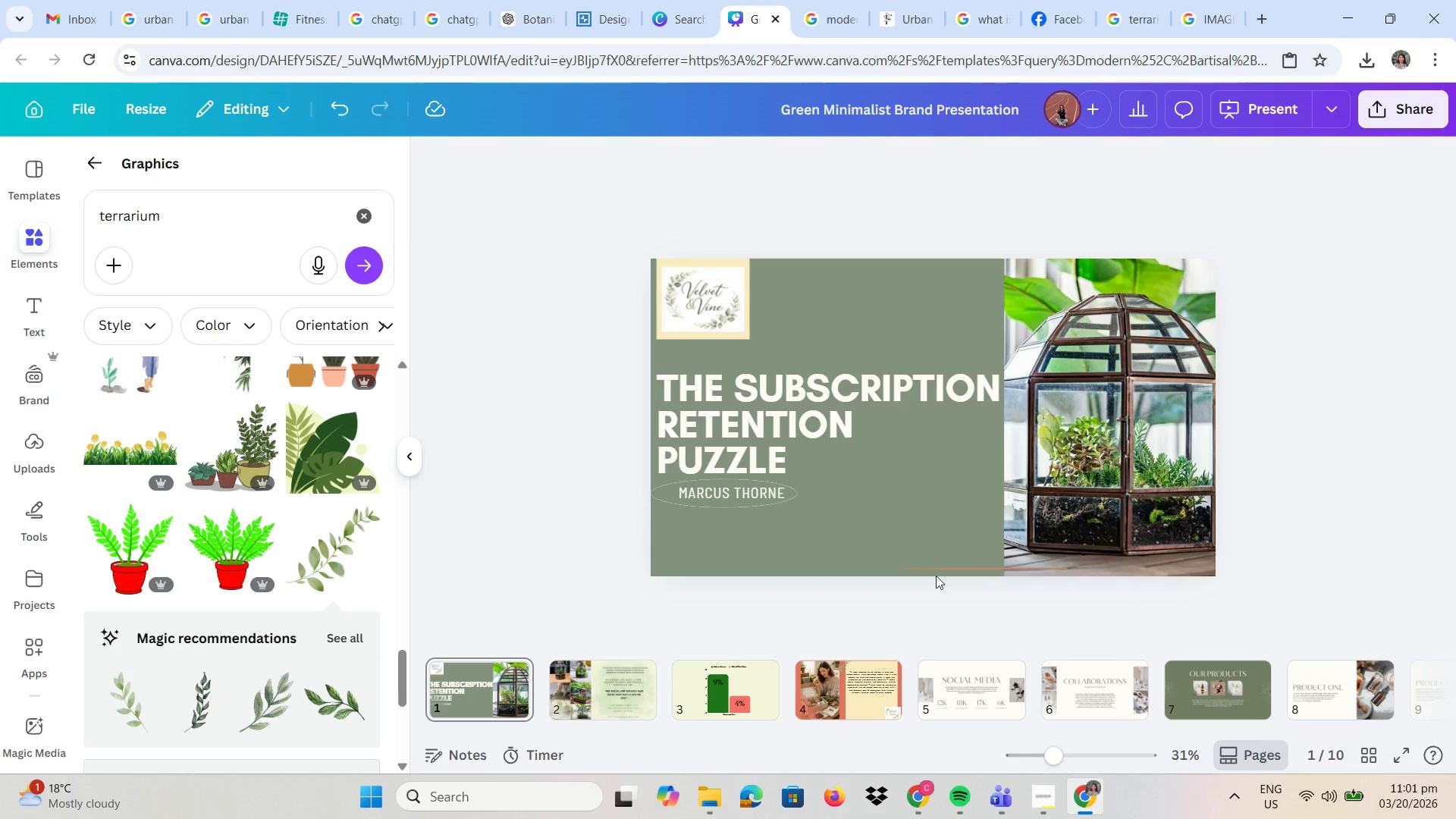 
left_click_drag(start_coordinate=[782, 504], to_coordinate=[793, 505])
 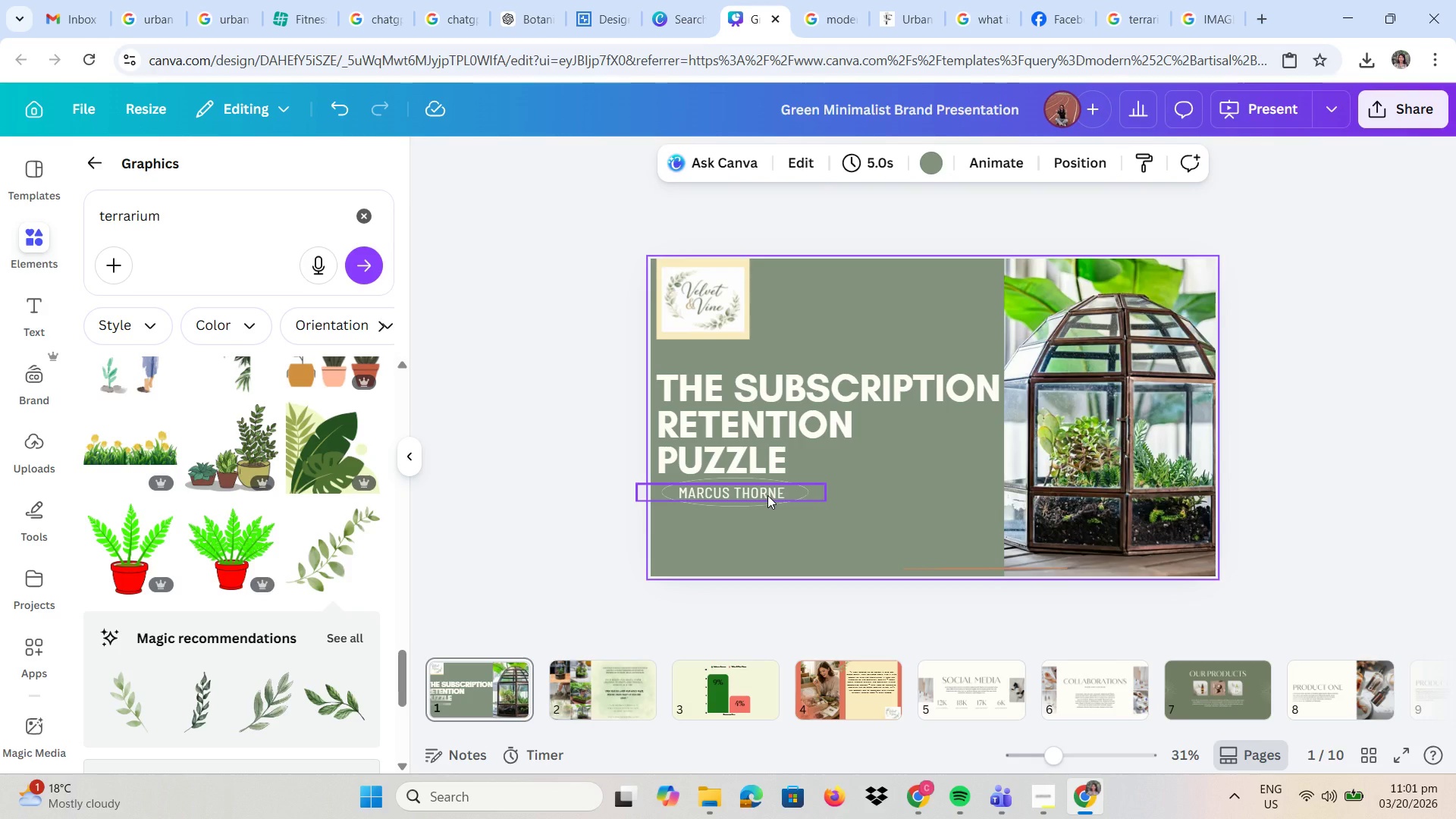 
left_click([803, 490])
 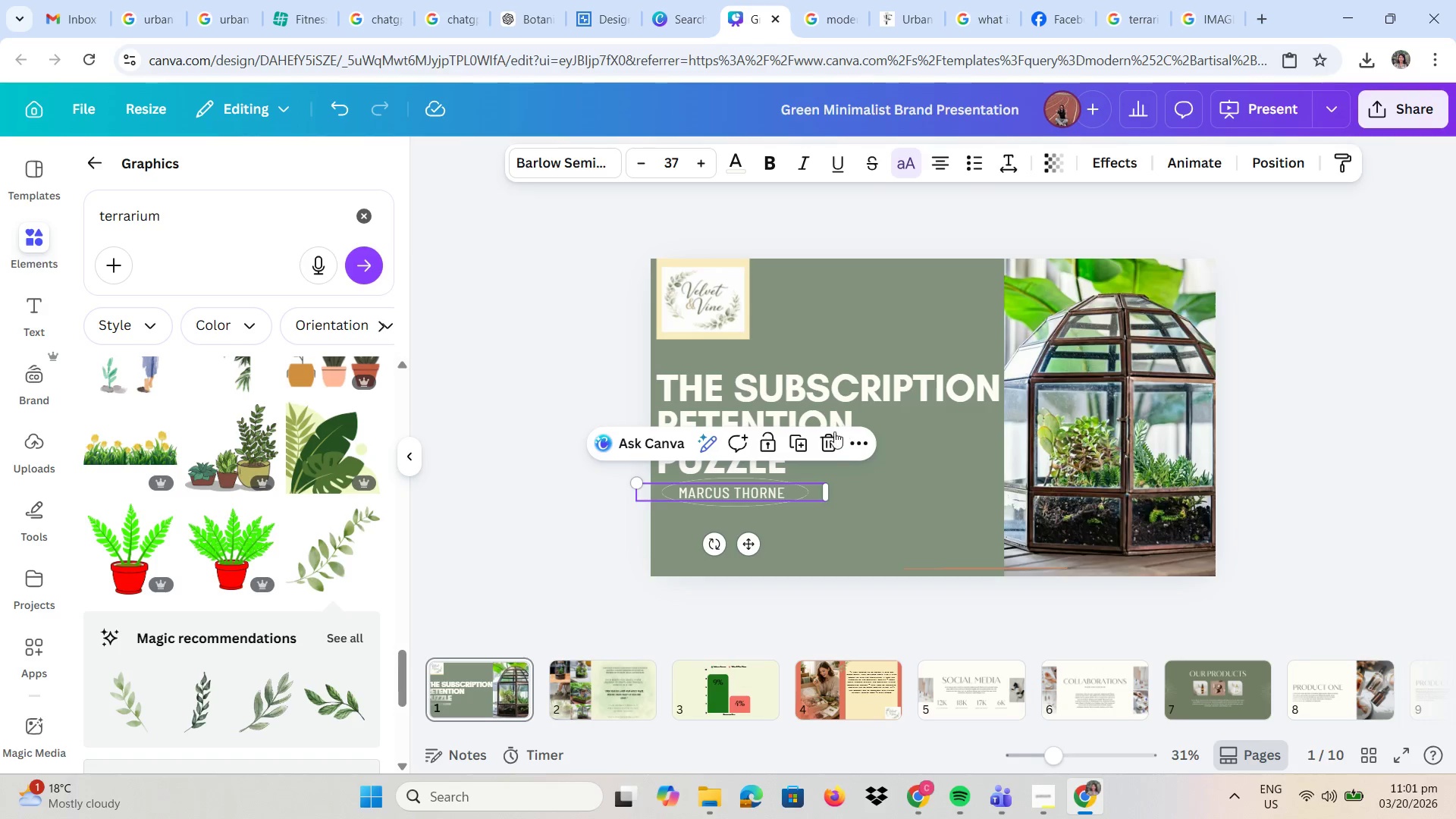 
double_click([823, 438])
 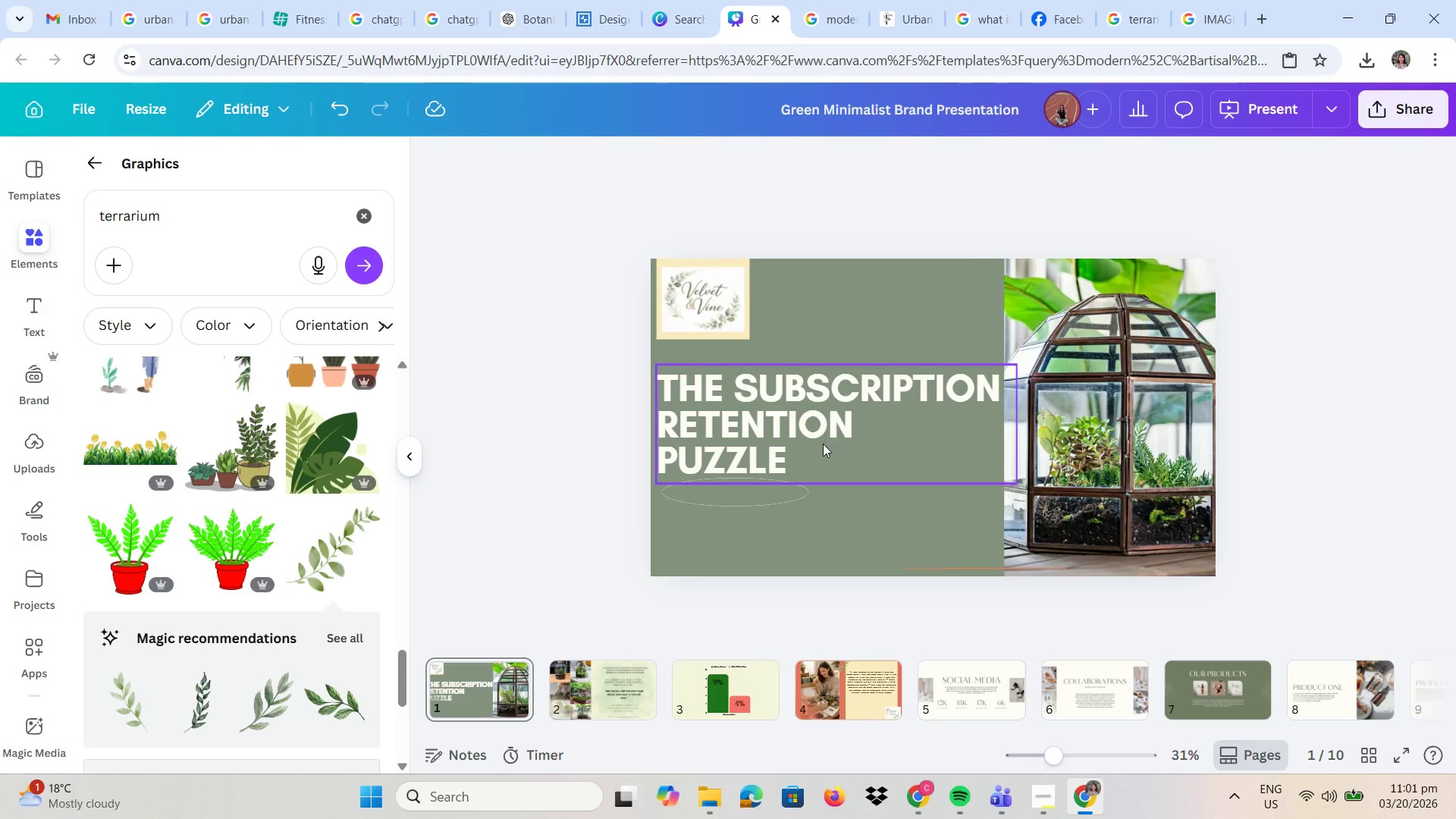 
key(Control+Z)
 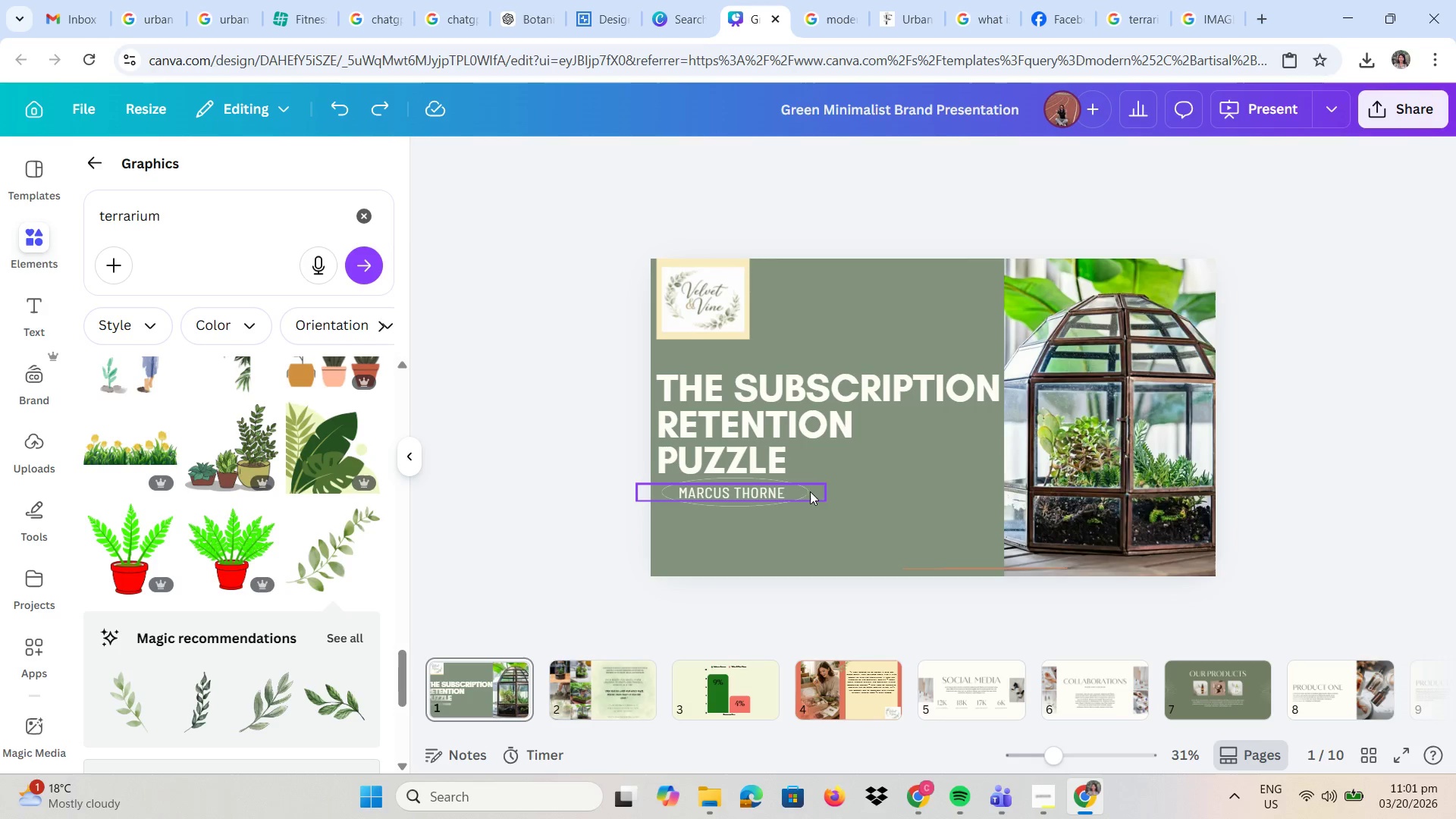 
left_click([809, 494])
 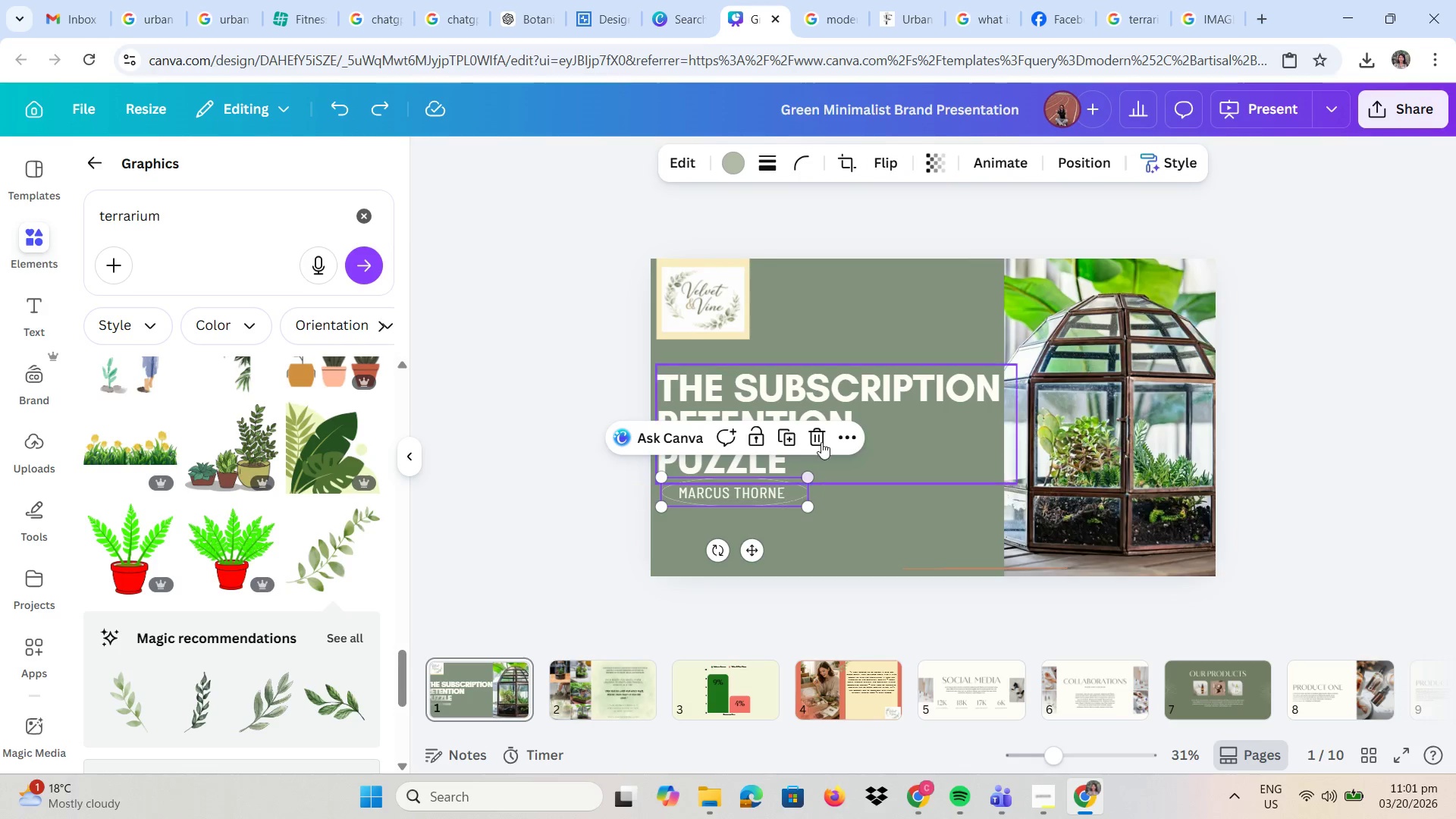 
left_click([821, 435])
 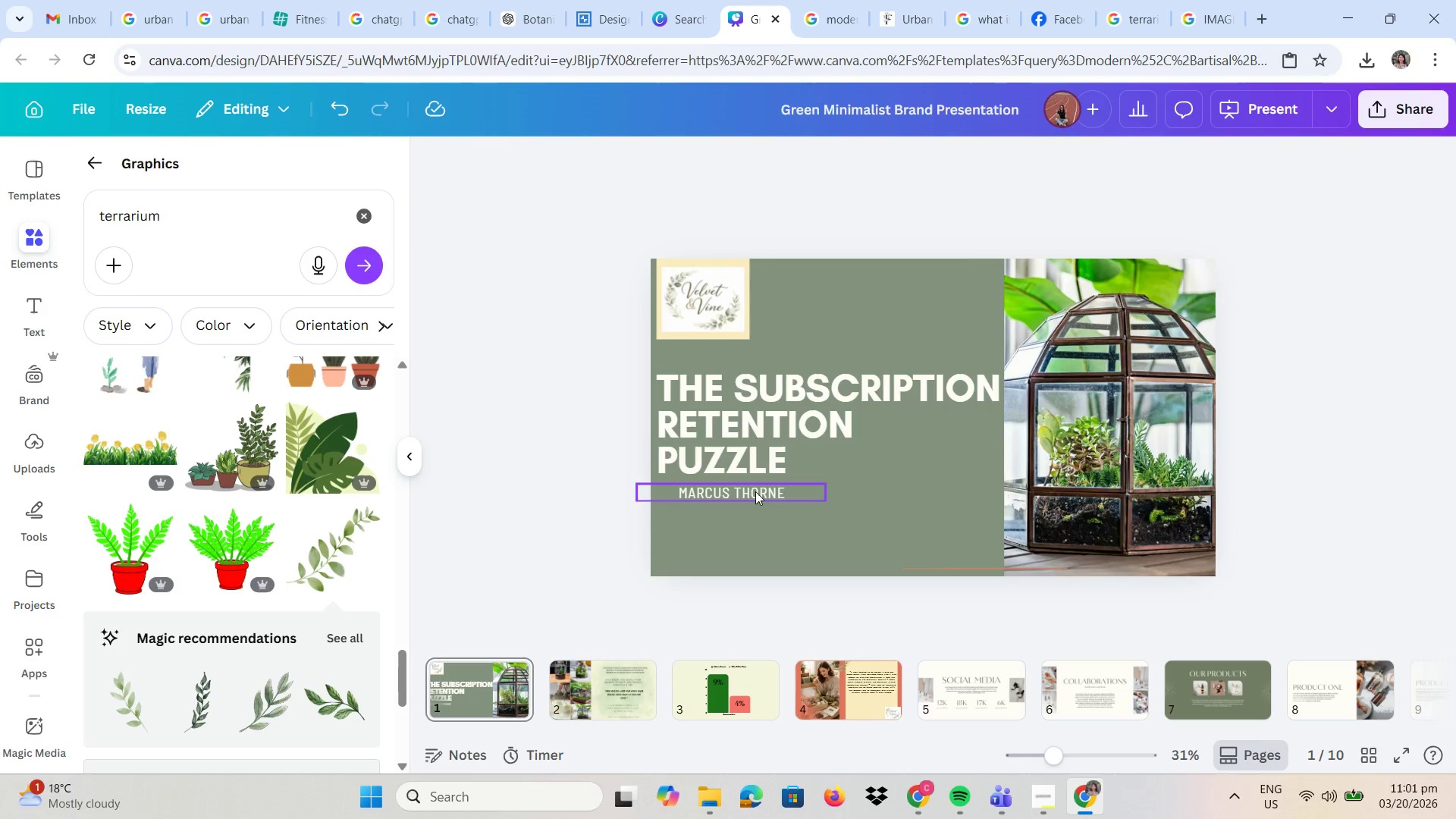 
left_click_drag(start_coordinate=[755, 494], to_coordinate=[843, 528])
 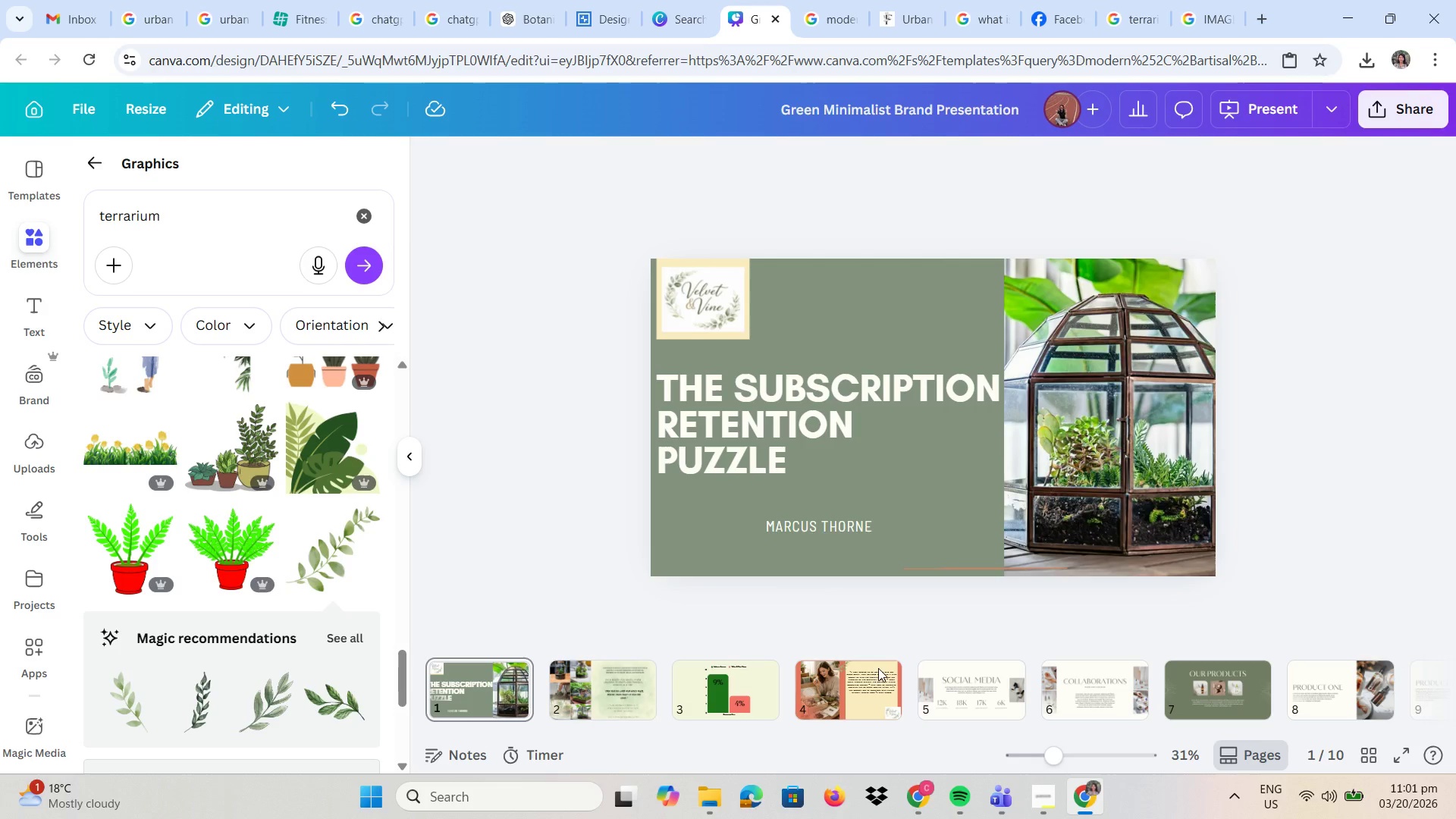 
mouse_move([629, 703])
 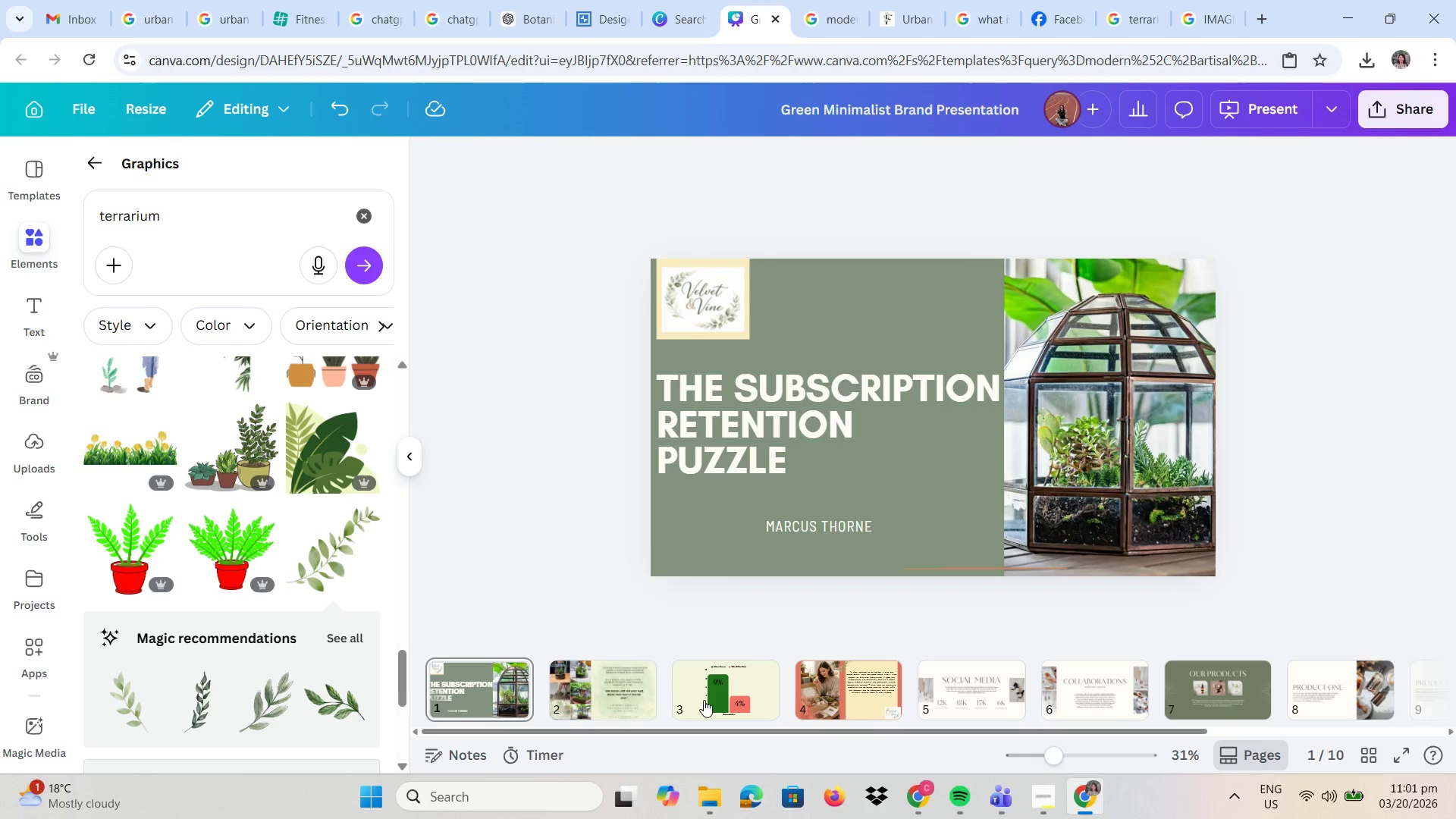 
mouse_move([585, 701])
 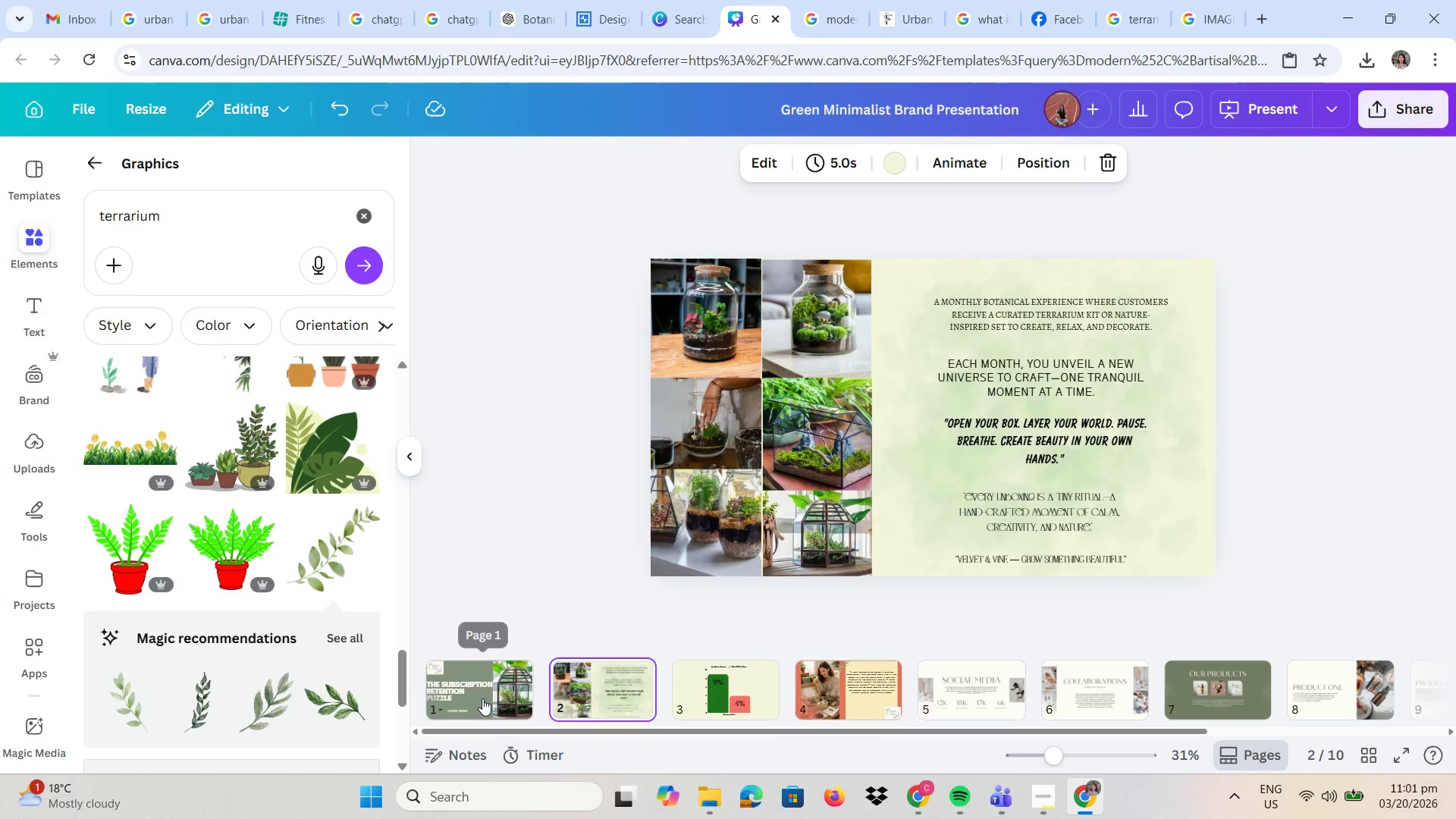 
left_click([482, 698])
 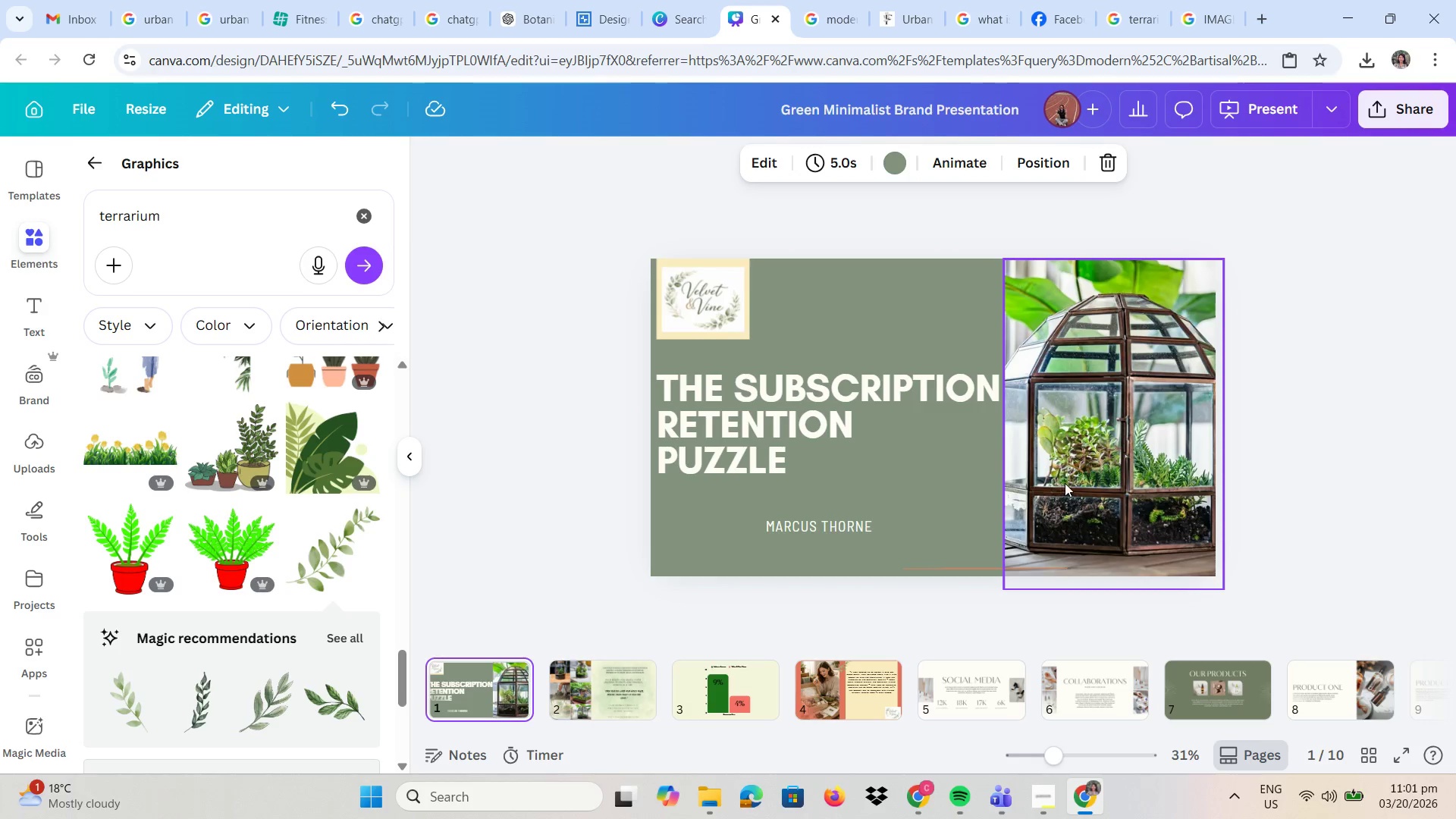 
left_click([1067, 481])
 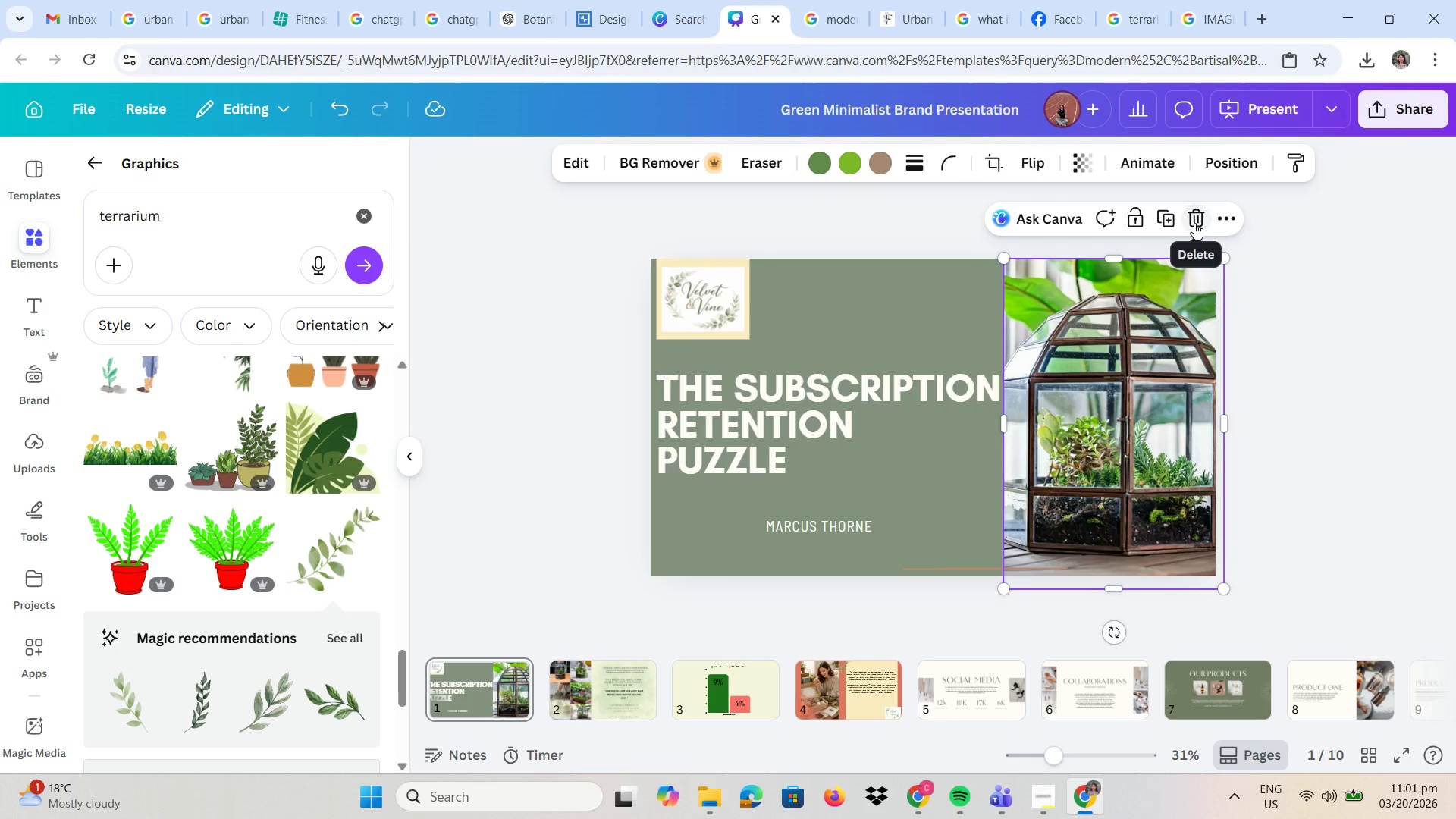 
wait(13.48)
 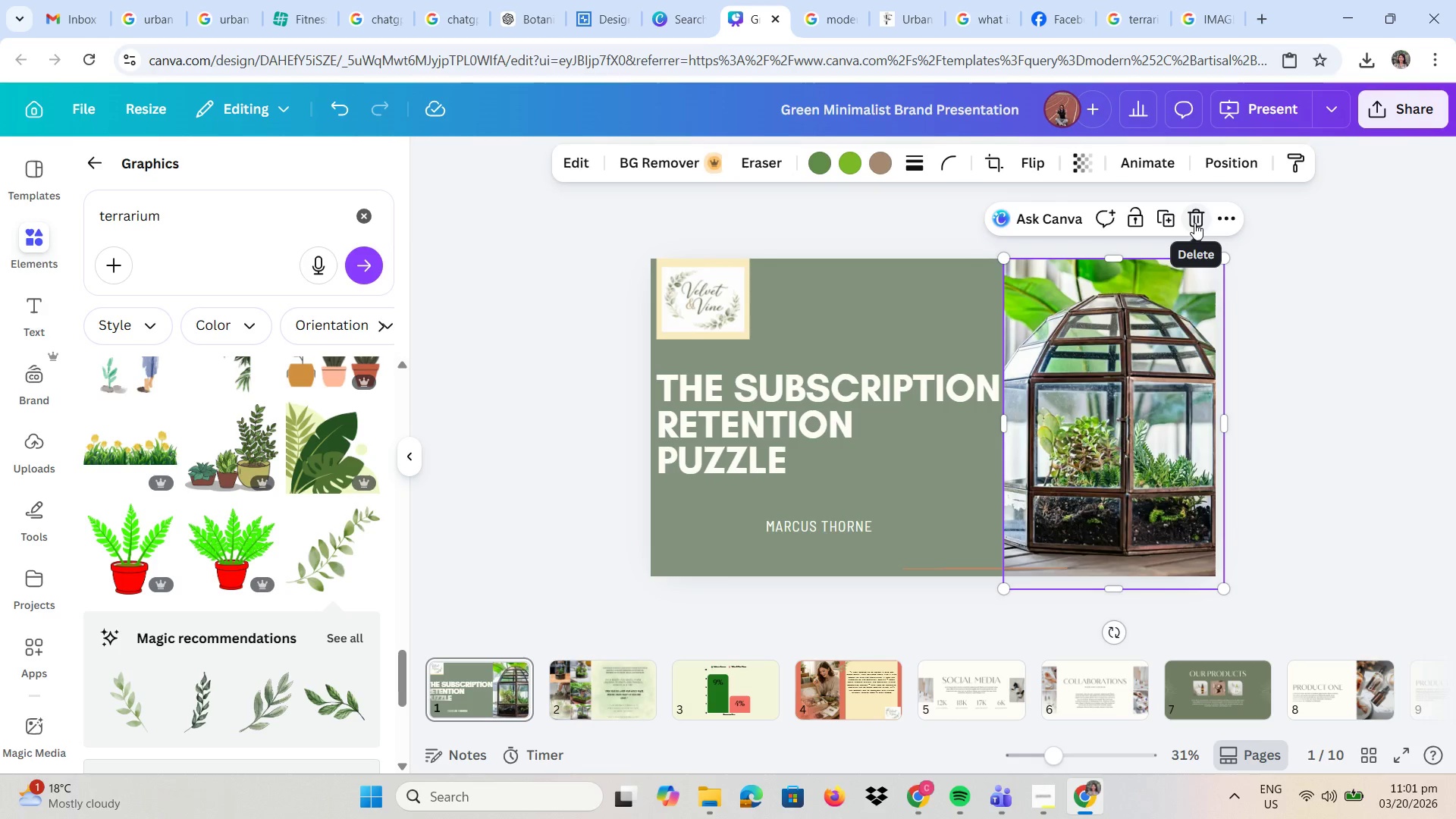 
left_click([34, 441])
 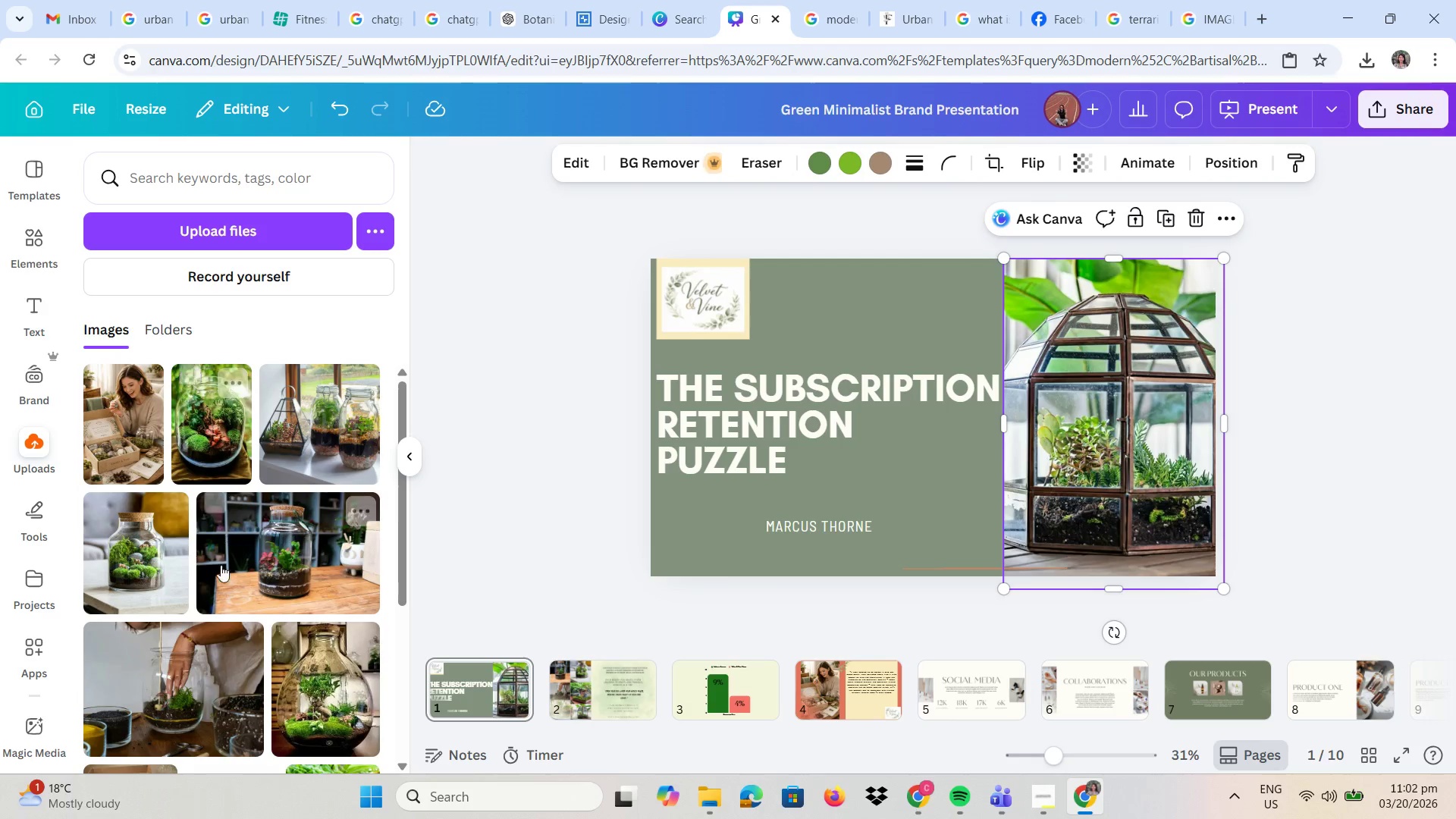 
scroll: coordinate [238, 563], scroll_direction: down, amount: 3.0
 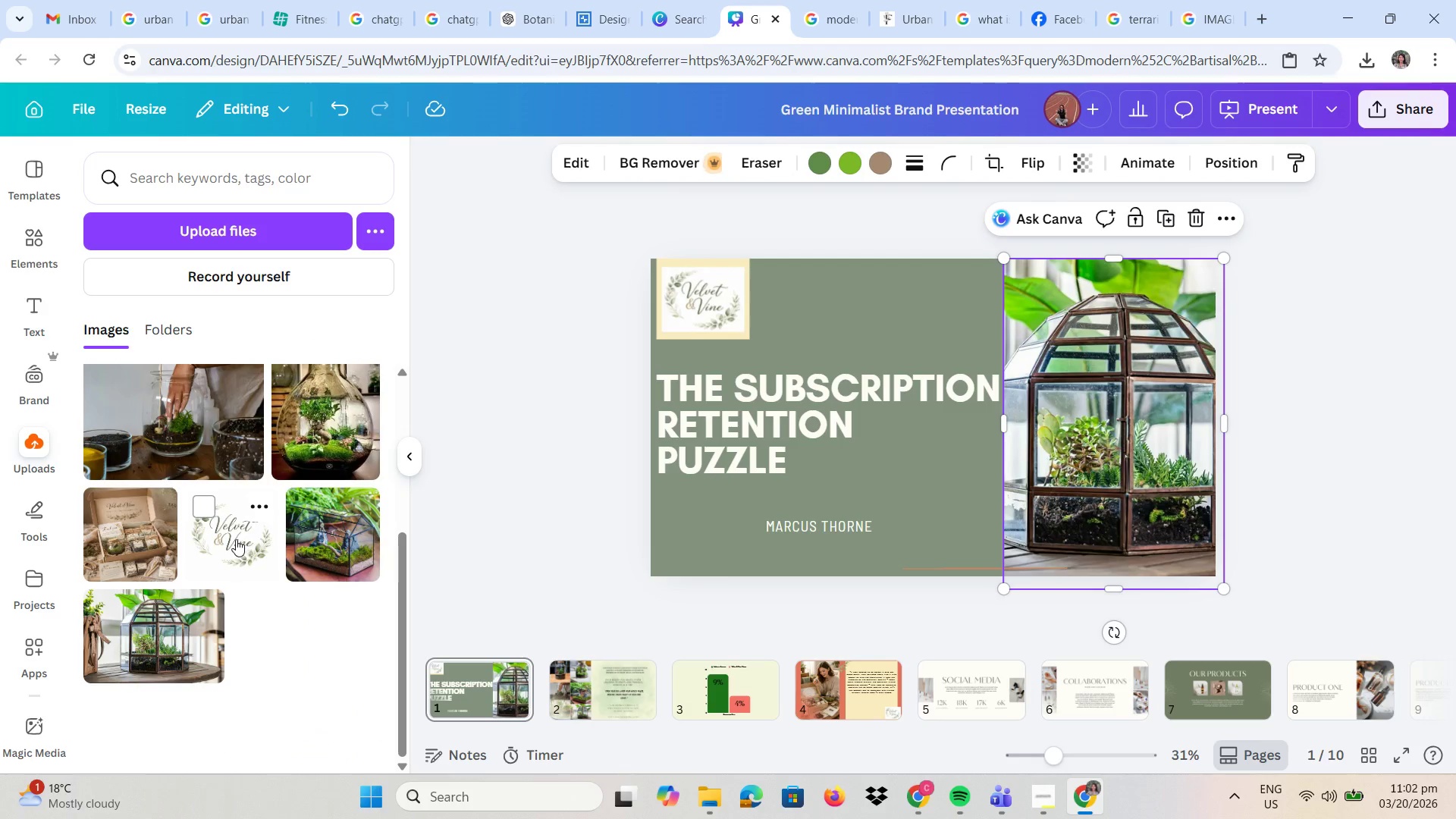 
left_click([136, 526])
 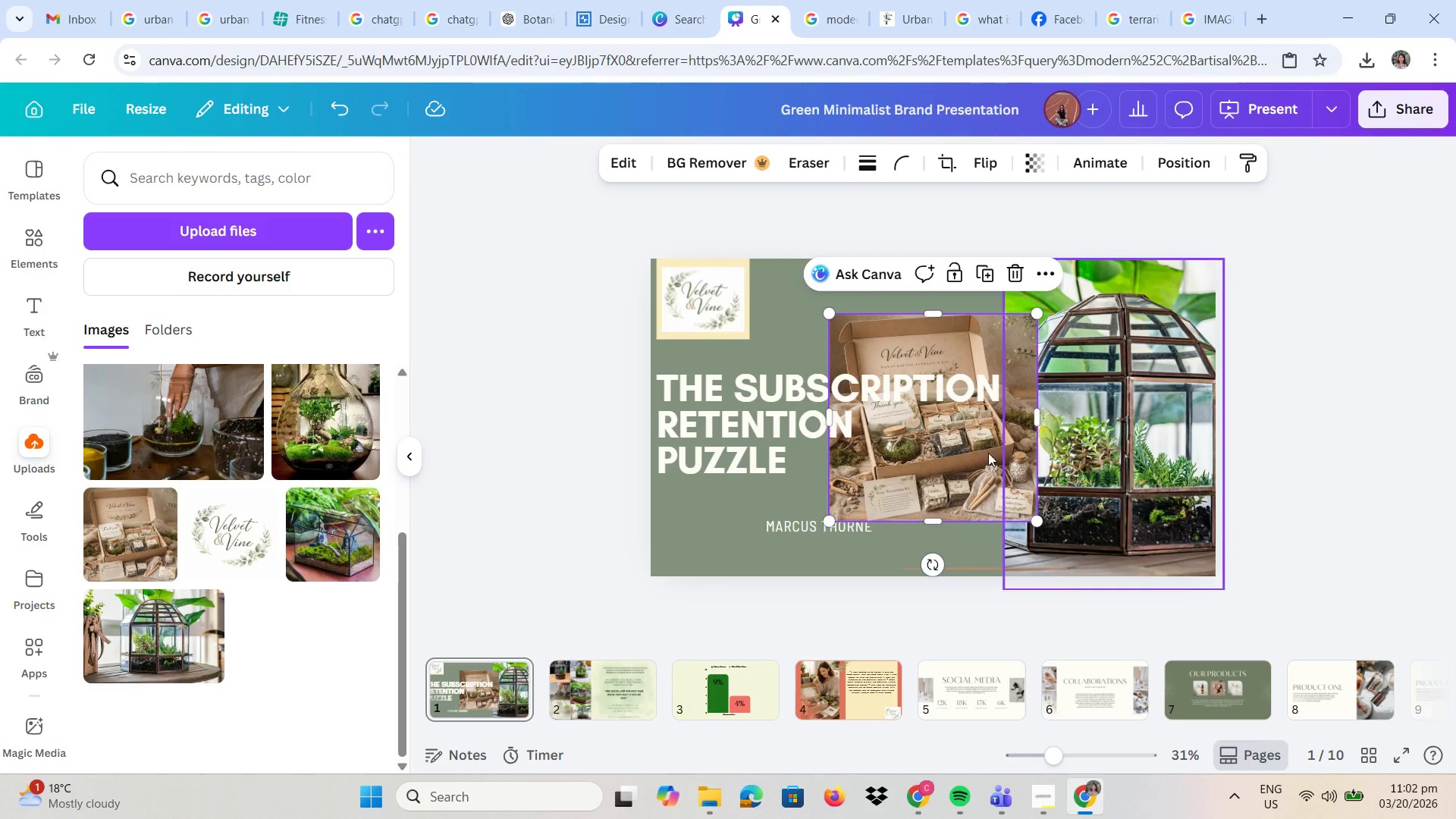 
left_click_drag(start_coordinate=[914, 453], to_coordinate=[1084, 447])
 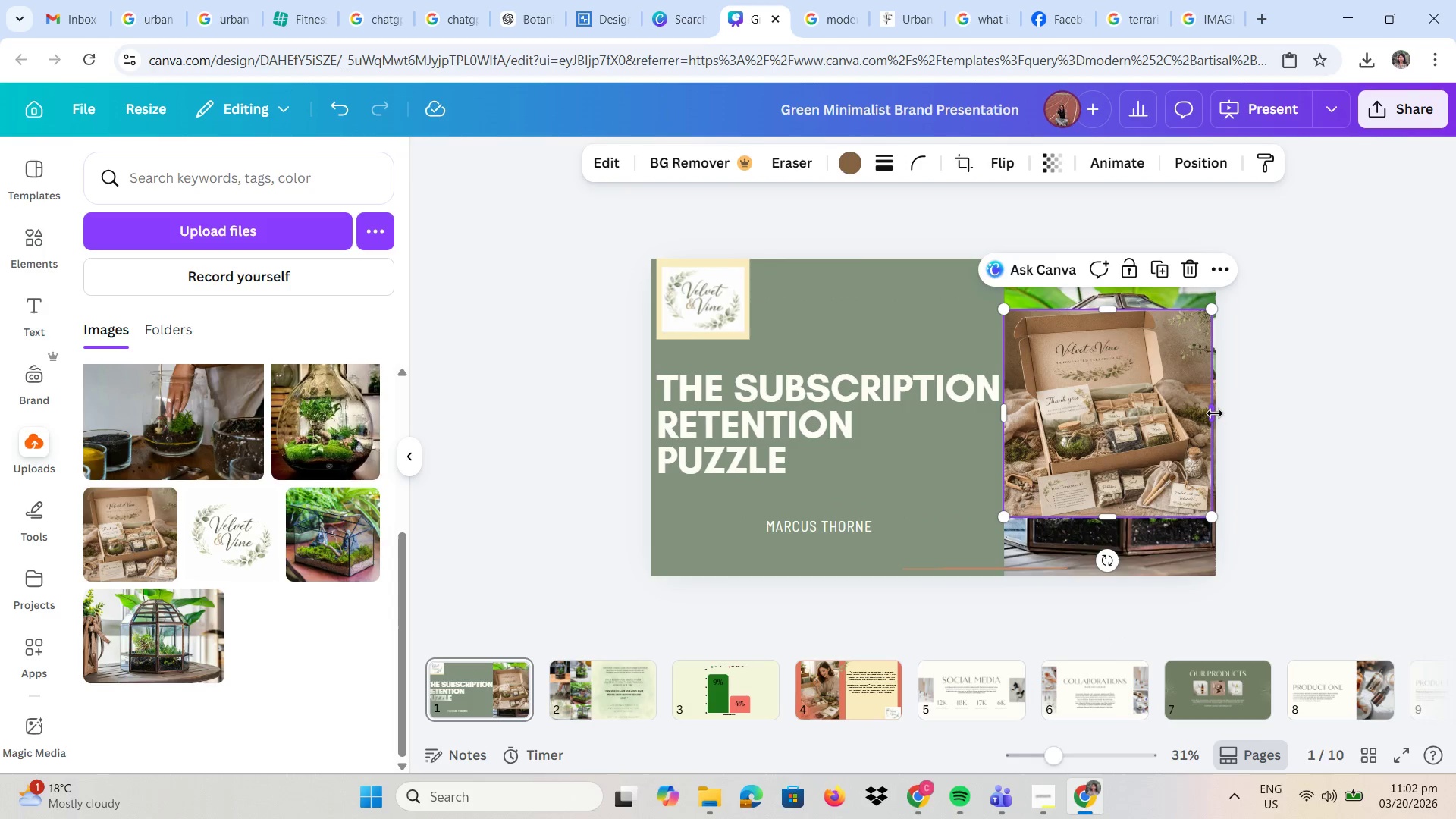 
left_click_drag(start_coordinate=[1215, 413], to_coordinate=[1219, 413])
 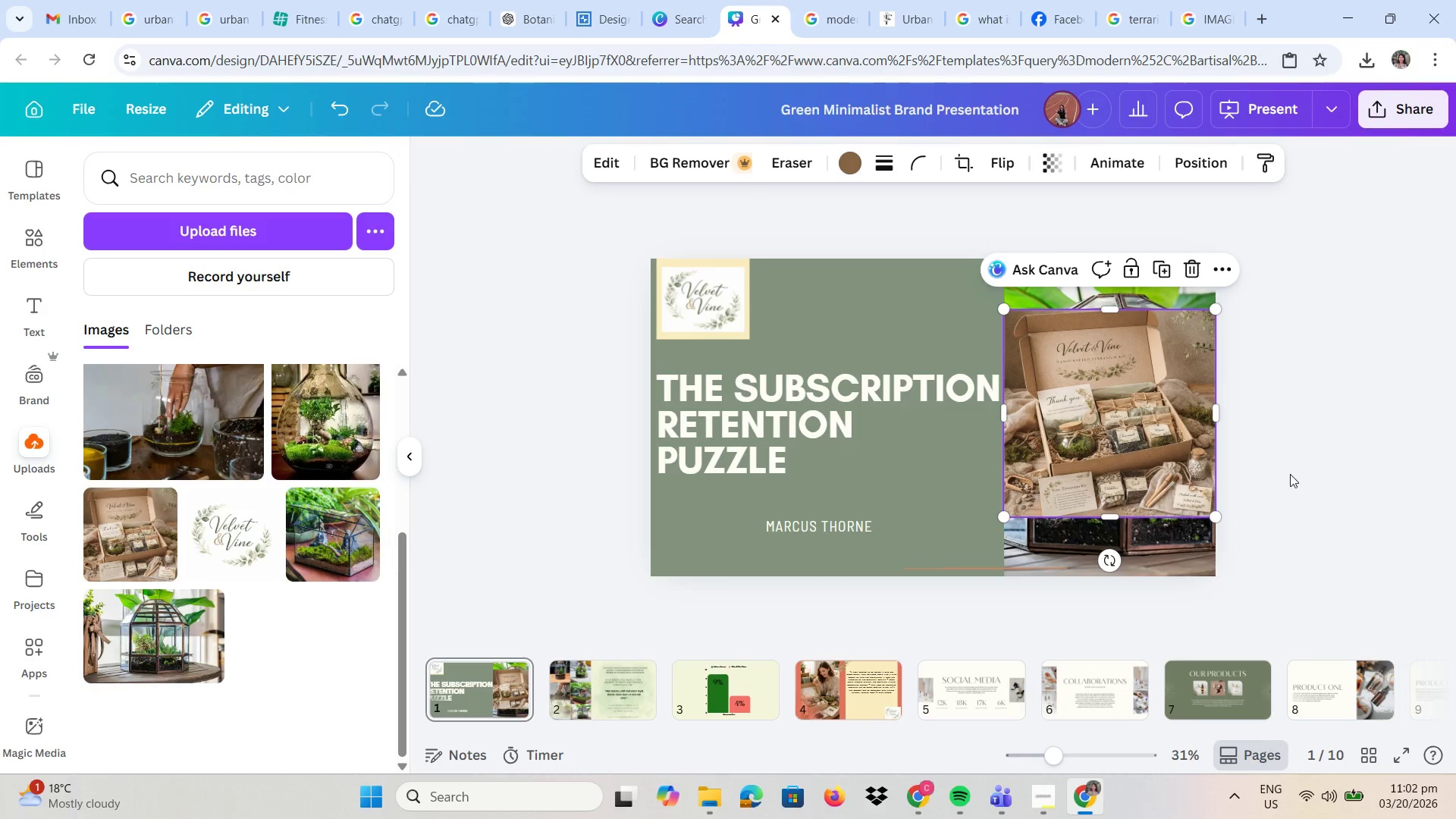 
left_click([1290, 474])
 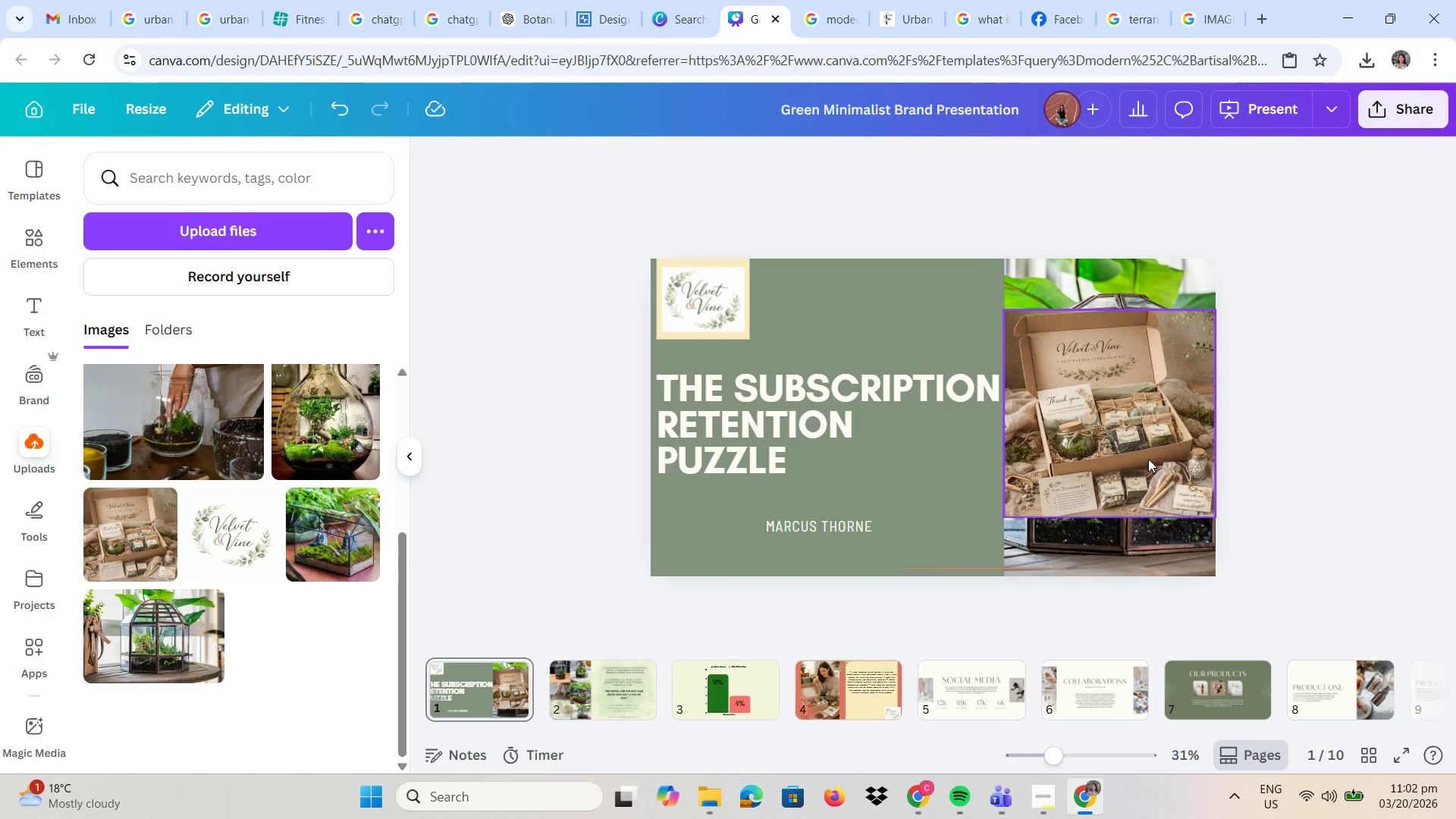 
left_click_drag(start_coordinate=[1148, 458], to_coordinate=[1146, 469])
 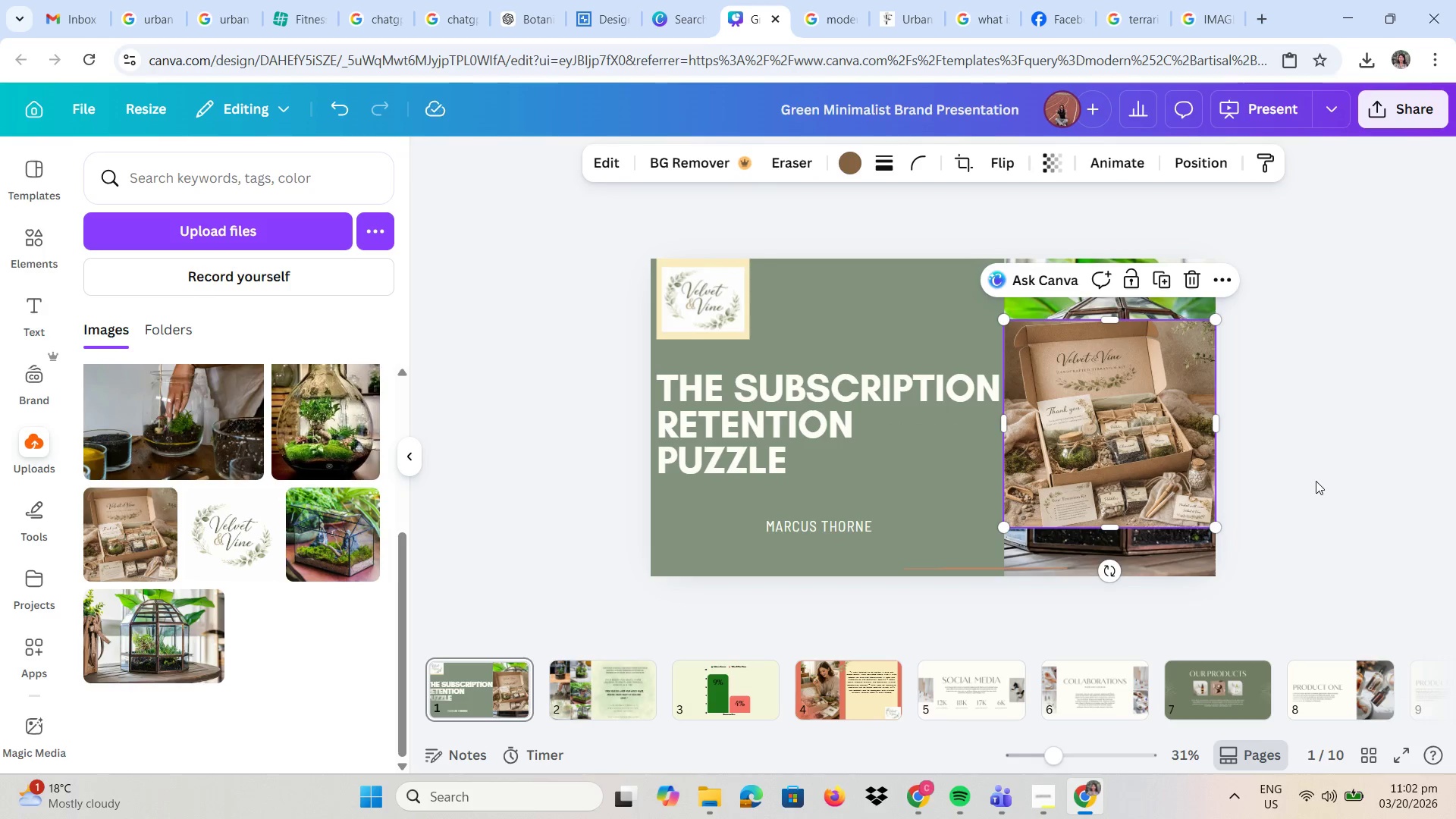 
left_click([1315, 482])
 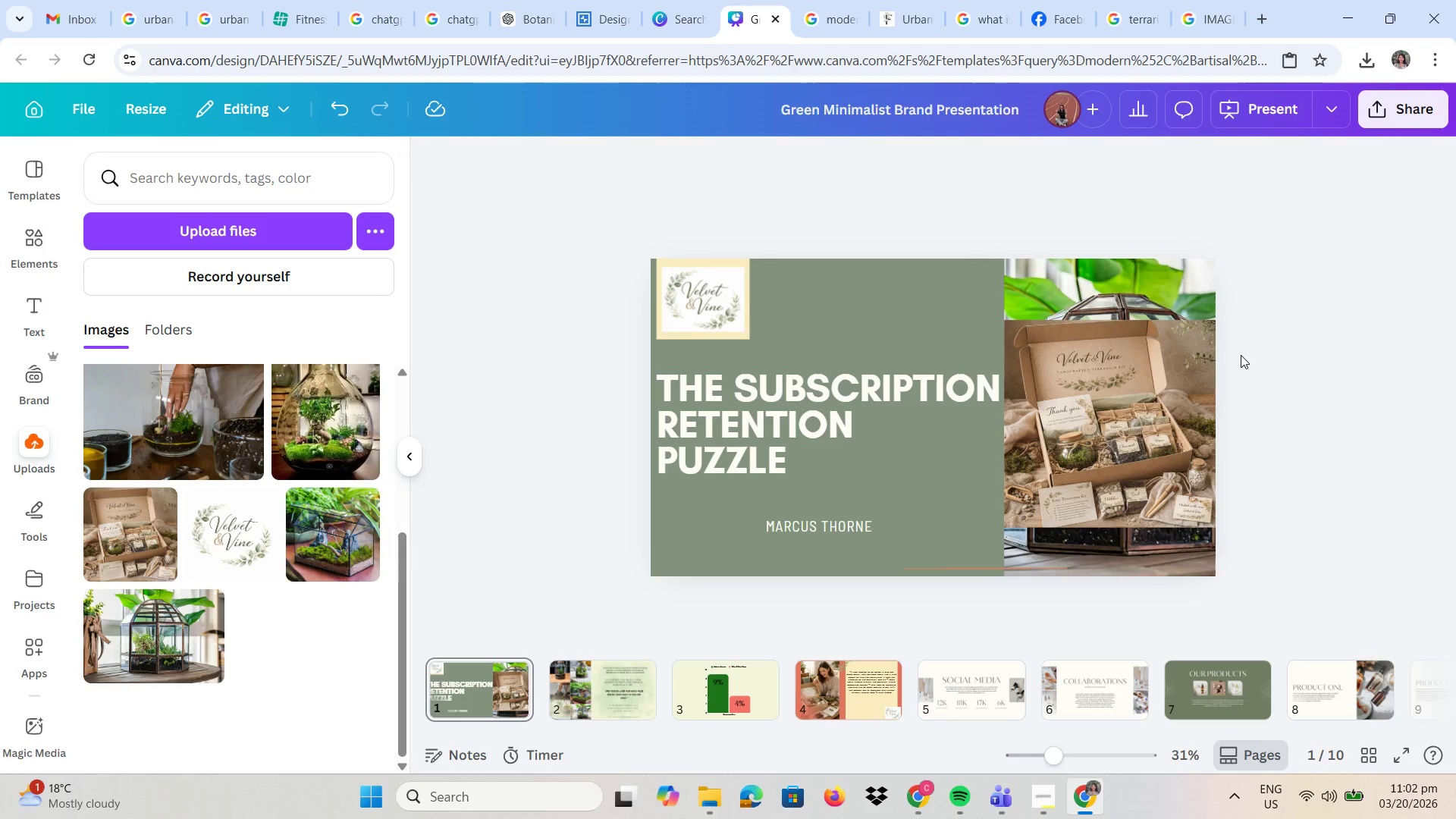 
left_click([1181, 425])
 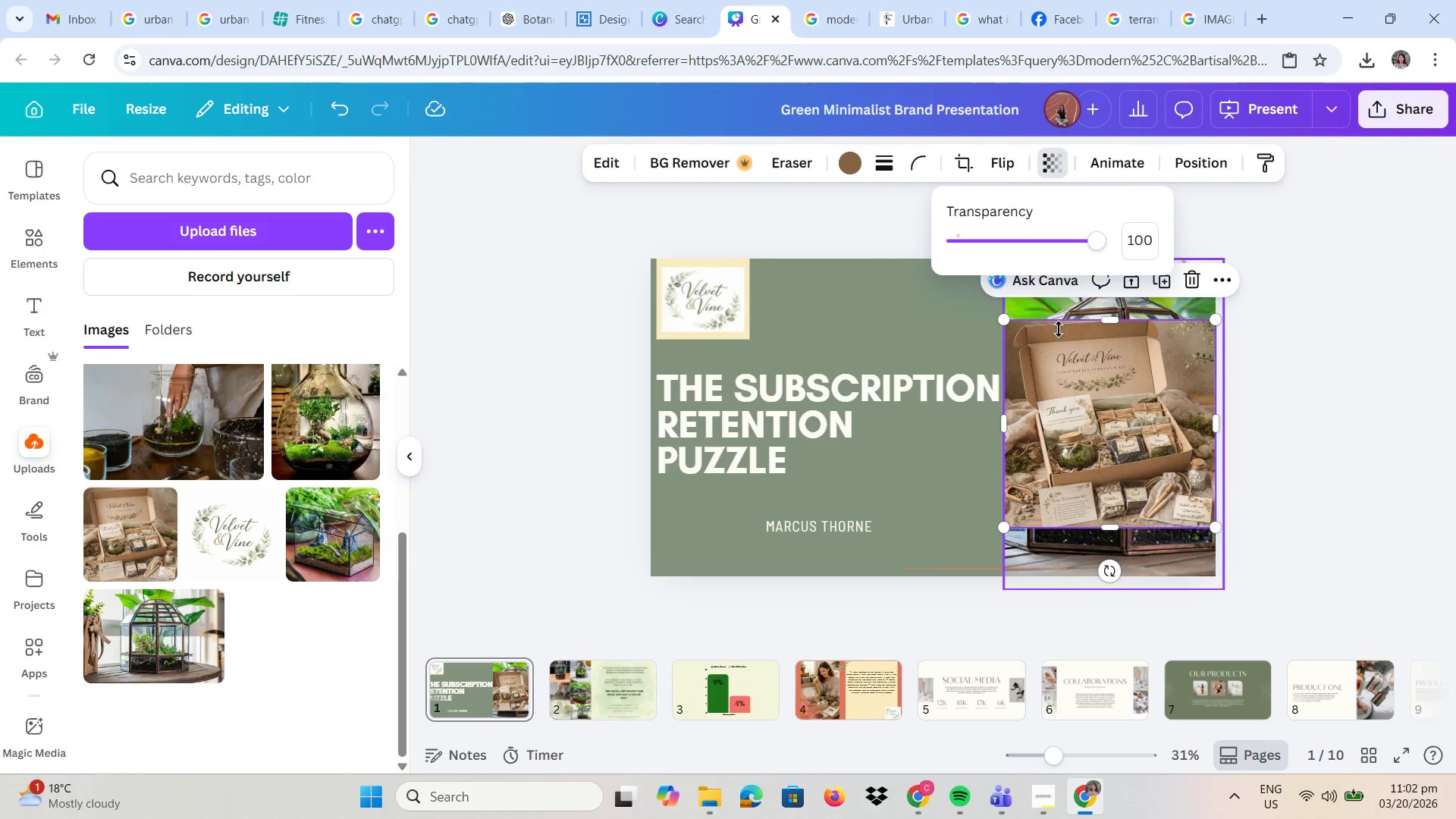 
left_click_drag(start_coordinate=[1093, 245], to_coordinate=[999, 249])
 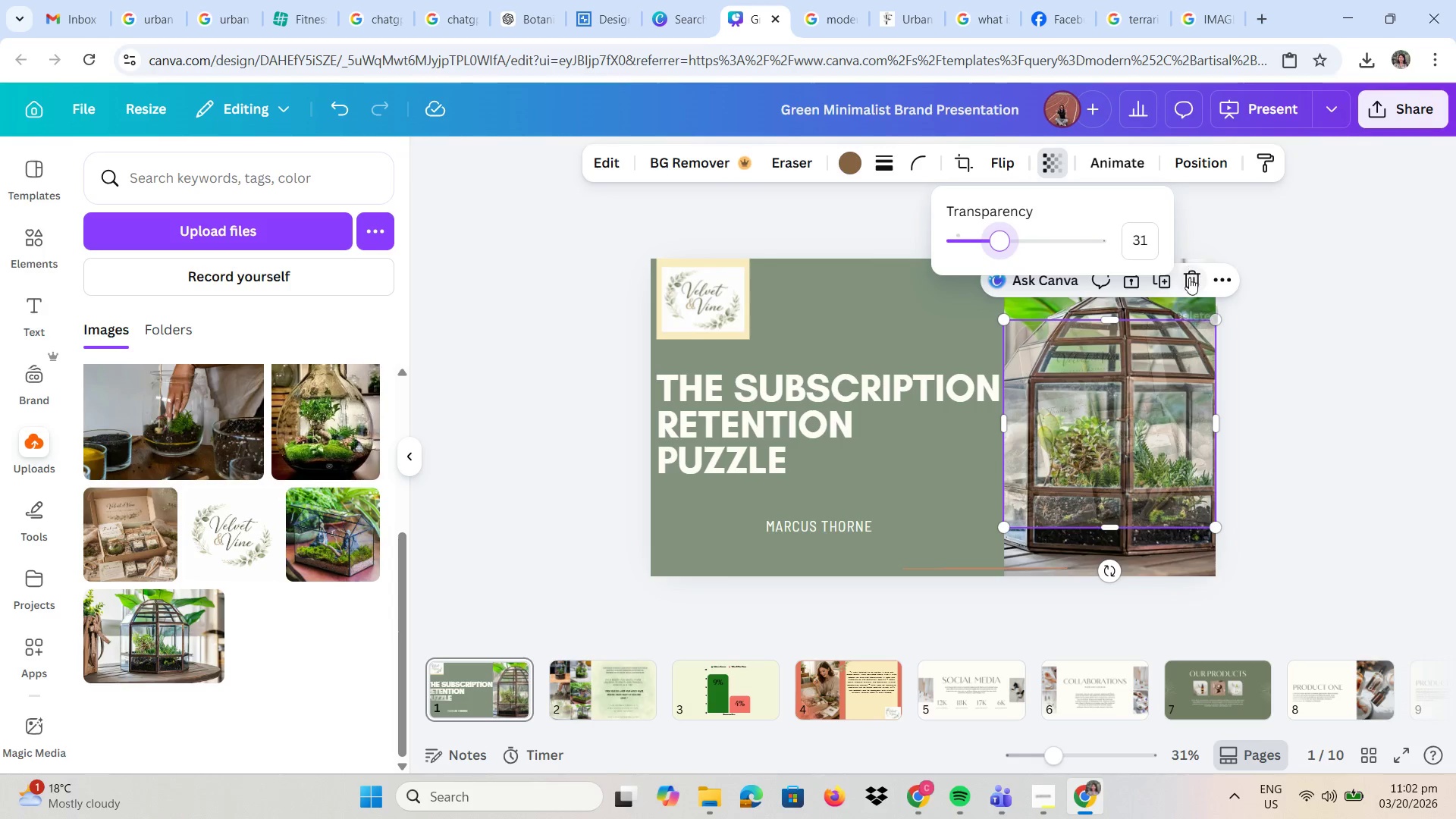 
left_click([1188, 278])
 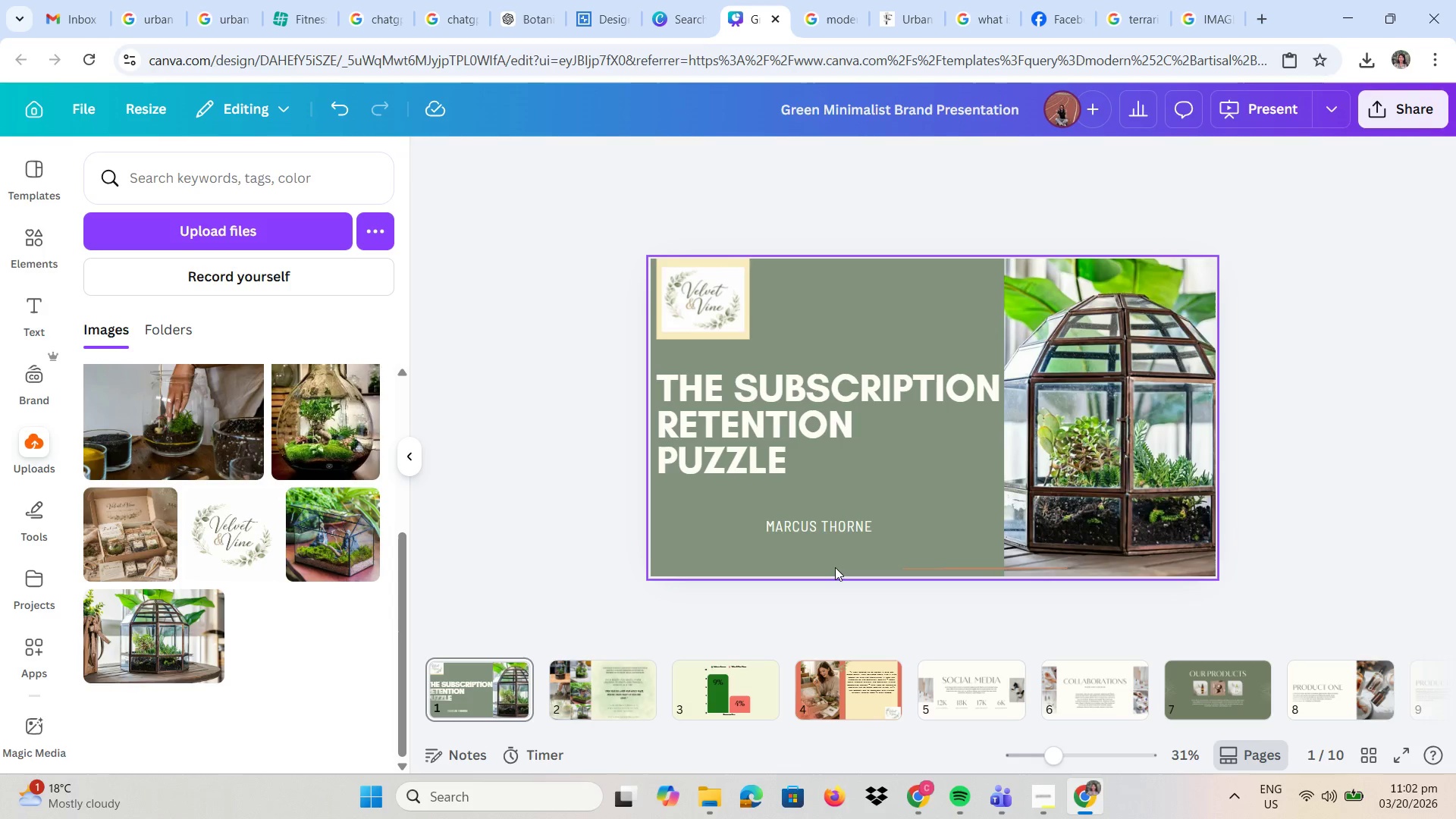 
left_click([838, 533])
 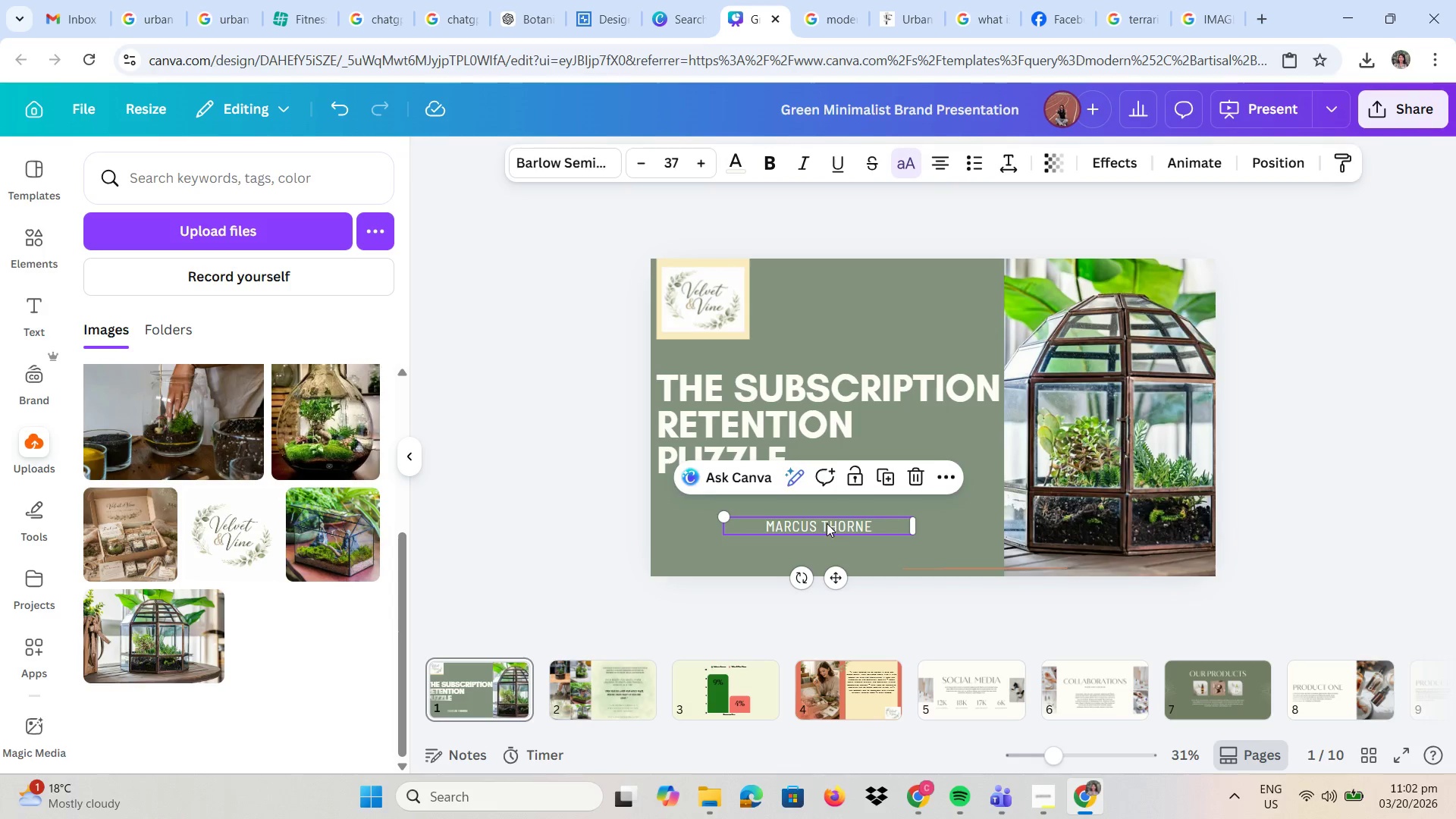 
double_click([824, 524])
 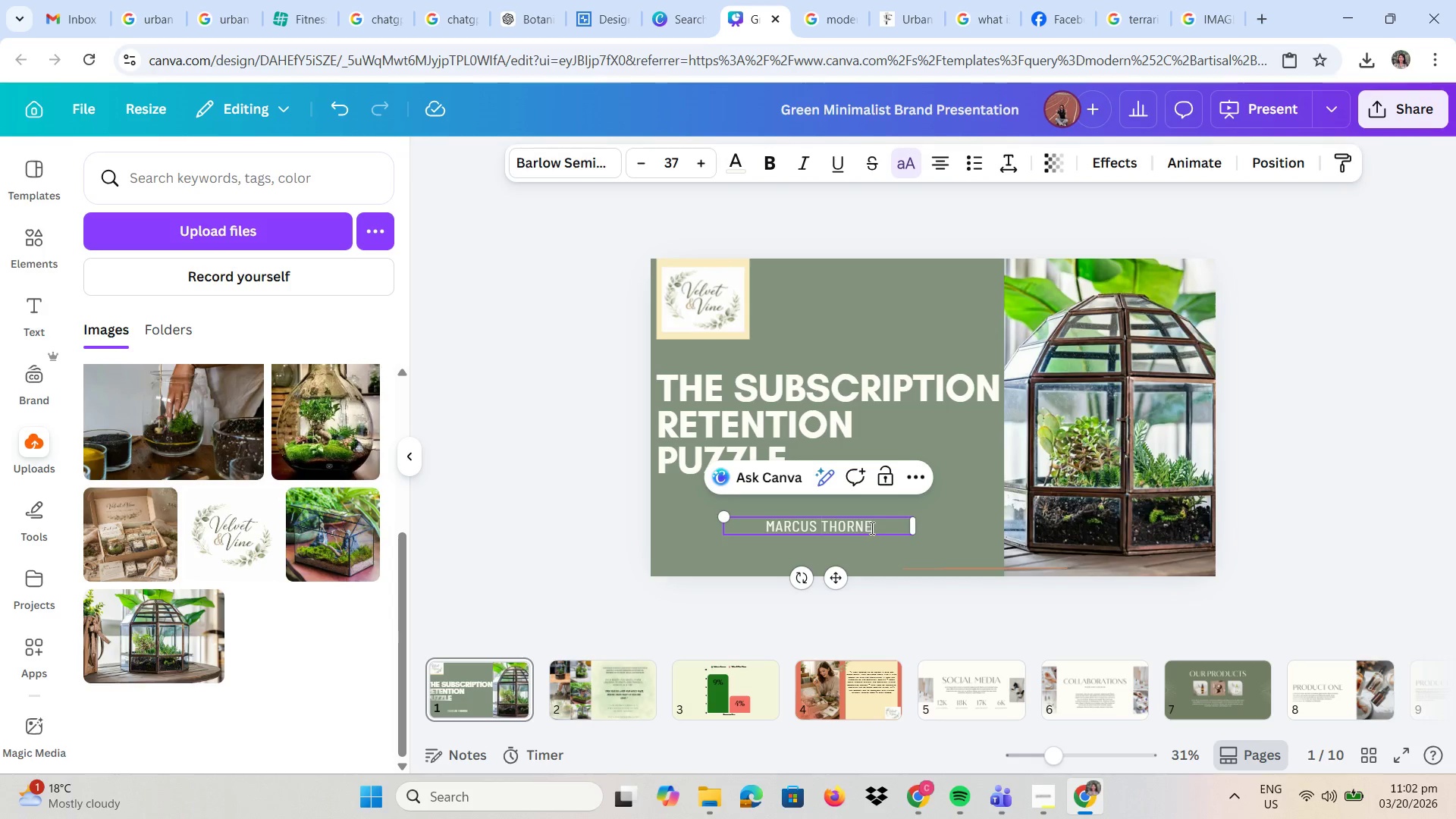 
left_click_drag(start_coordinate=[881, 526], to_coordinate=[752, 519])
 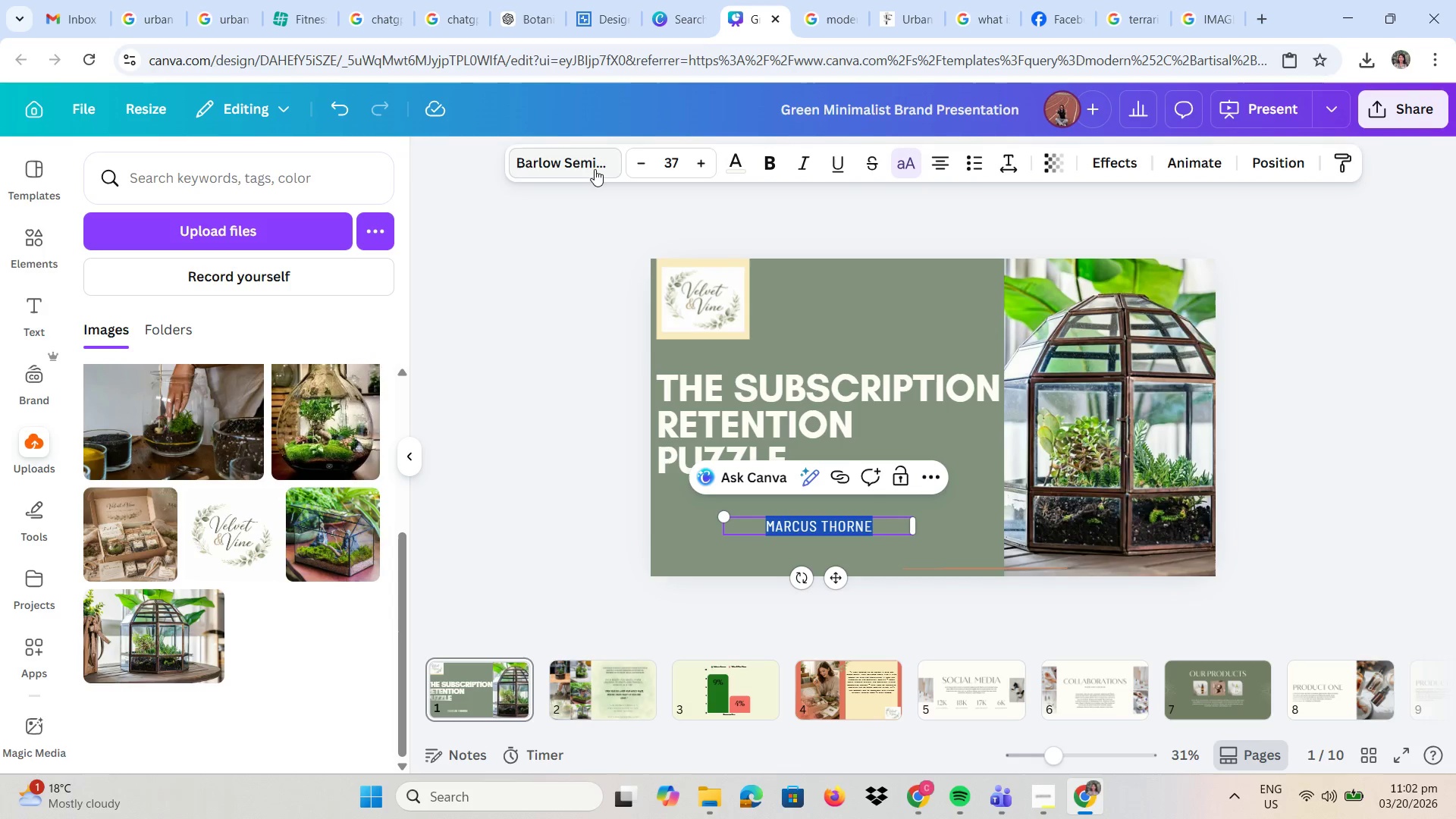 
left_click([594, 168])
 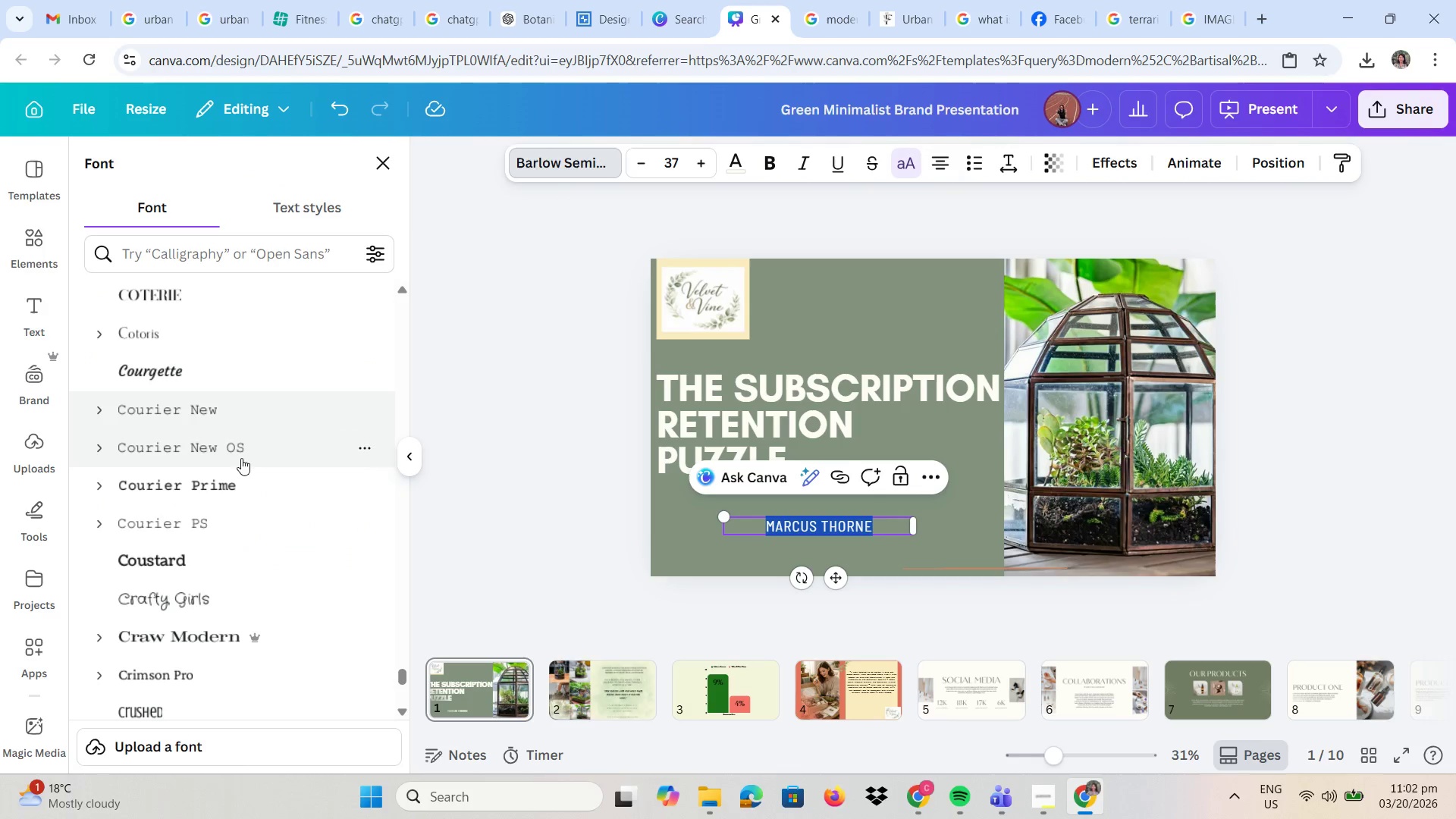 
left_click([257, 378])
 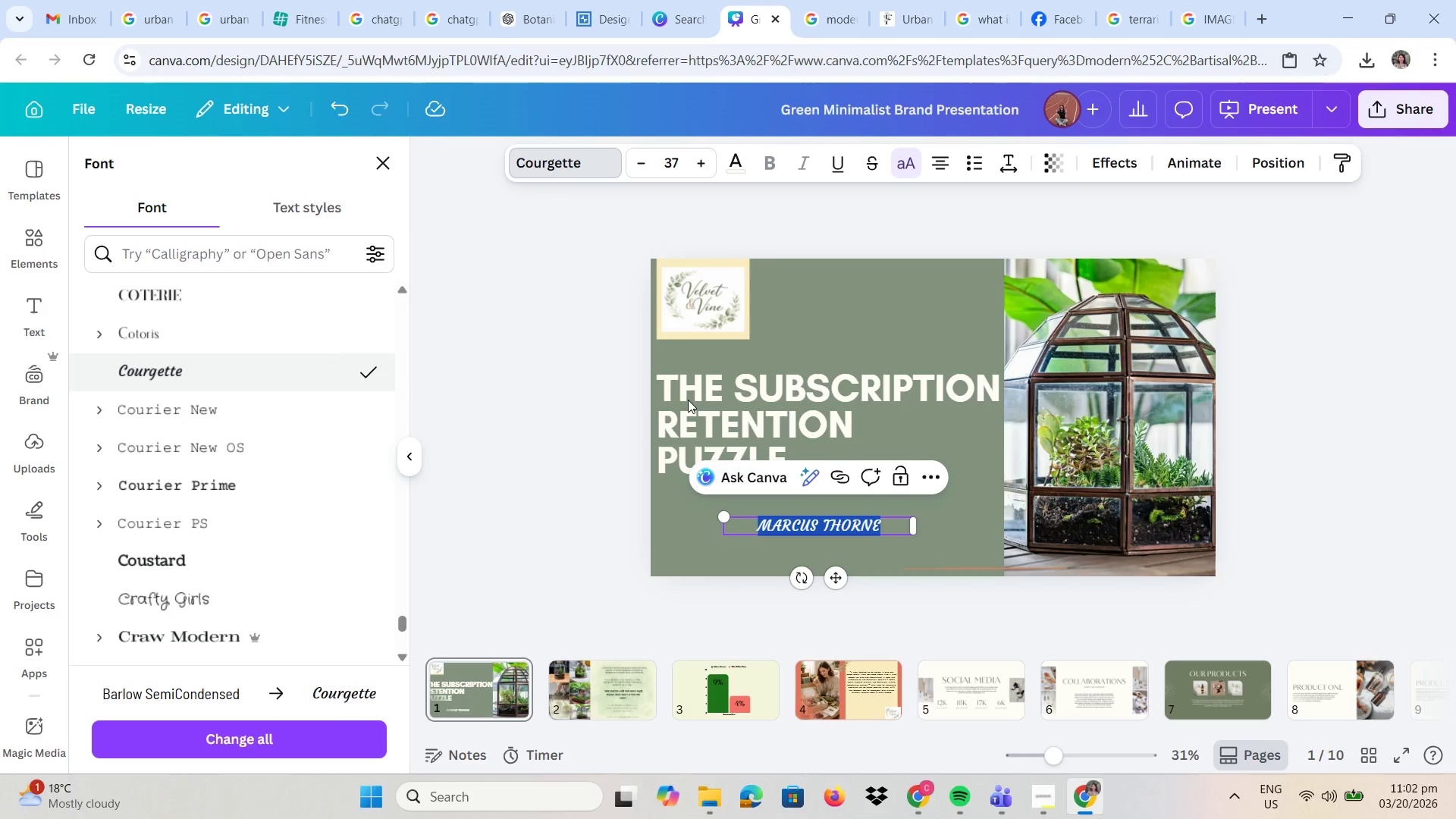 
left_click([1443, 344])
 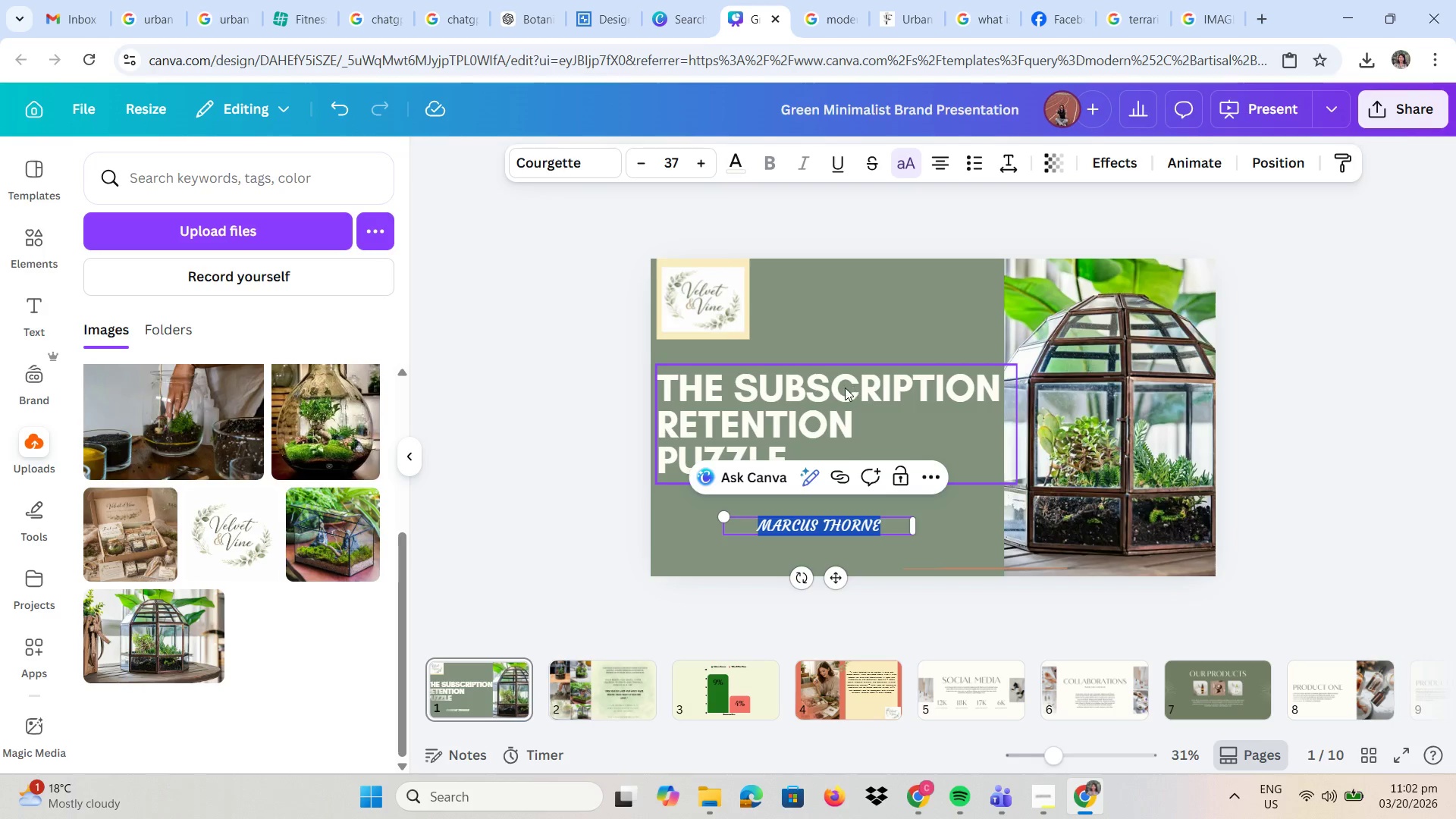 
left_click([845, 388])
 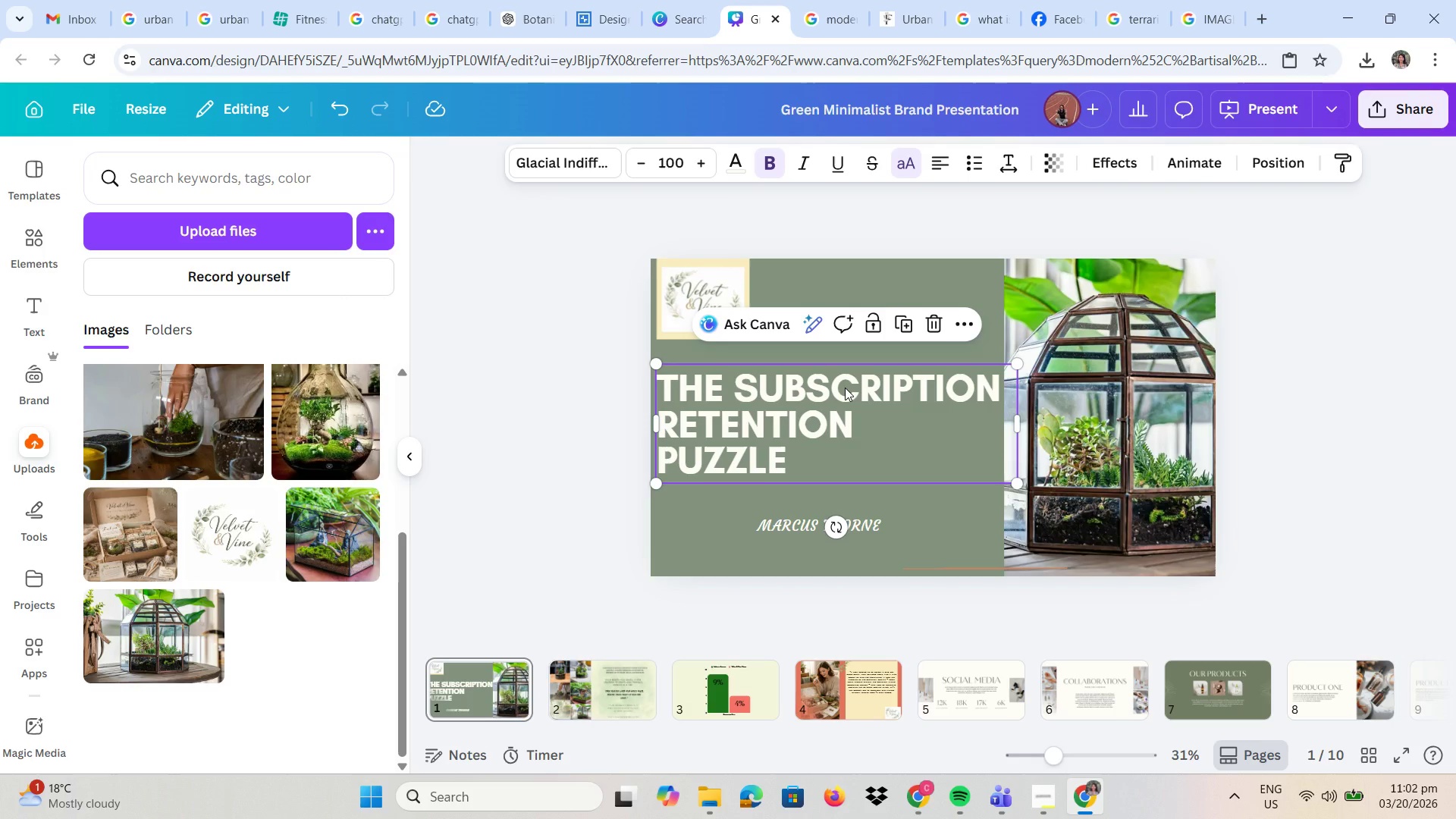 
double_click([845, 388])
 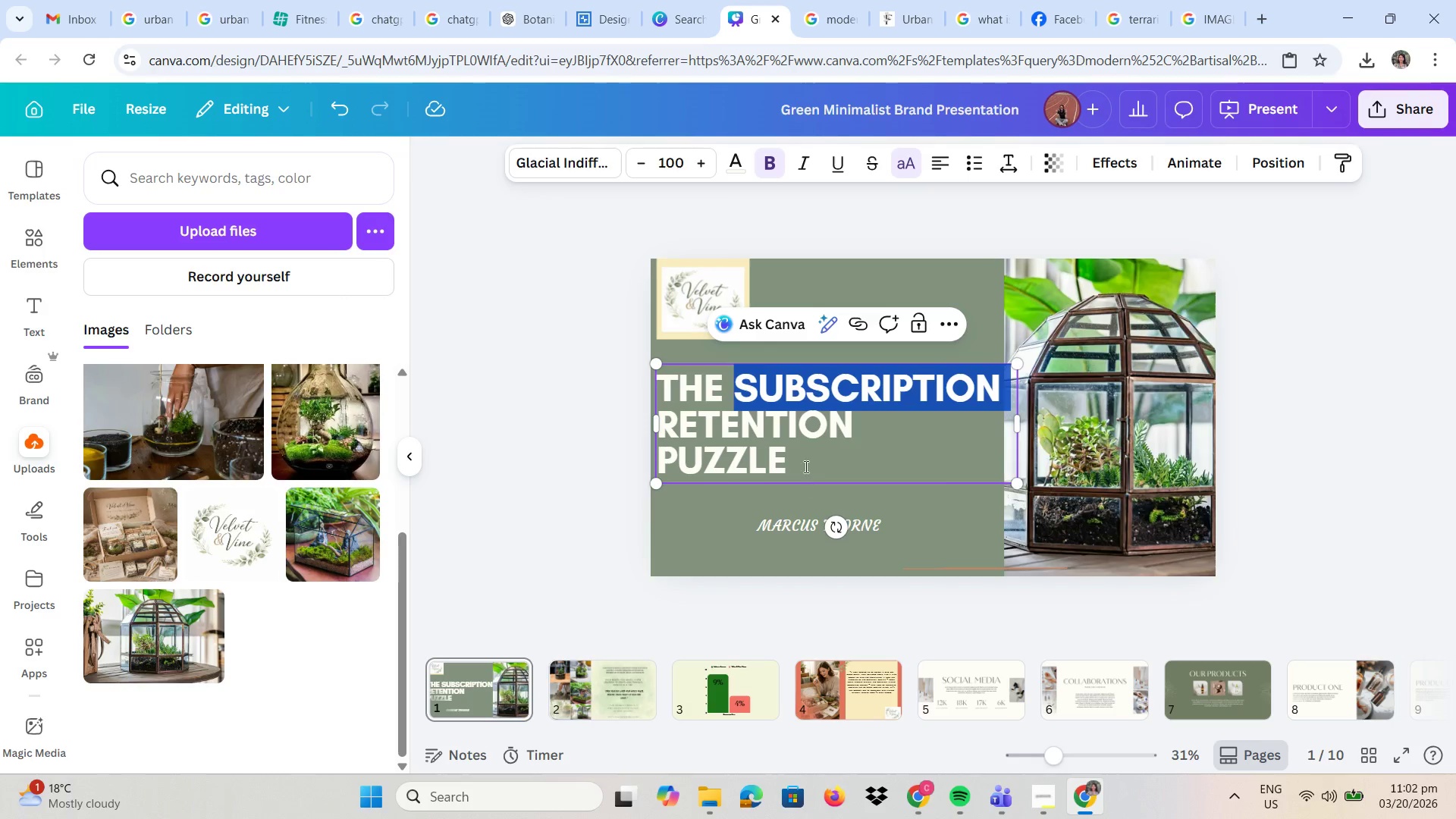 
left_click_drag(start_coordinate=[804, 464], to_coordinate=[651, 375])
 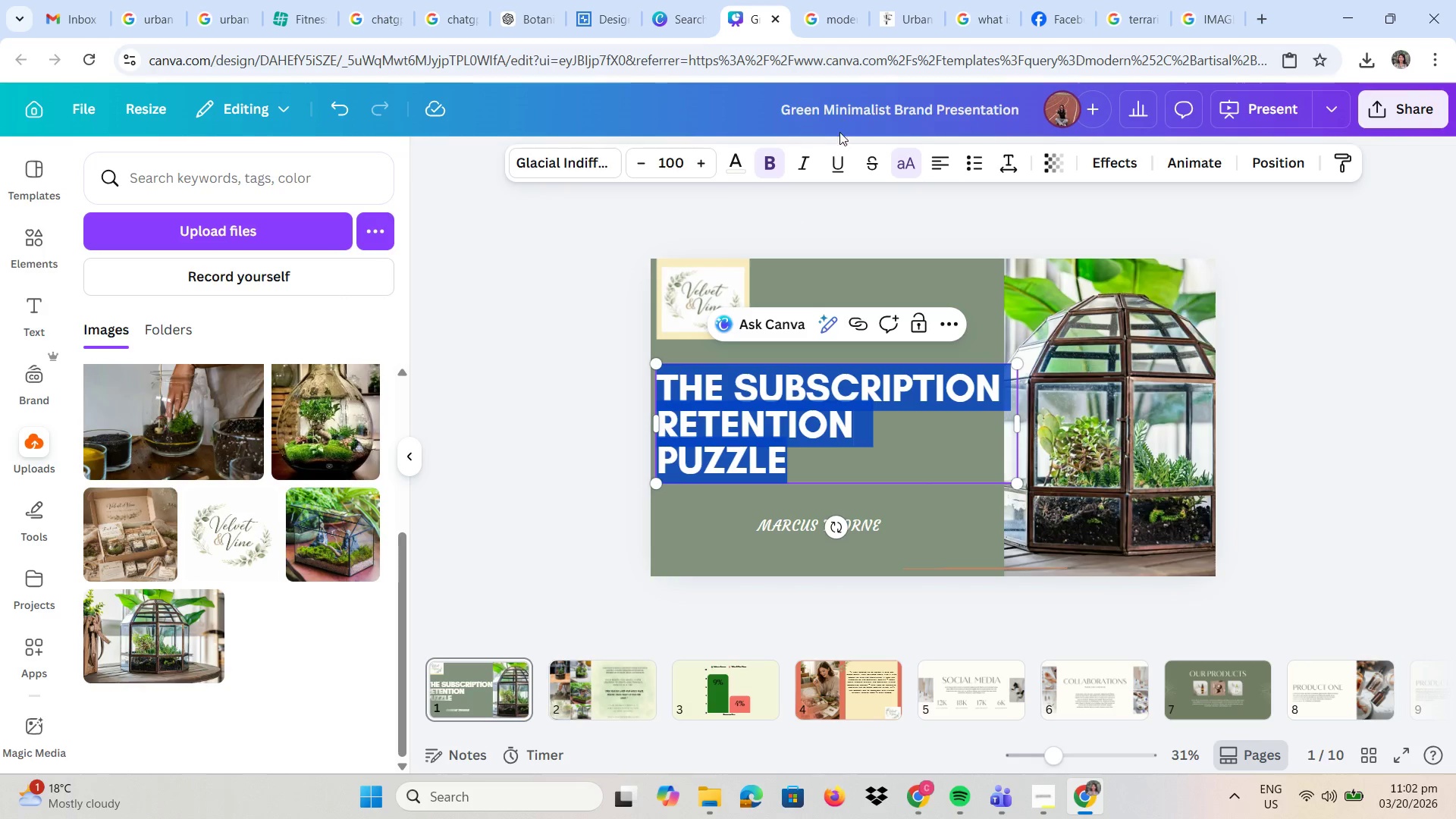 
mouse_move([849, 173])
 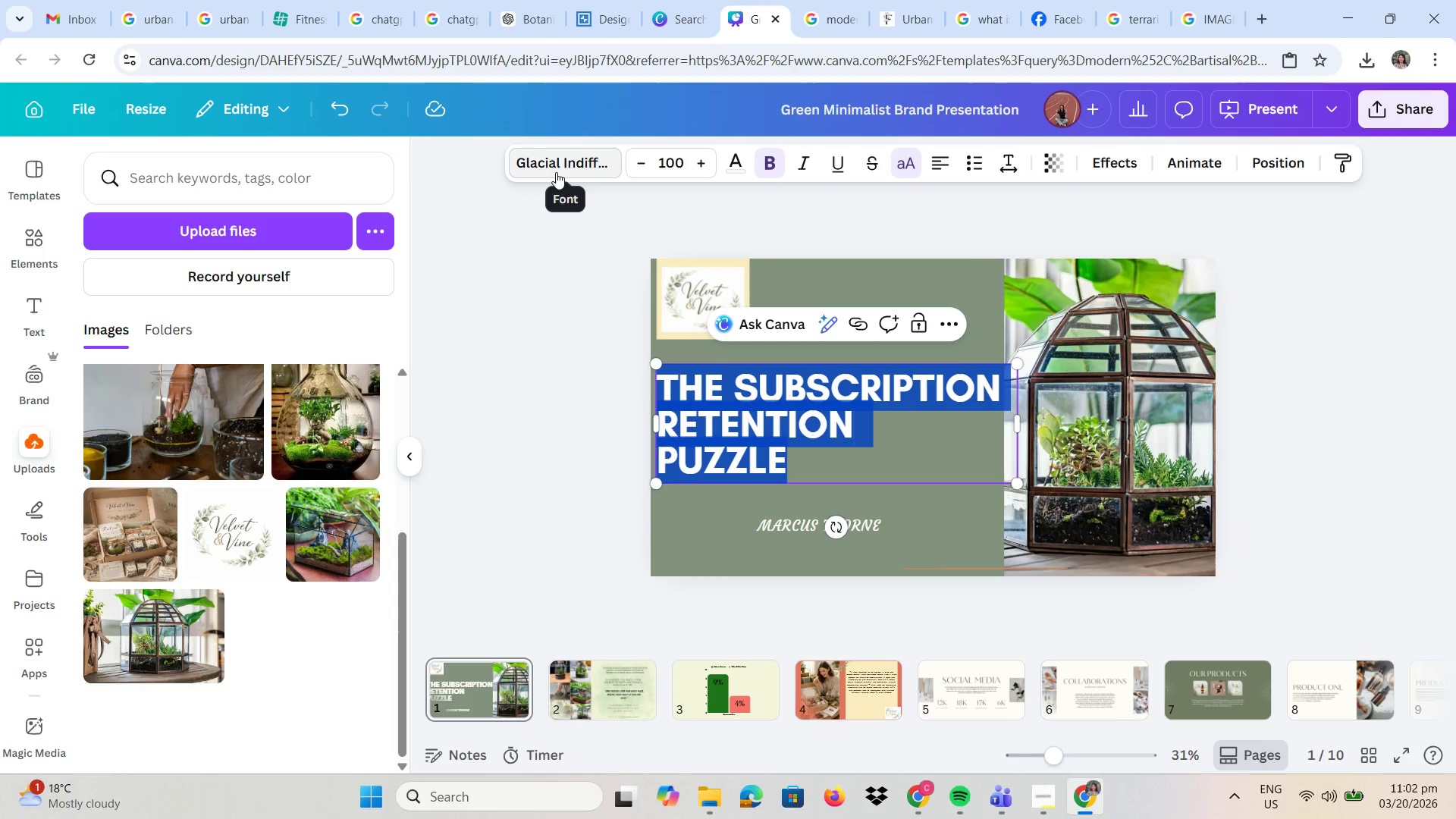 
scroll: coordinate [488, 313], scroll_direction: up, amount: 2.0
 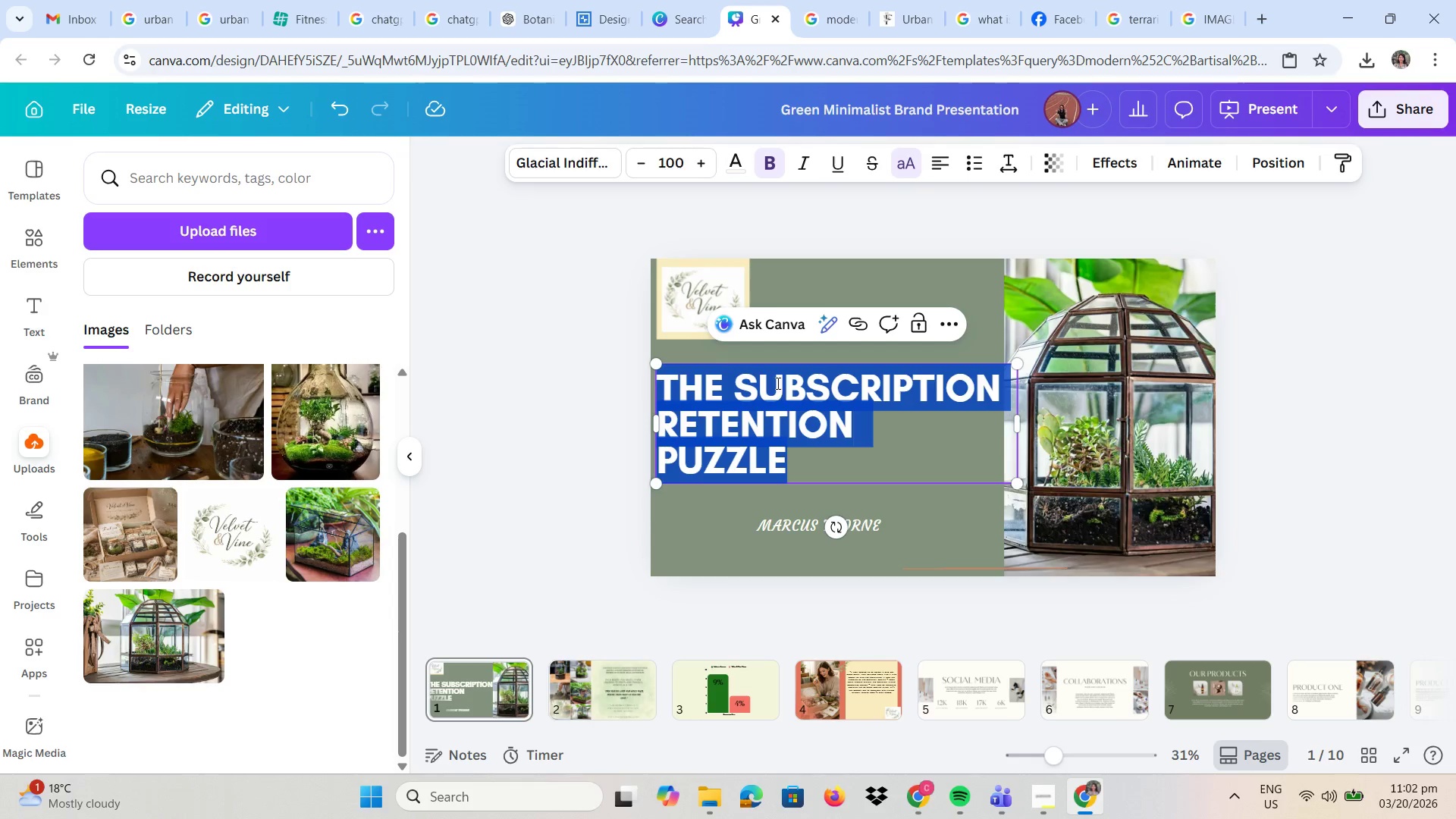 
left_click([741, 165])
 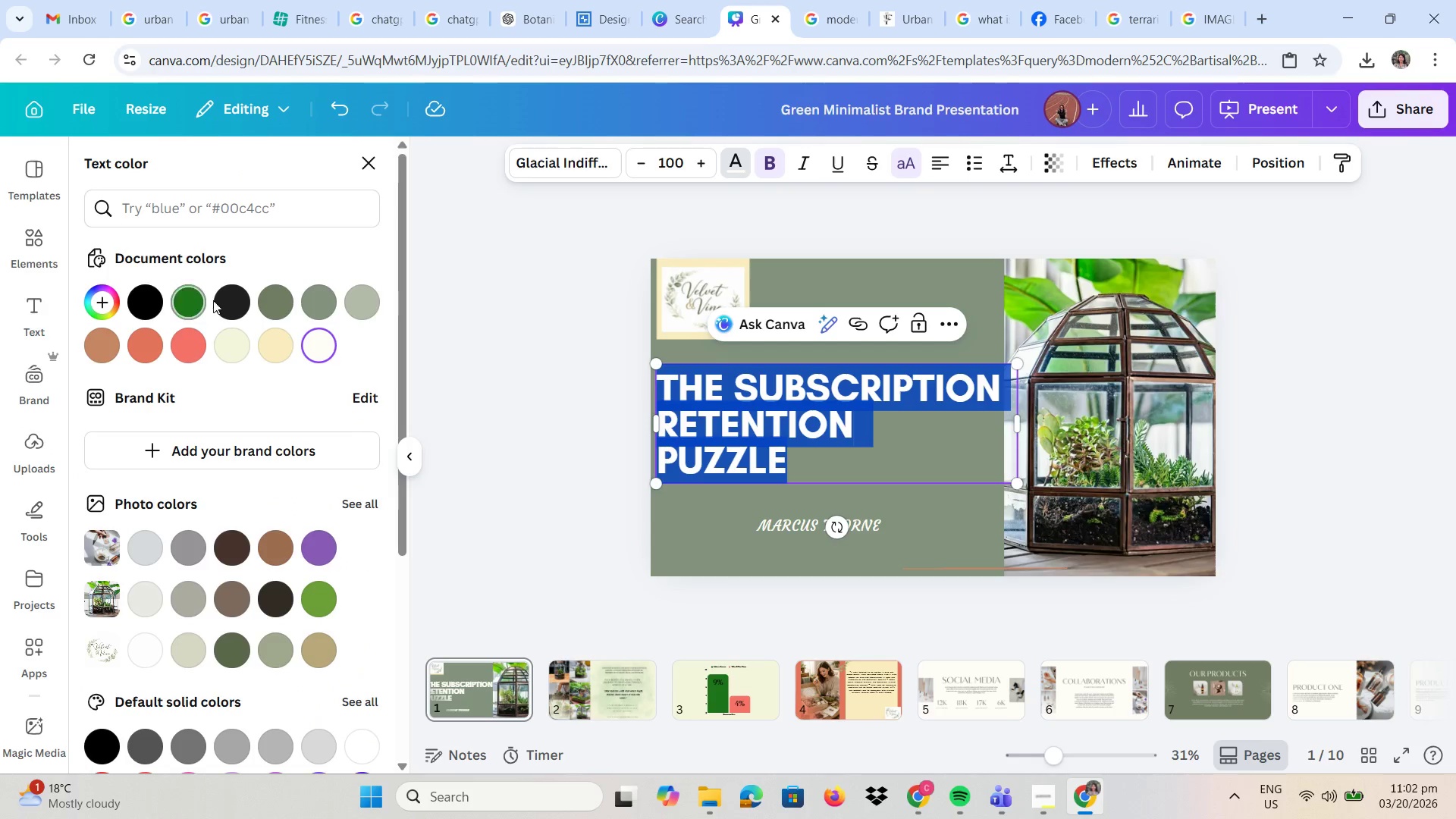 
left_click([237, 301])
 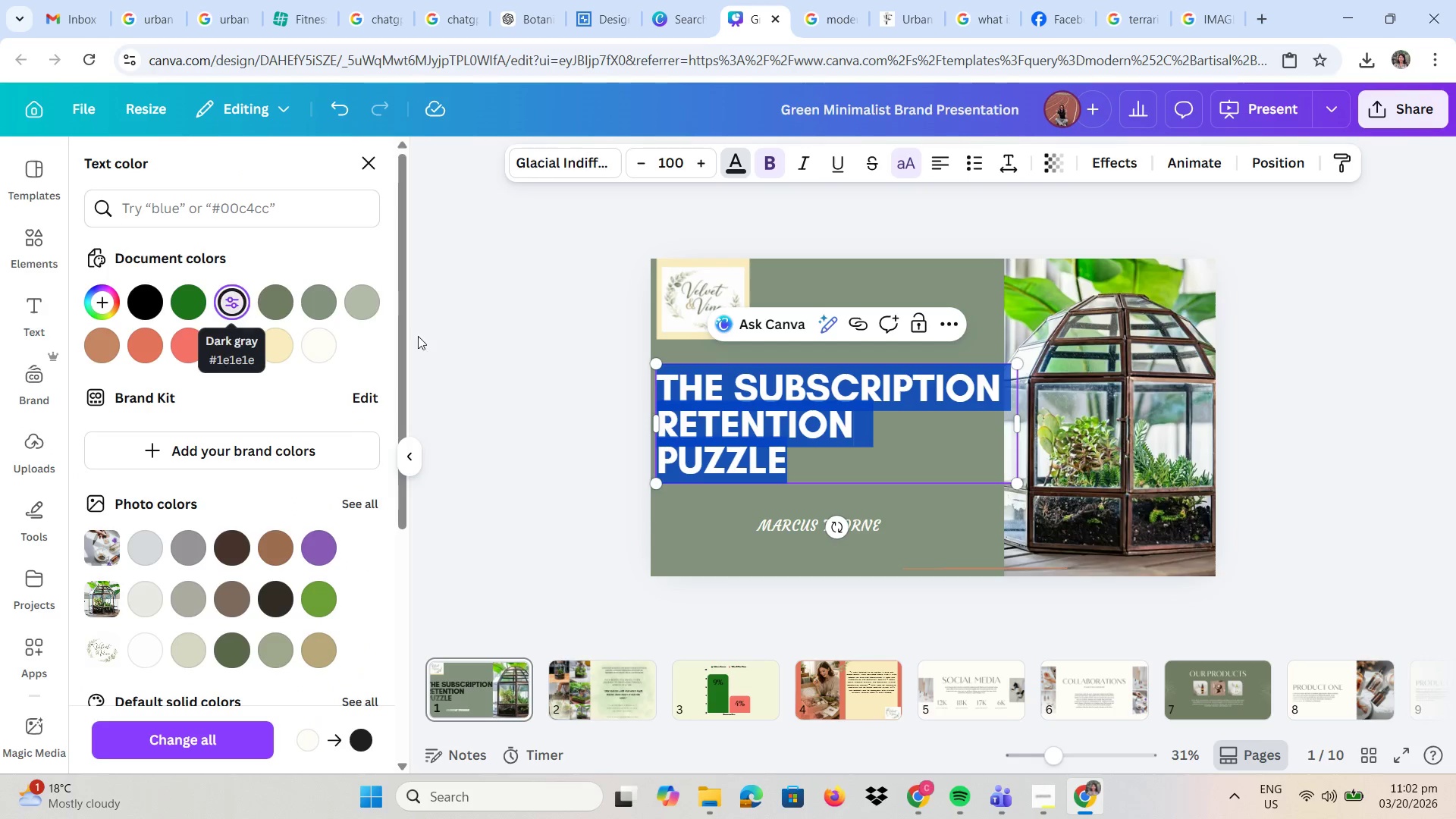 
left_click([518, 347])
 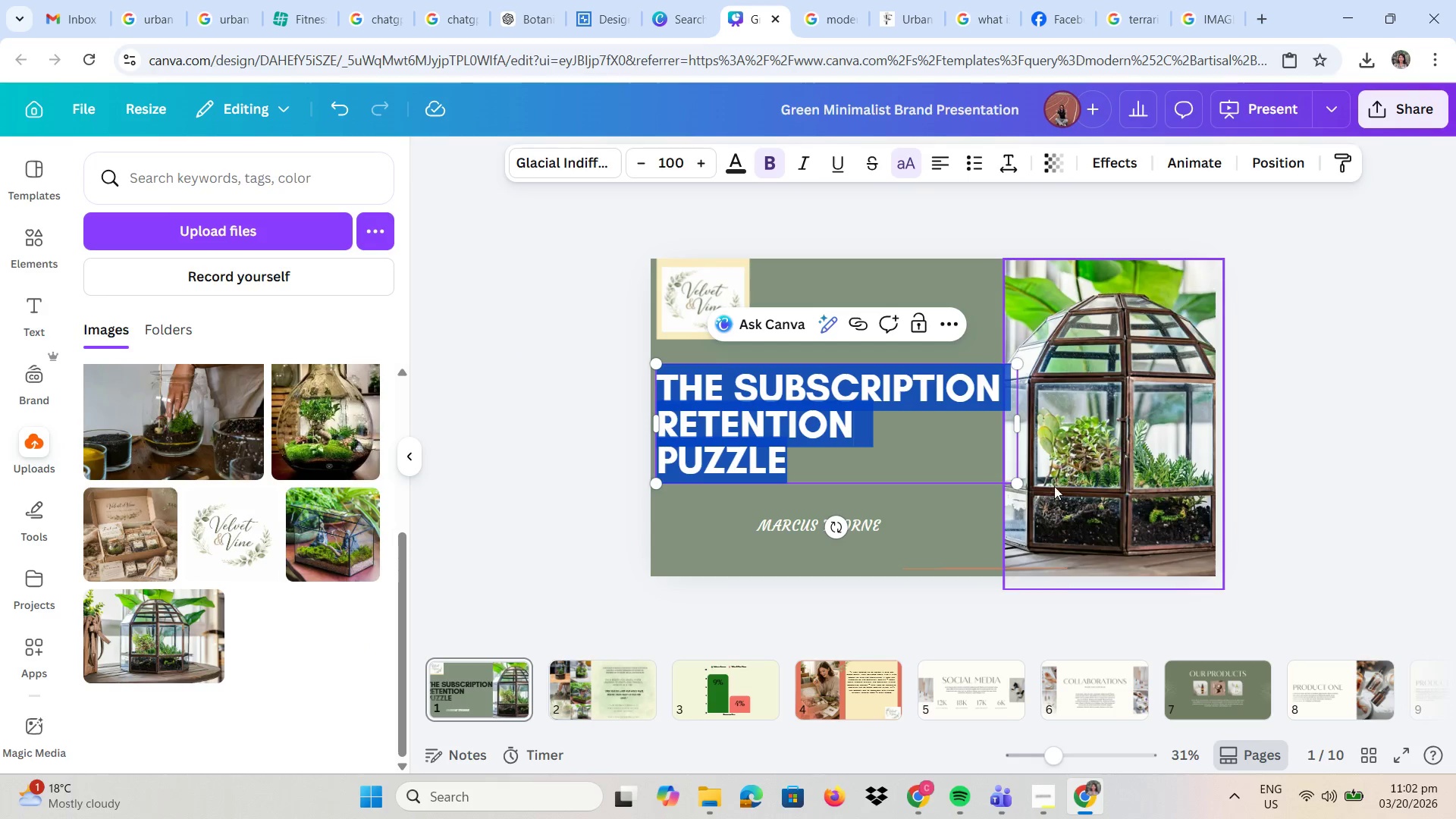 
left_click([923, 539])
 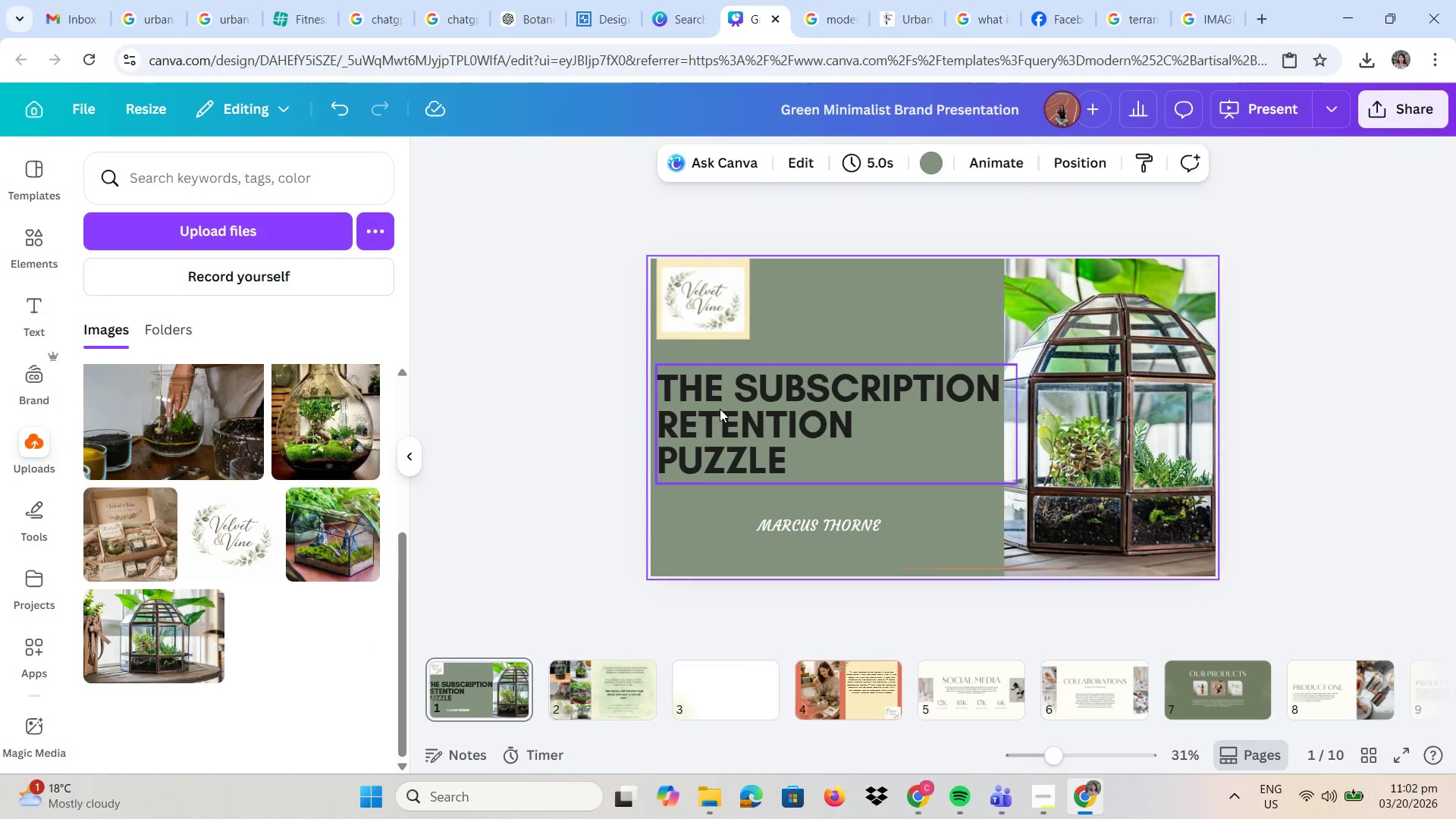 
double_click([717, 409])
 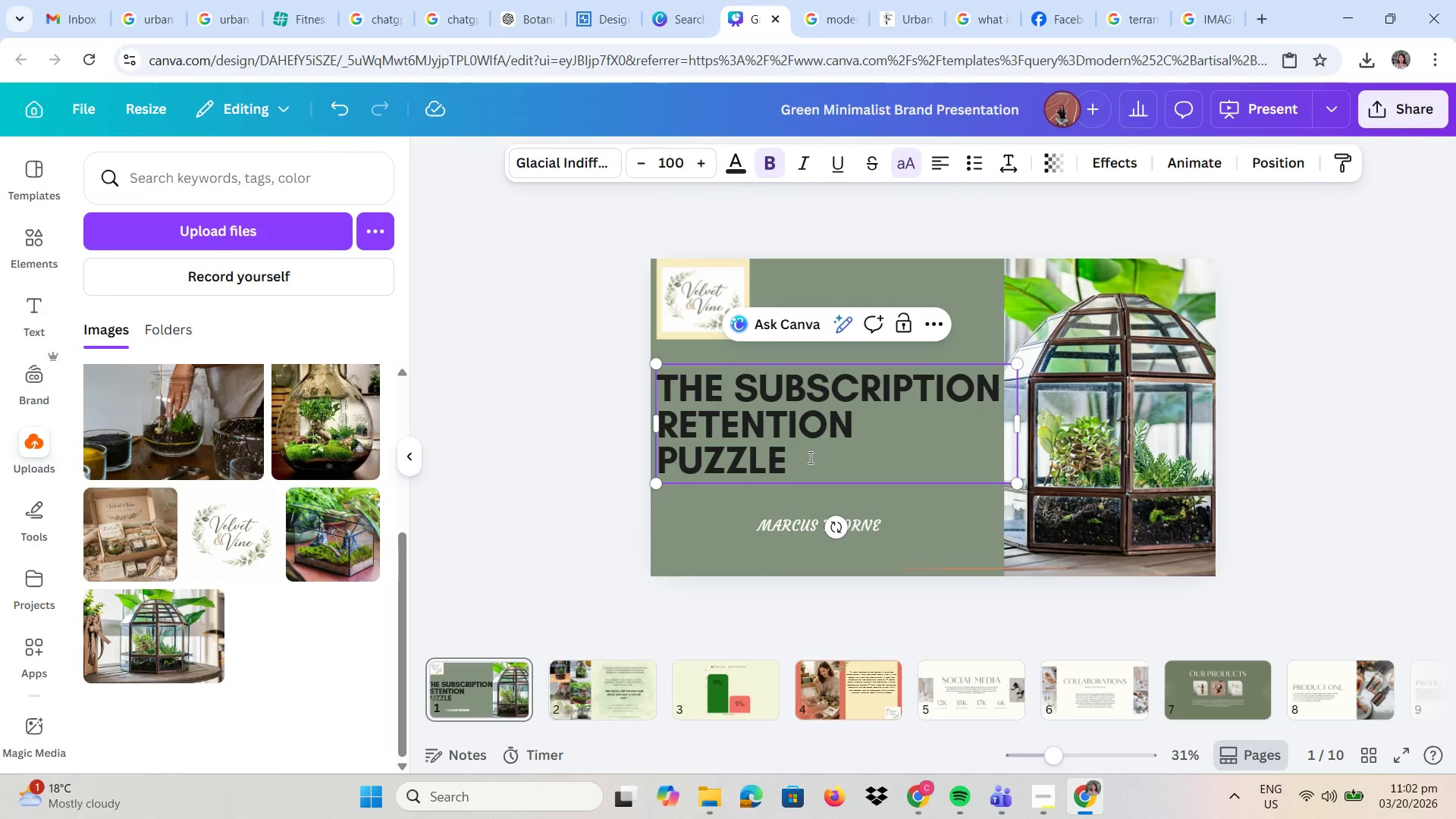 
left_click_drag(start_coordinate=[799, 461], to_coordinate=[656, 391])
 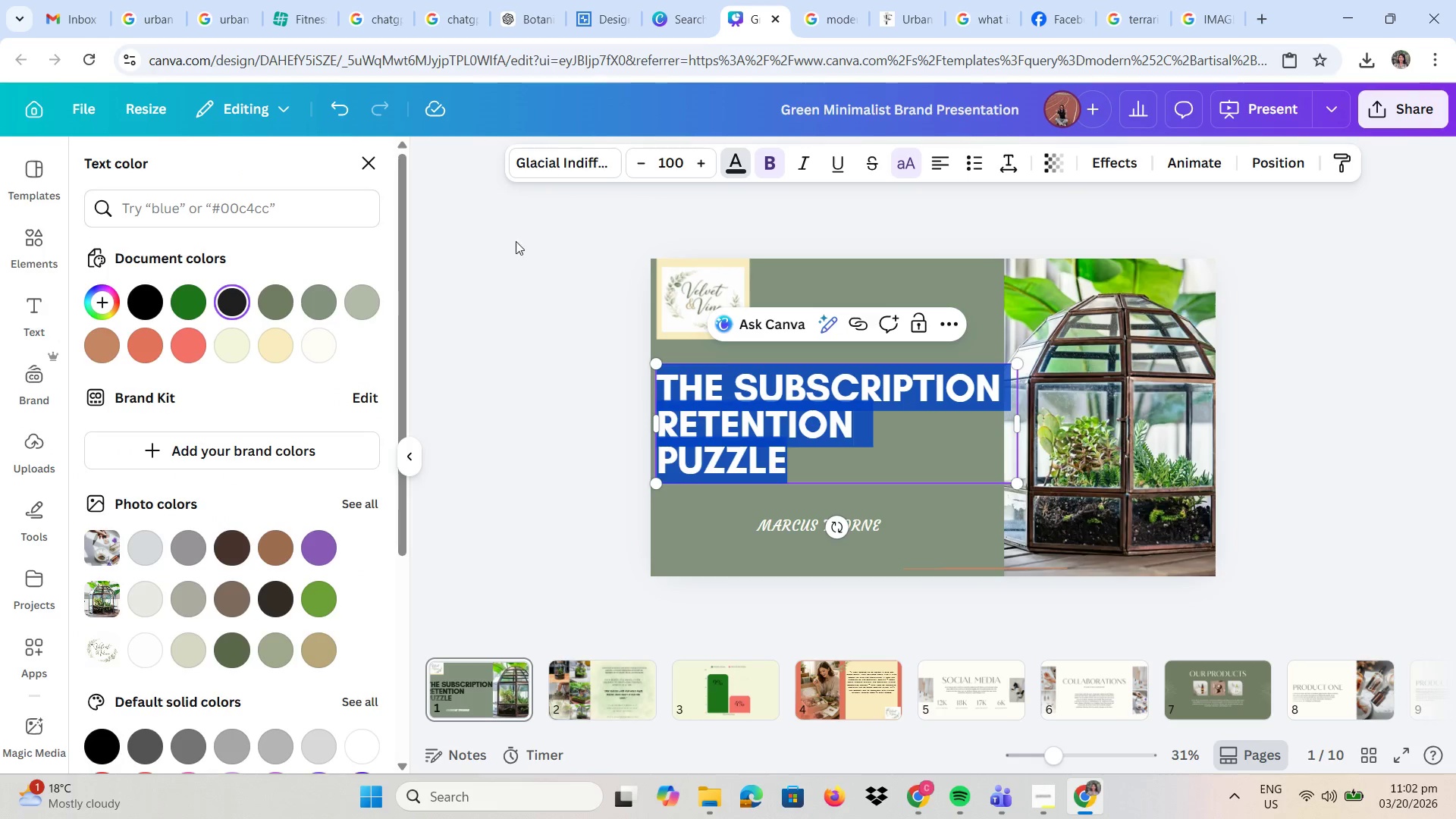 
scroll: coordinate [257, 401], scroll_direction: up, amount: 1.0
 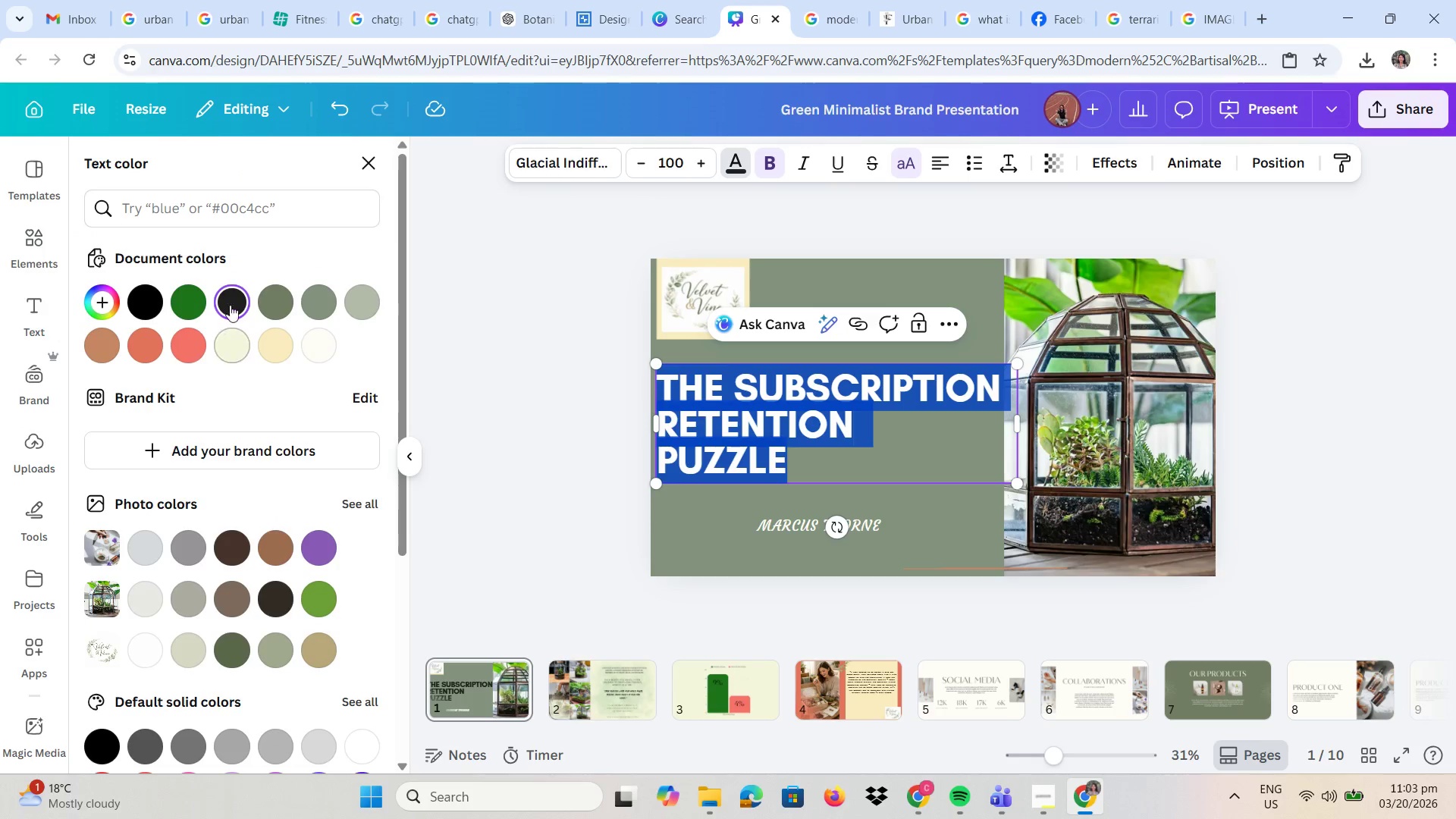 
mouse_move([181, 275])
 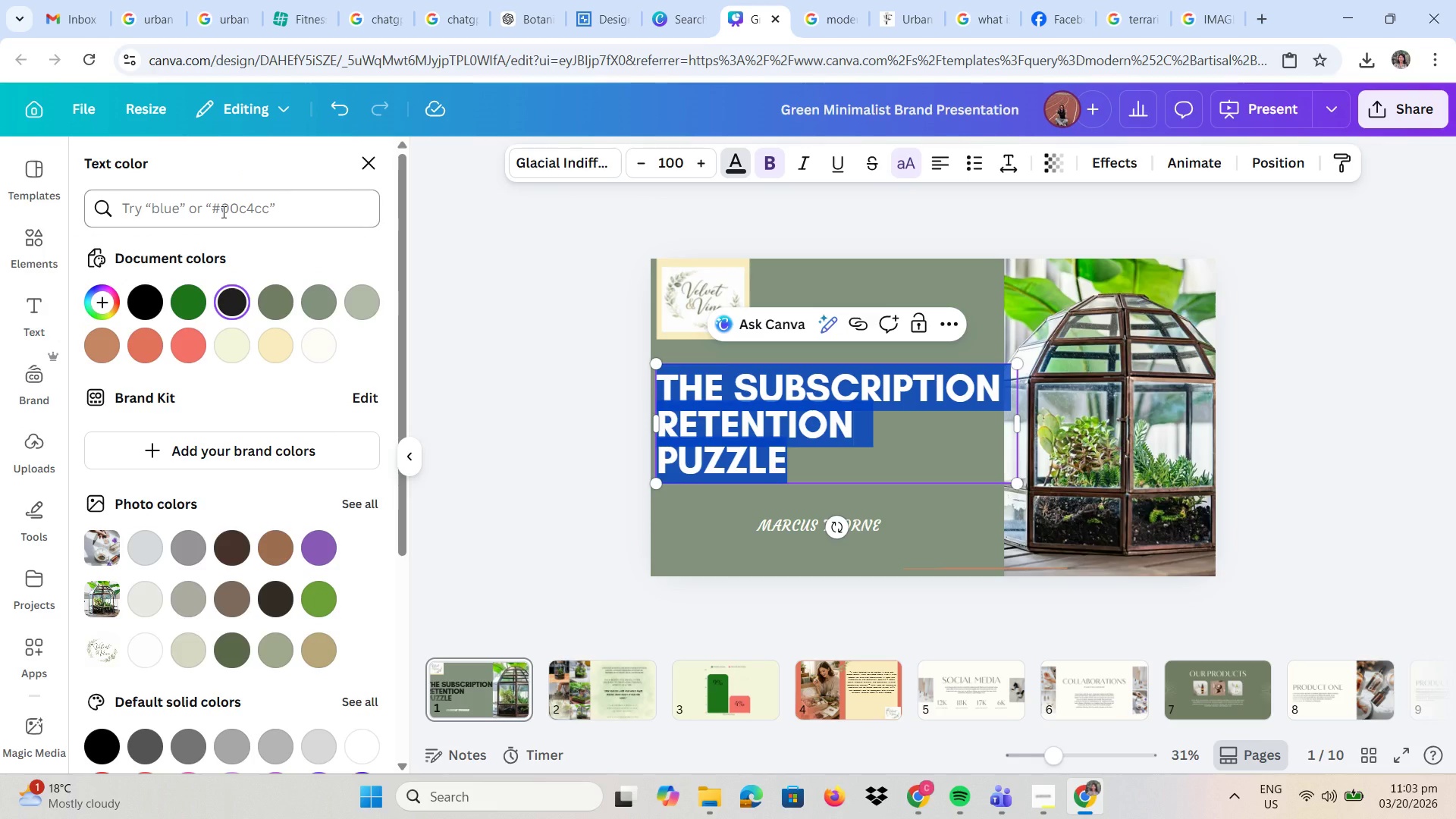 
left_click([222, 212])
 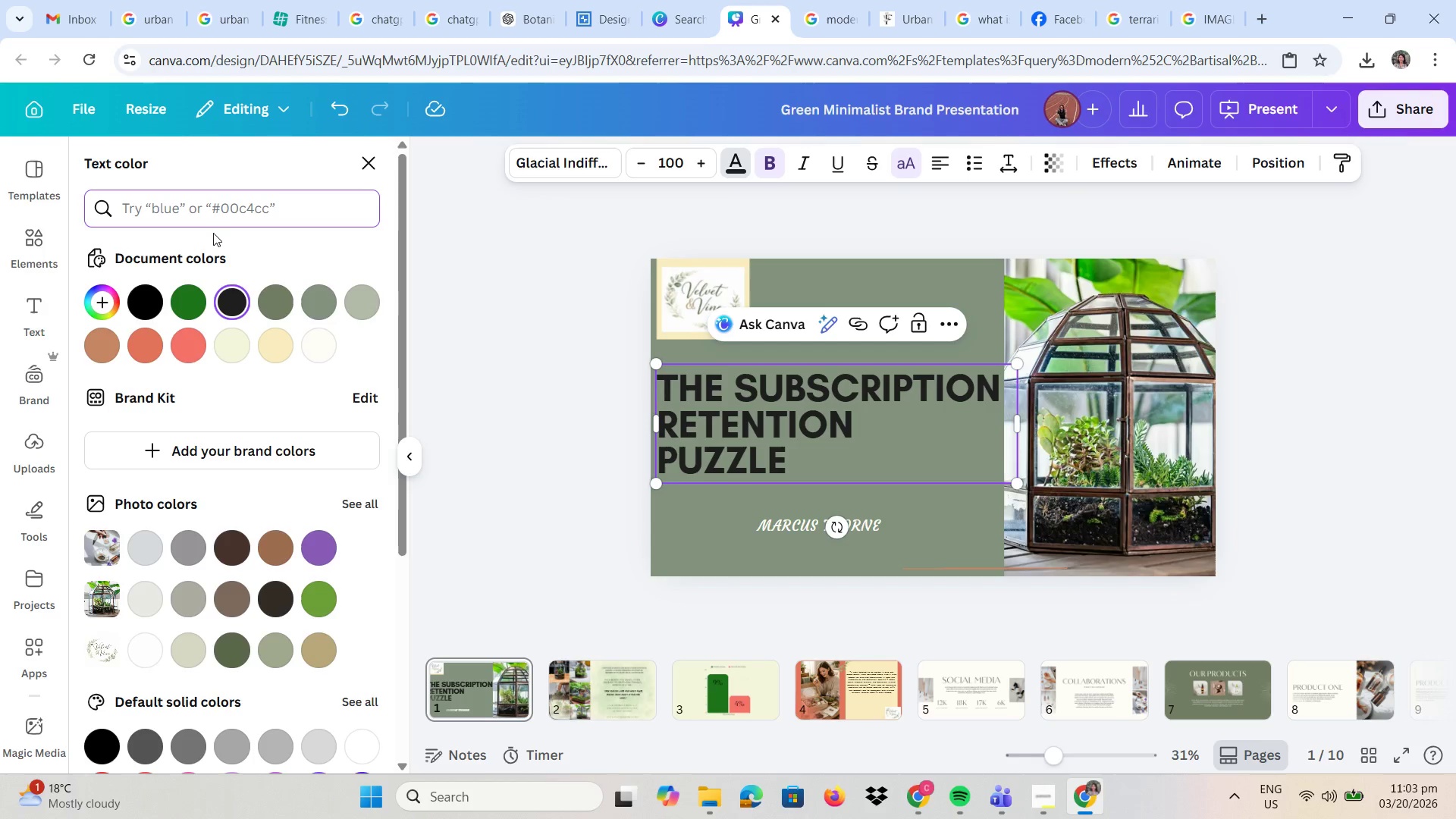 
wait(11.2)
 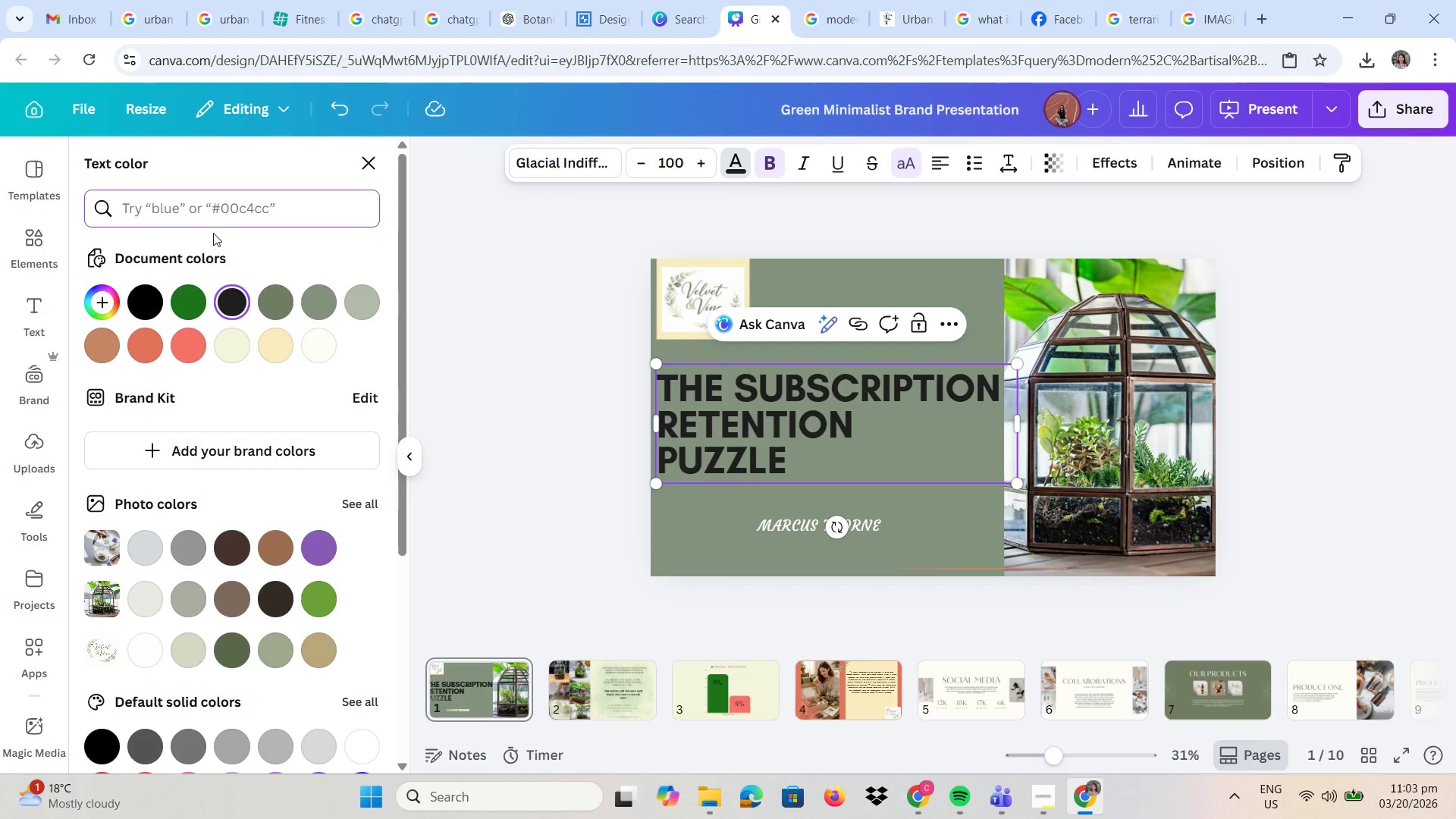 
type(#e2725b)
 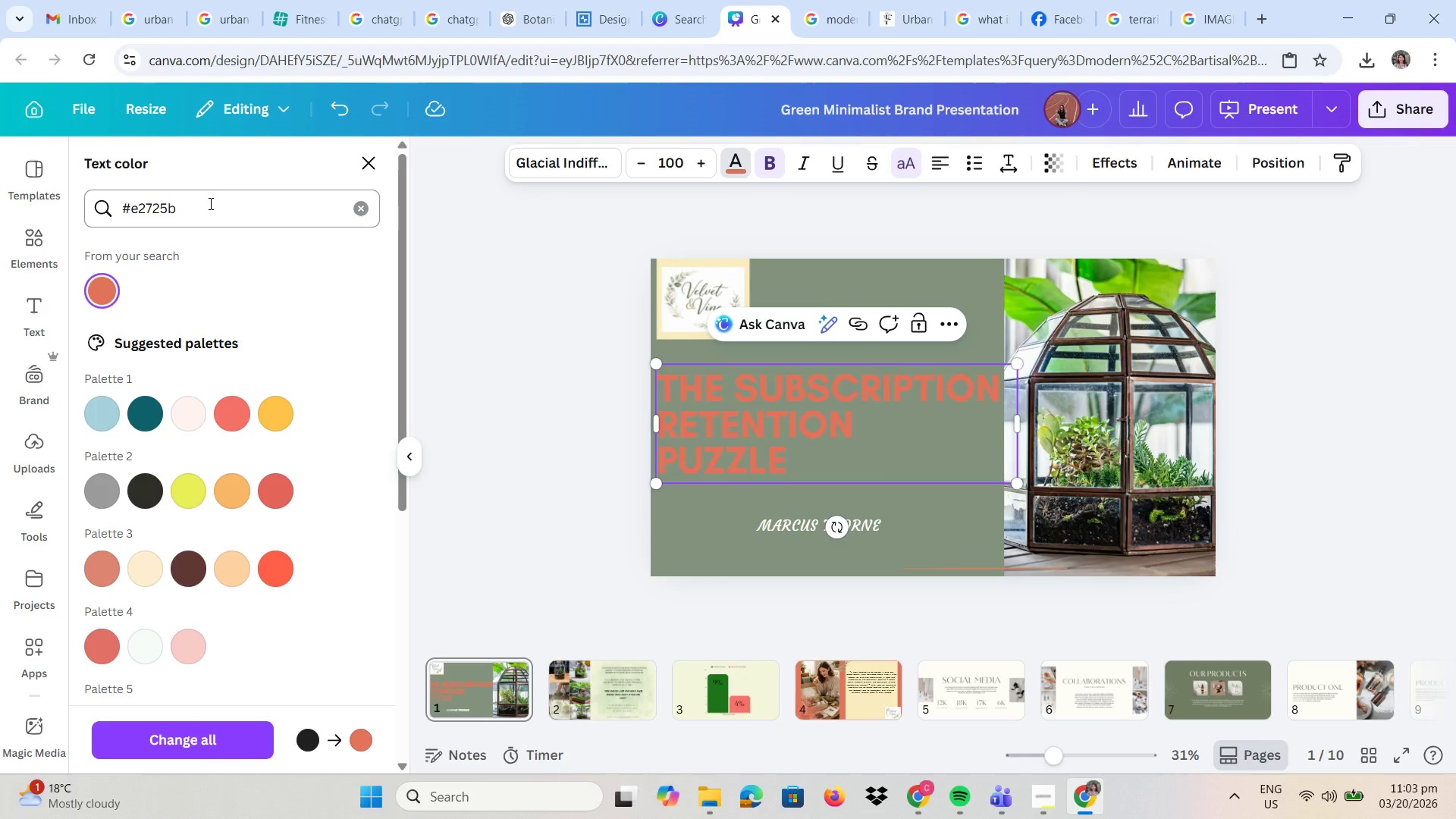 
wait(5.91)
 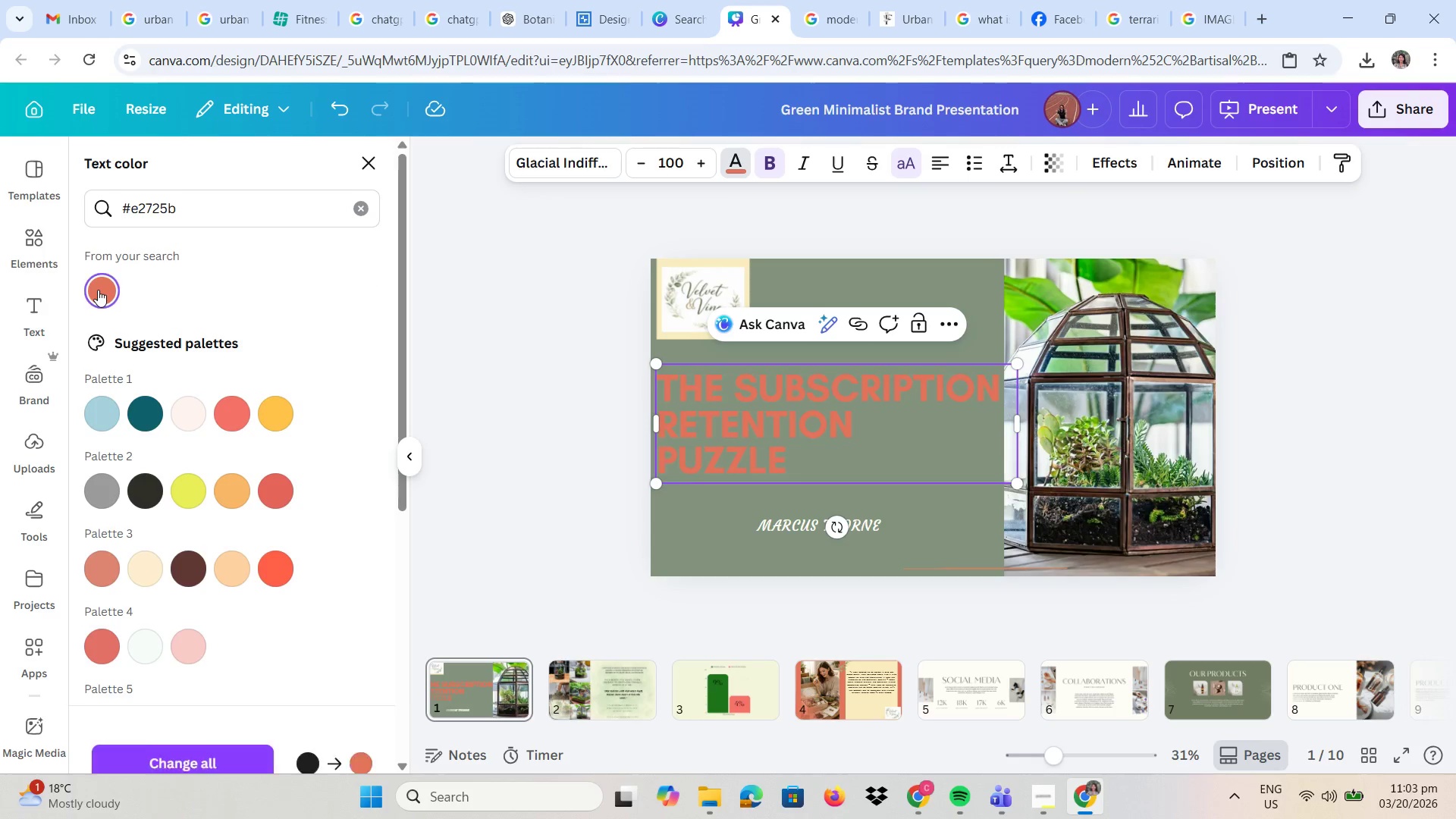 
left_click_drag(start_coordinate=[210, 207], to_coordinate=[130, 206])
 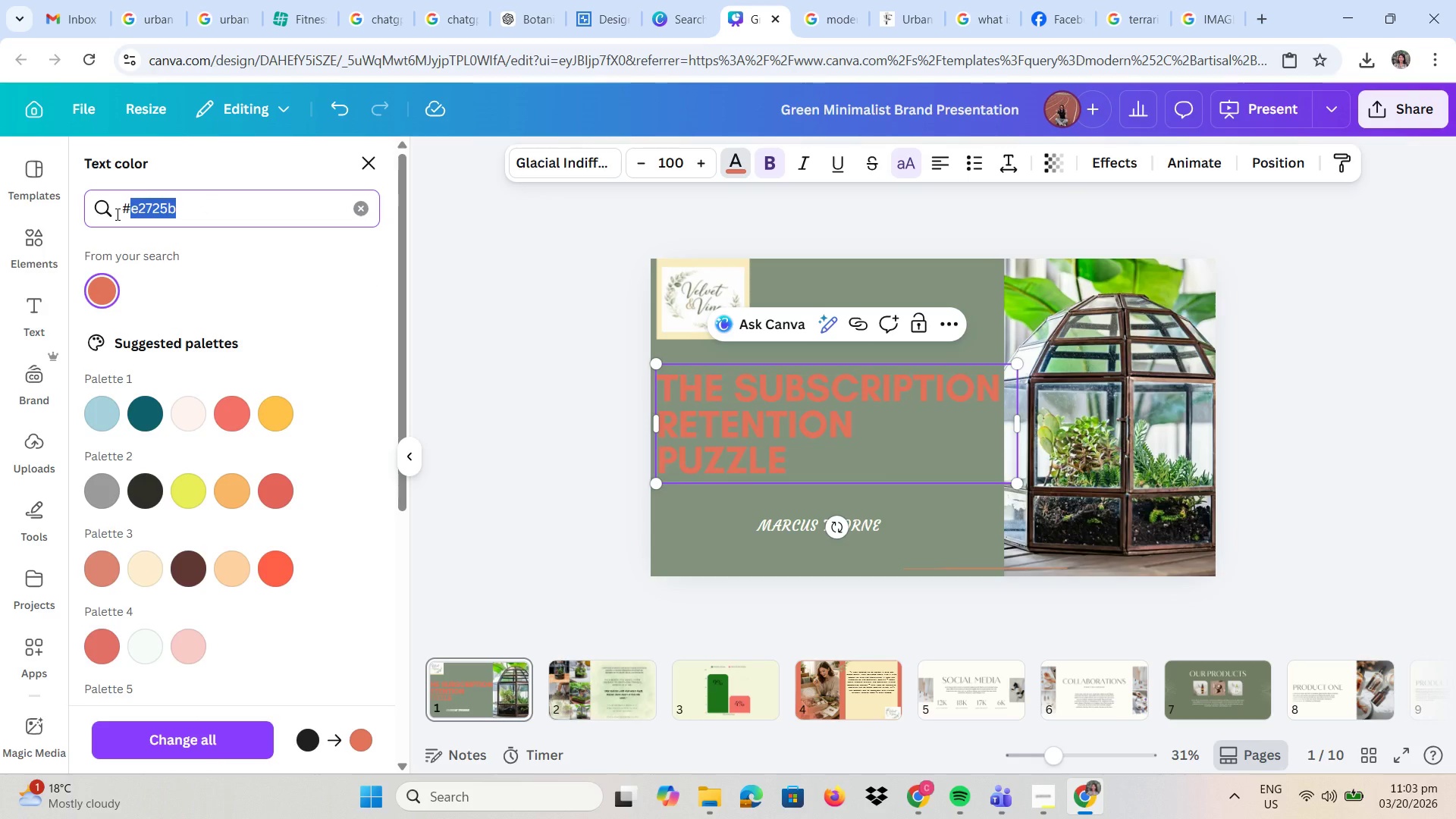 
type(f5f5dc)
 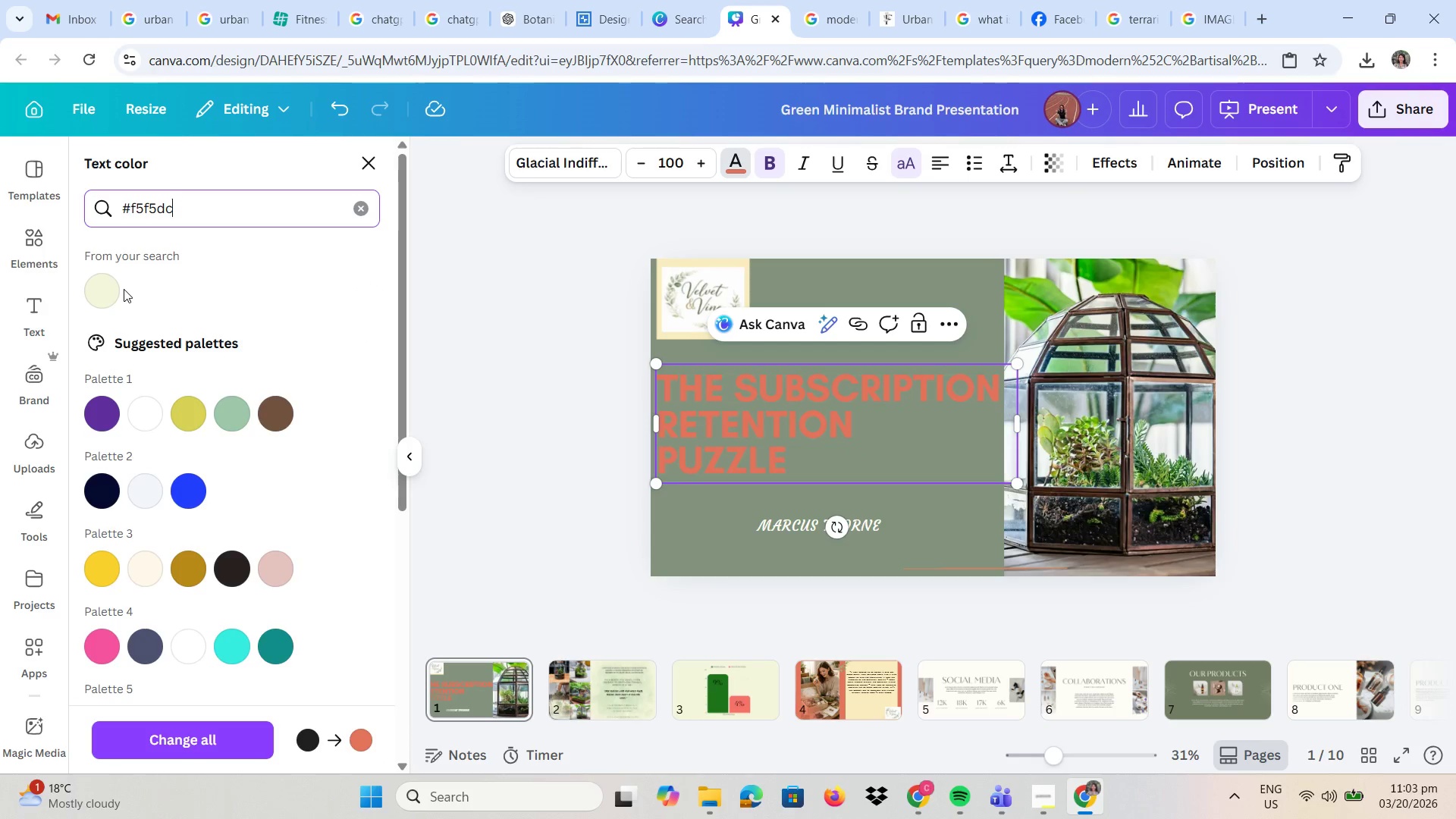 
double_click([100, 286])
 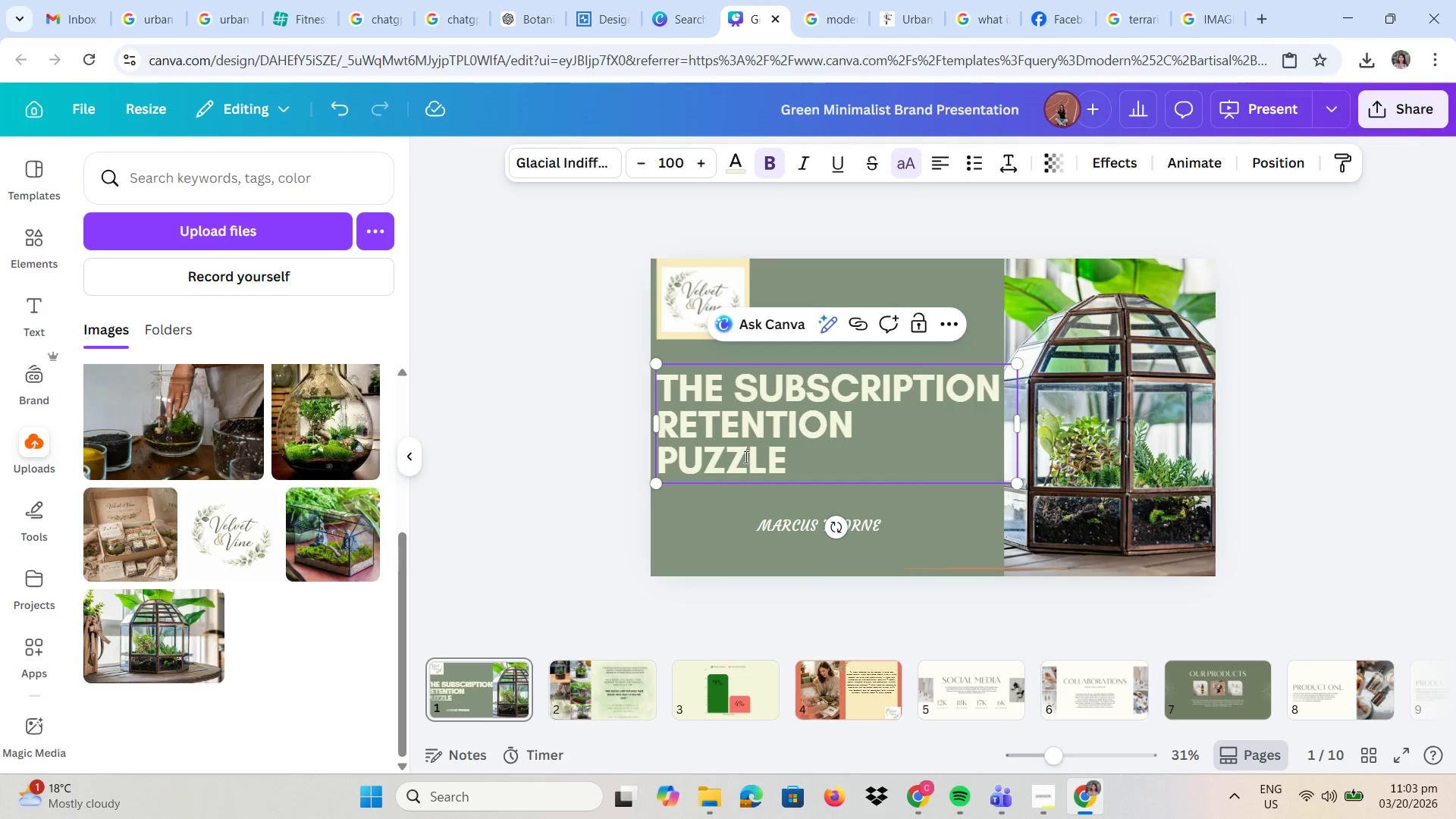 
wait(5.64)
 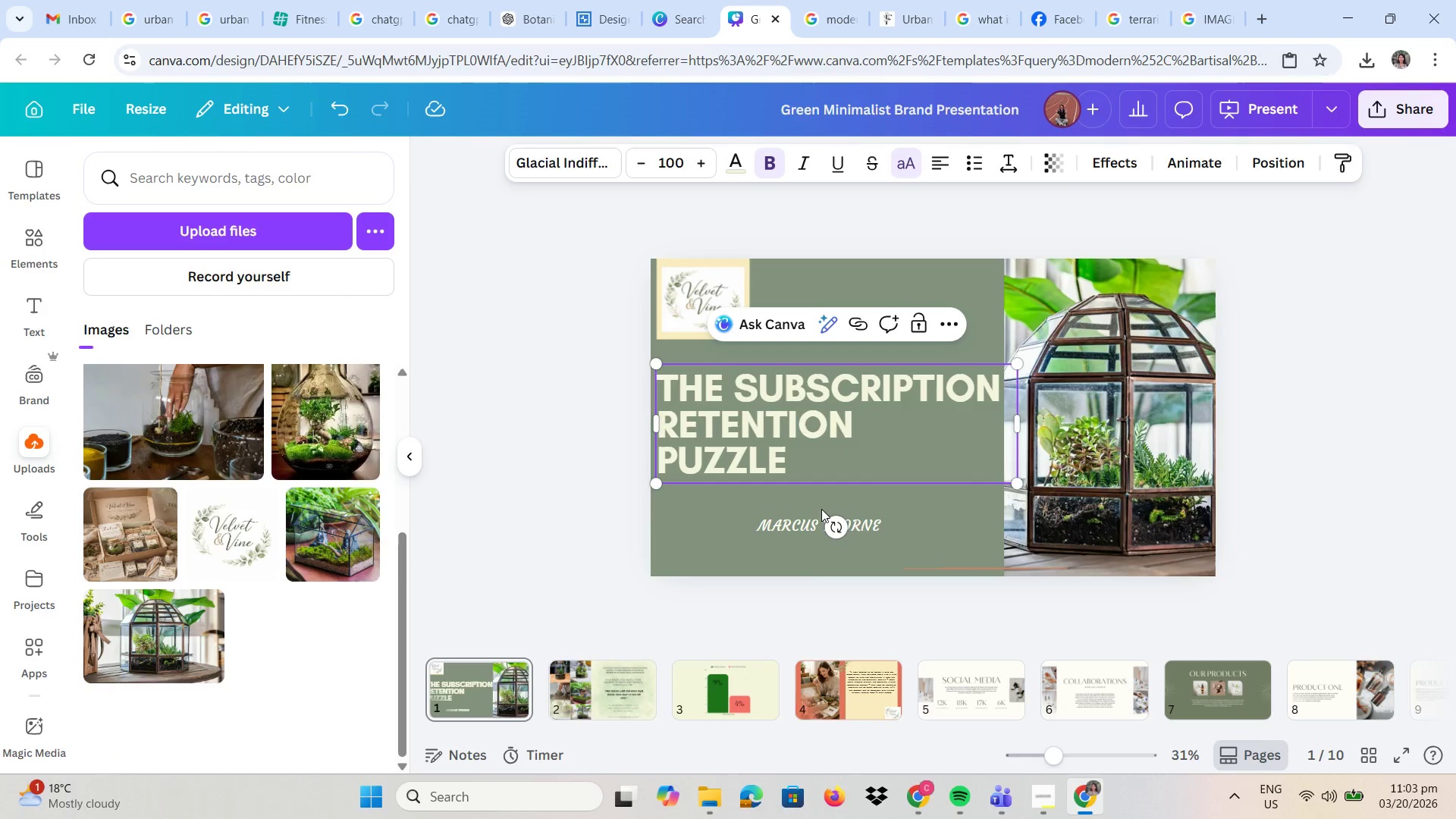 
left_click([37, 231])
 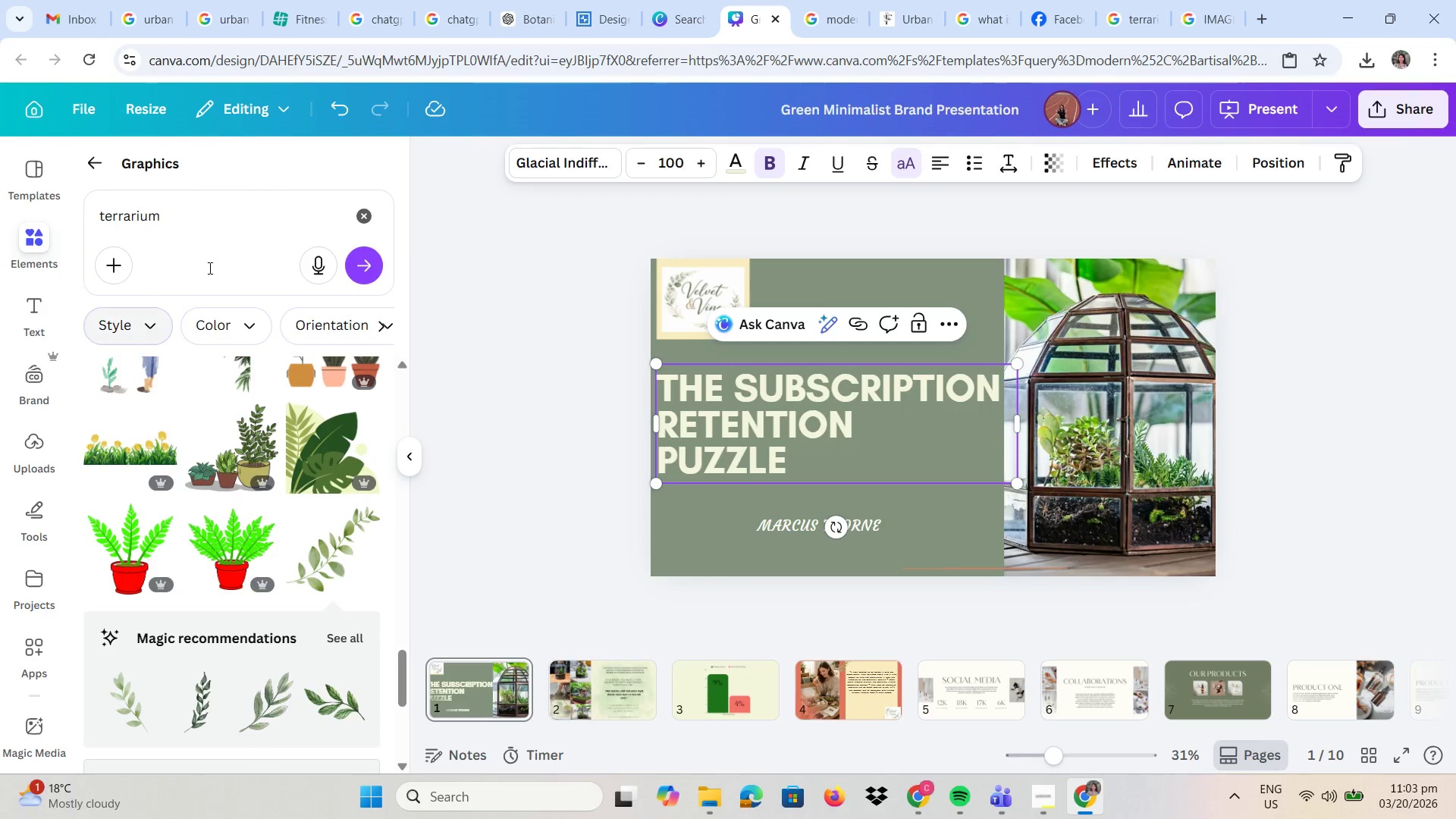 
left_click([205, 212])
 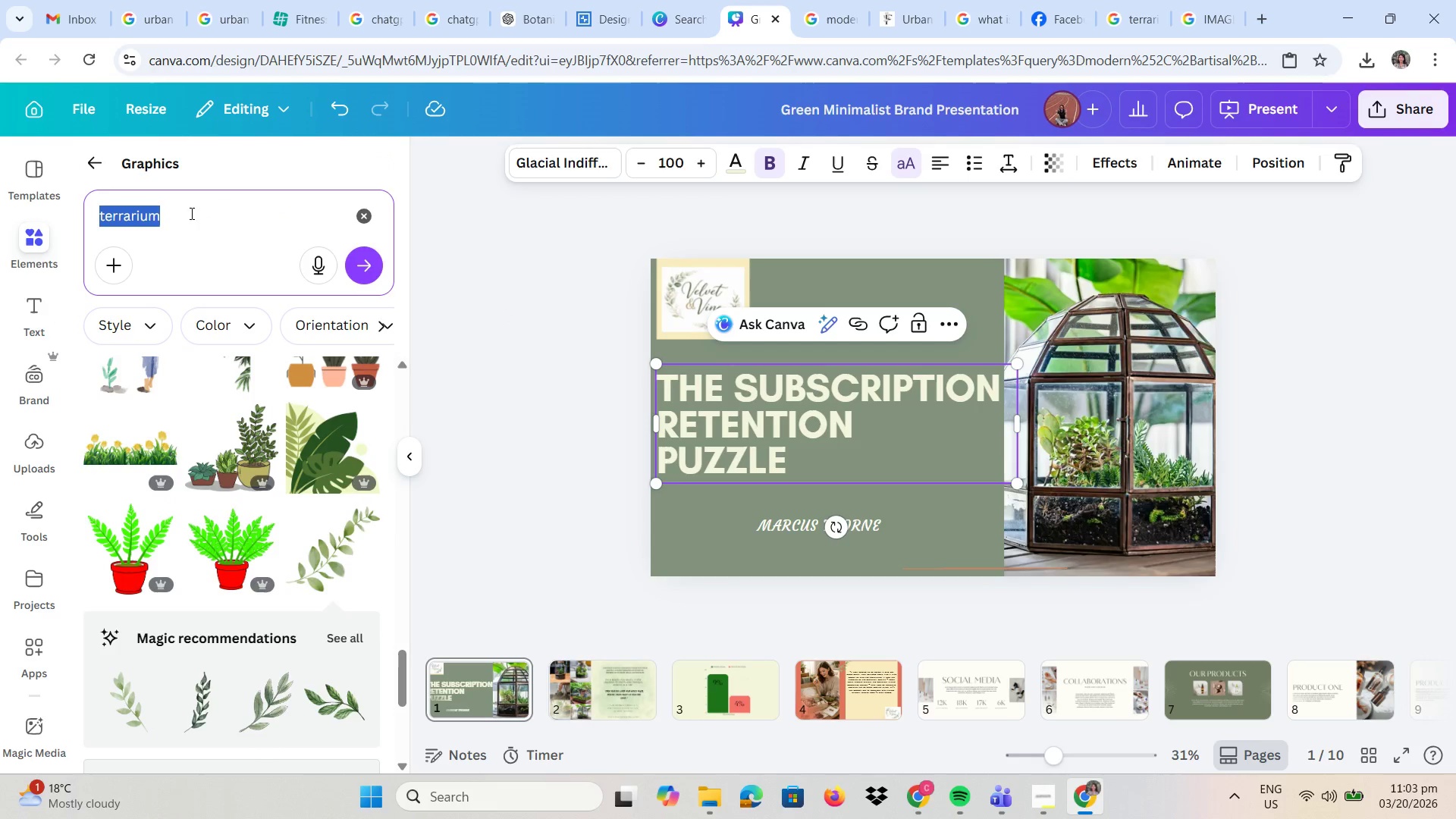 
left_click_drag(start_coordinate=[205, 212], to_coordinate=[33, 213])
 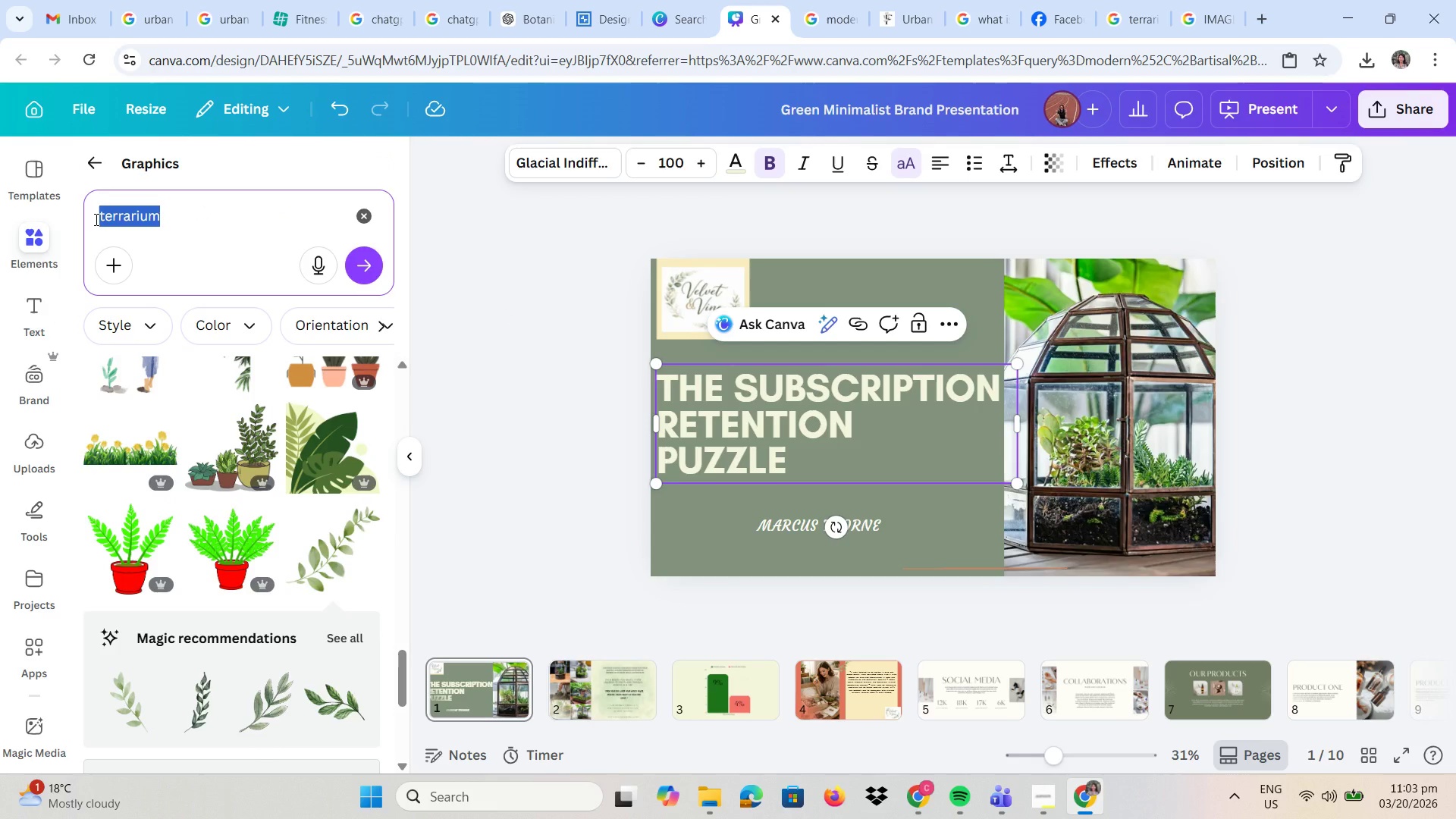 
type(rect)
 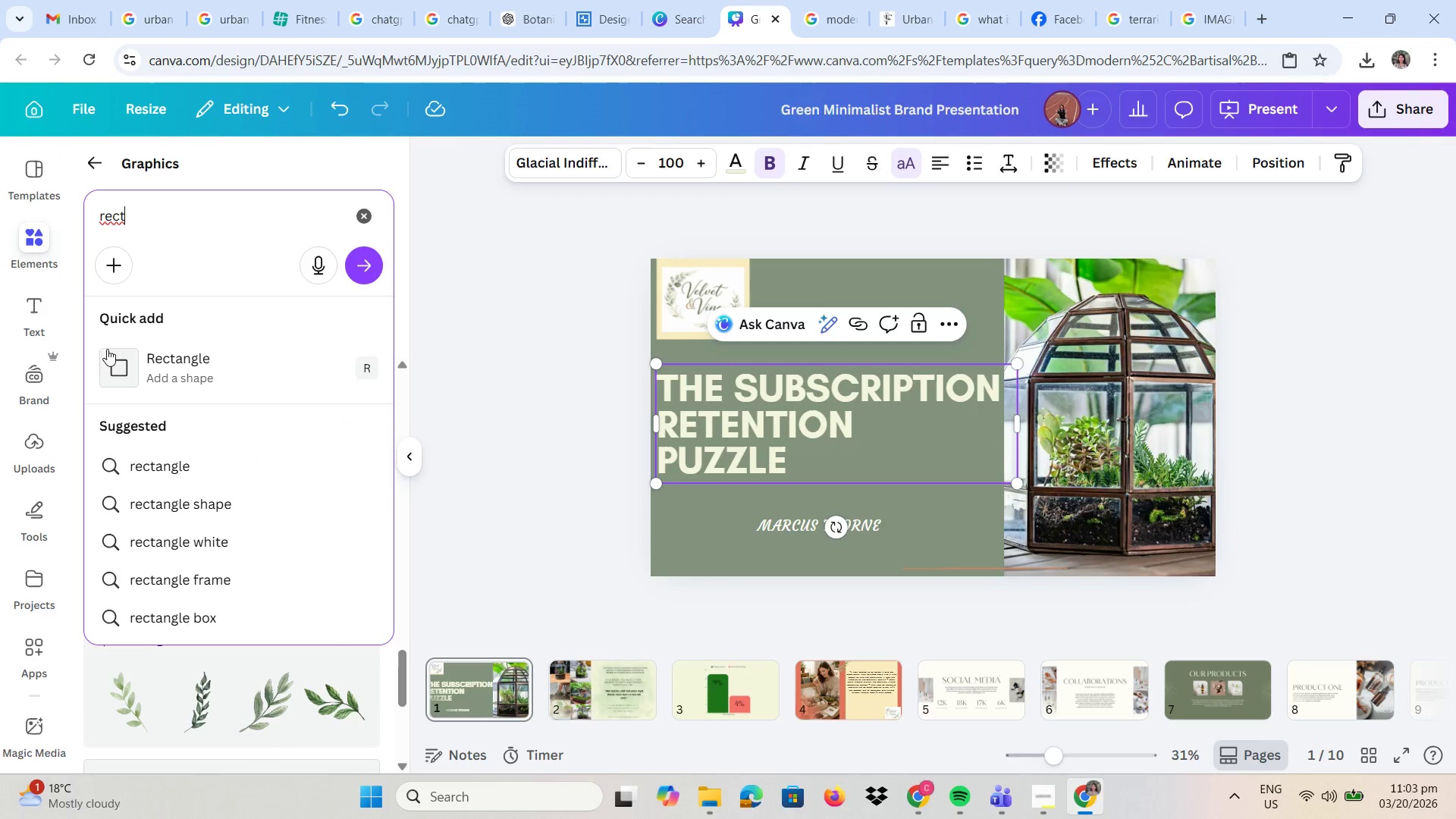 
left_click([176, 365])
 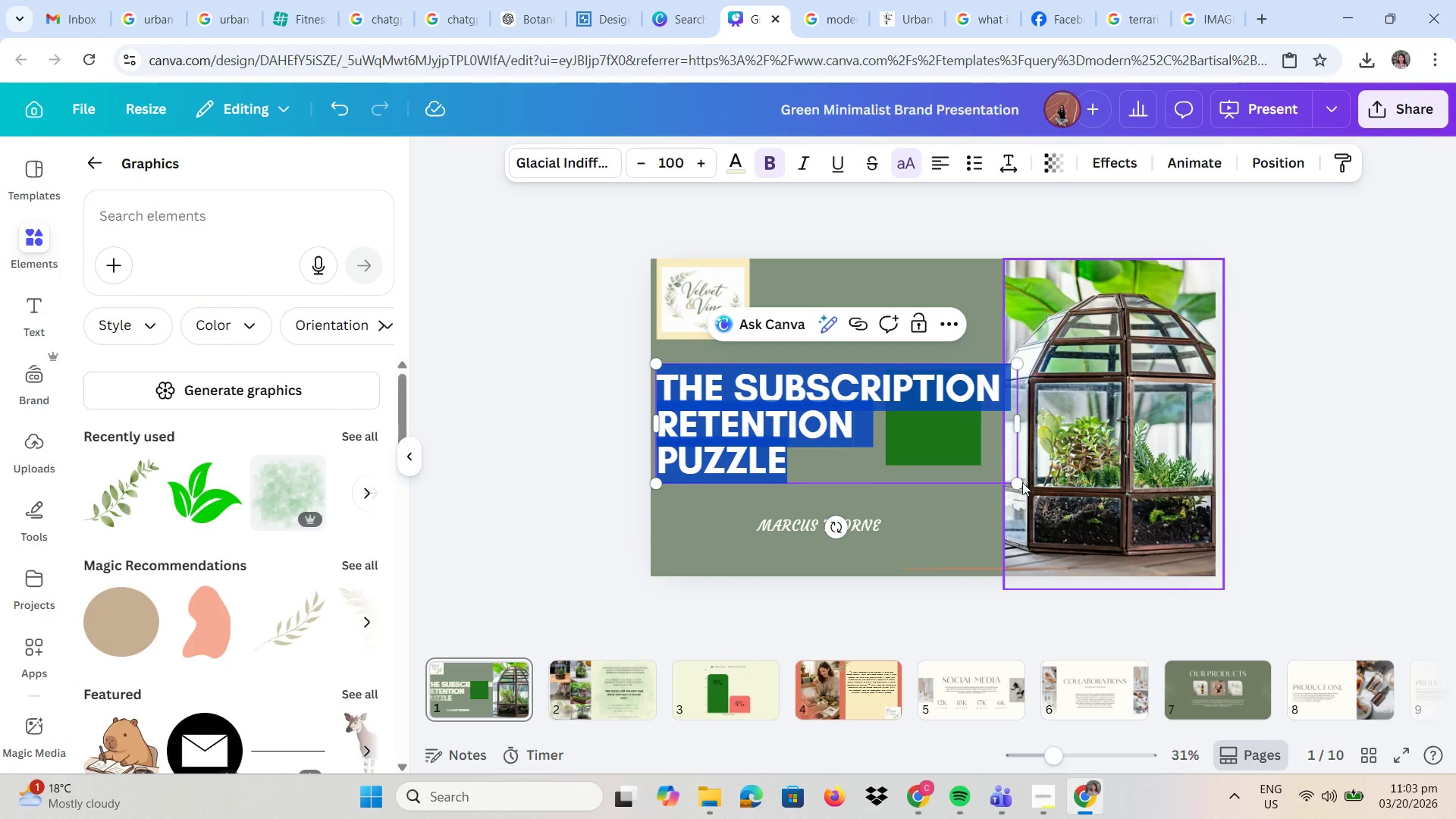 
left_click_drag(start_coordinate=[940, 449], to_coordinate=[940, 454])
 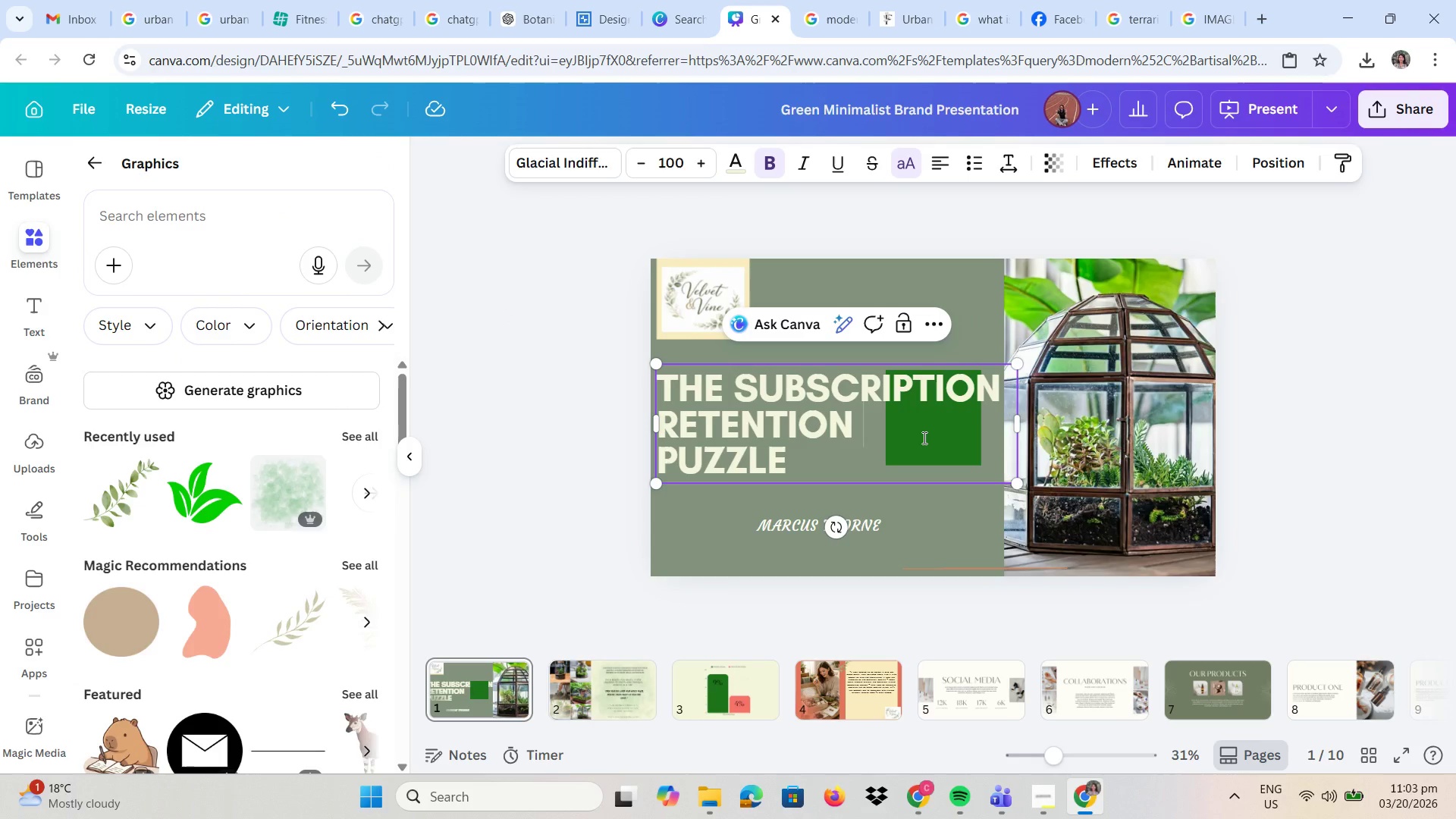 
left_click([1455, 421])
 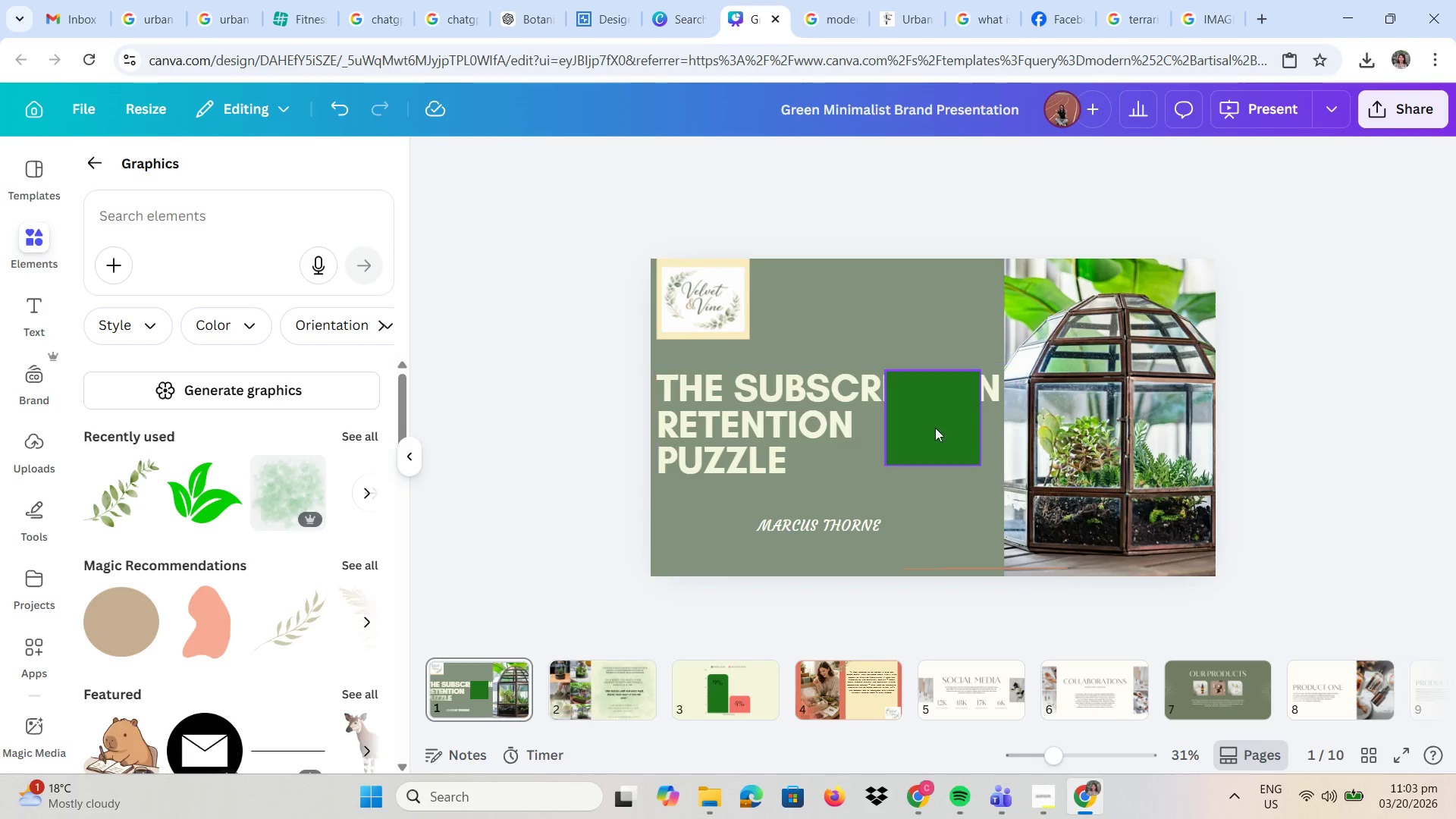 
left_click_drag(start_coordinate=[934, 427], to_coordinate=[942, 505])
 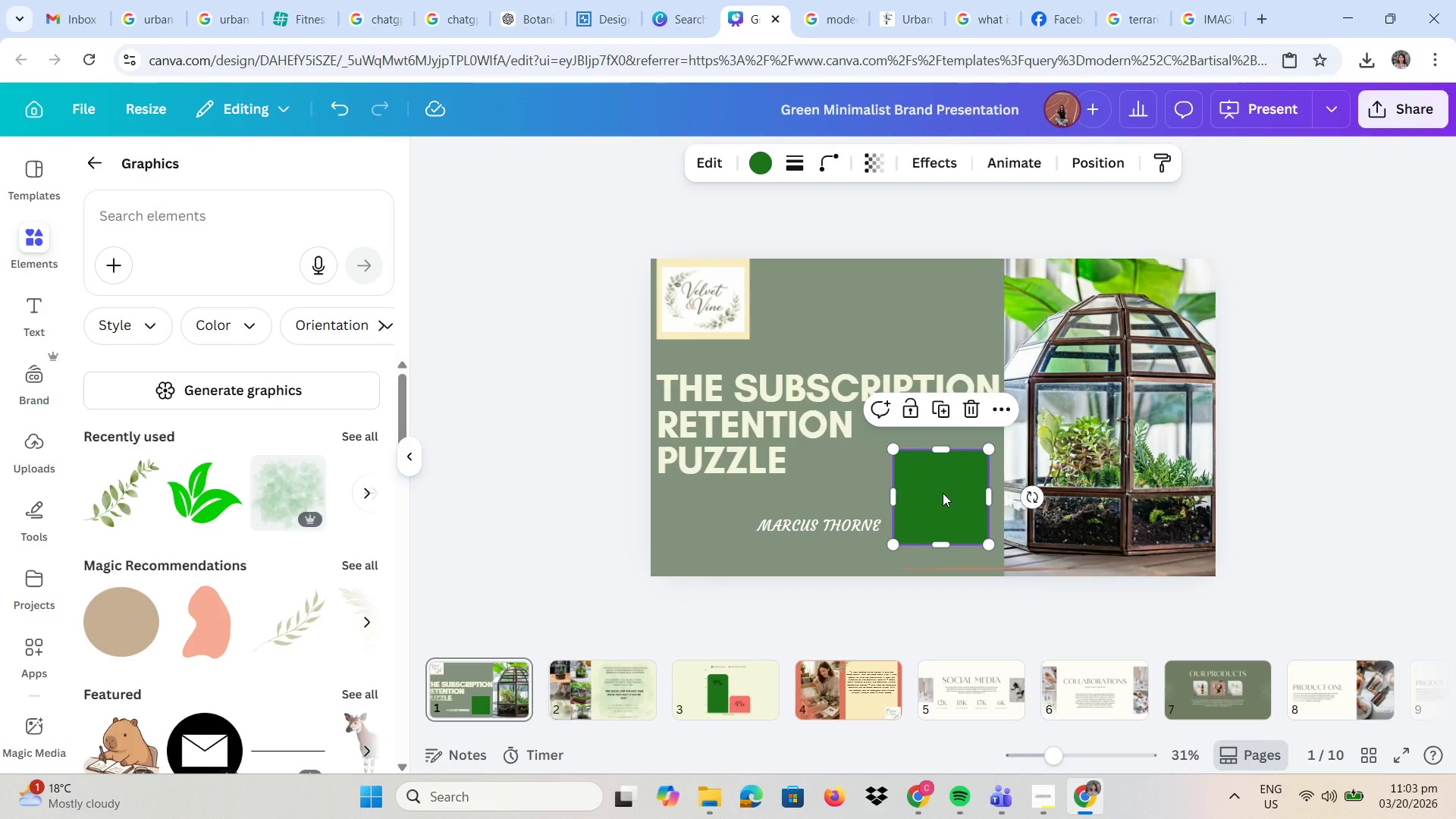 
left_click([943, 493])
 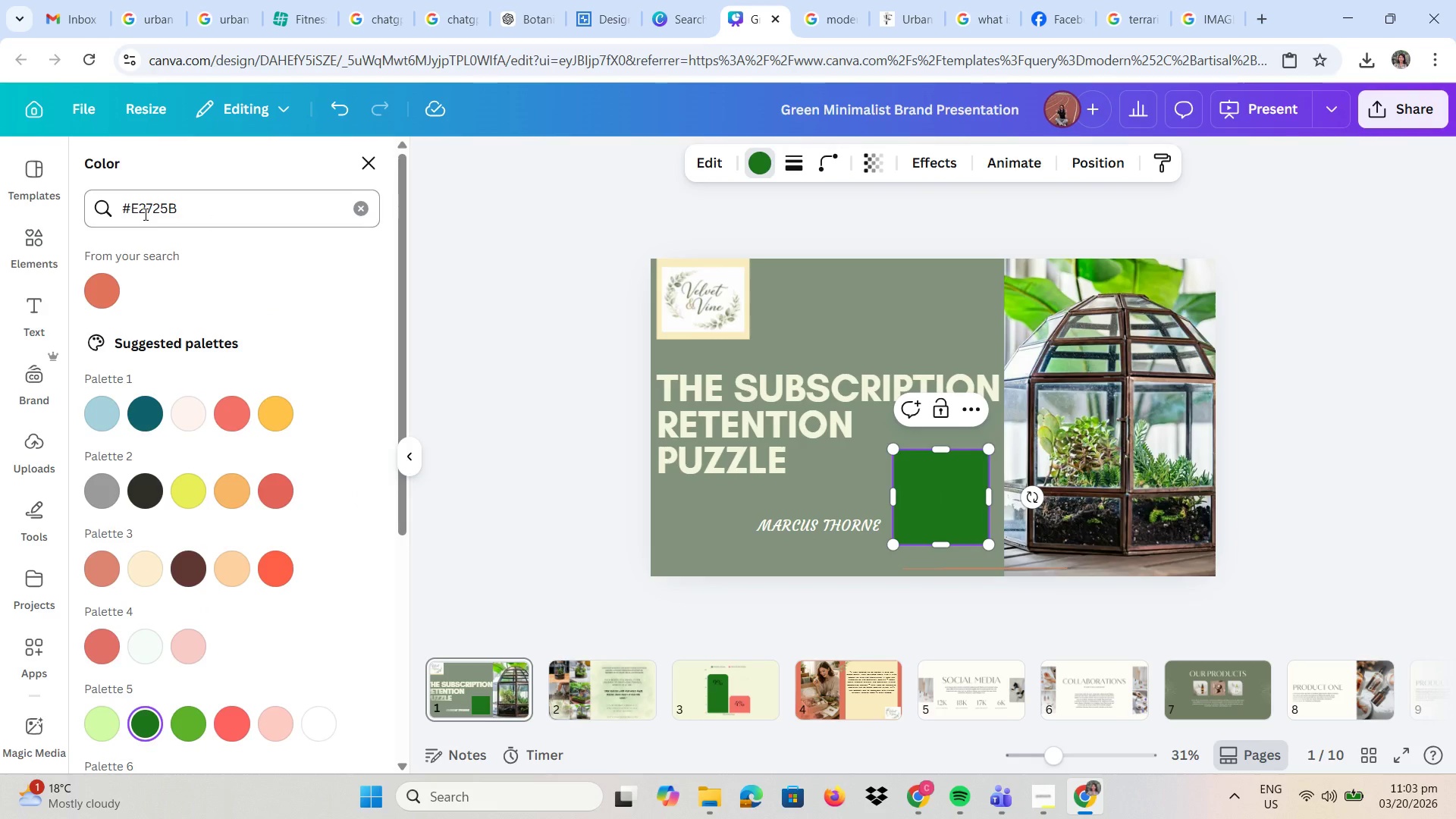 
left_click([104, 292])
 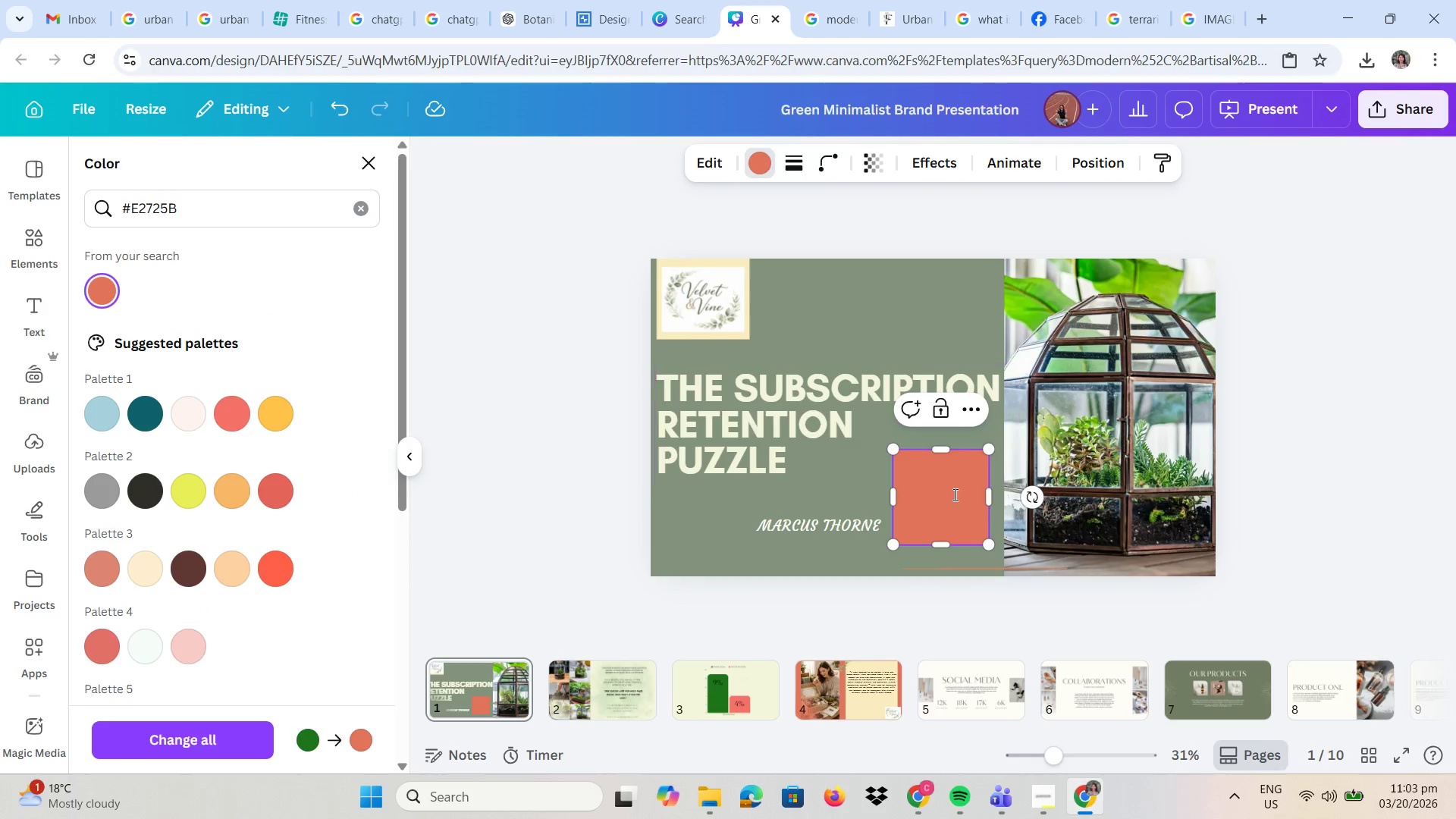 
left_click_drag(start_coordinate=[898, 491], to_coordinate=[637, 495])
 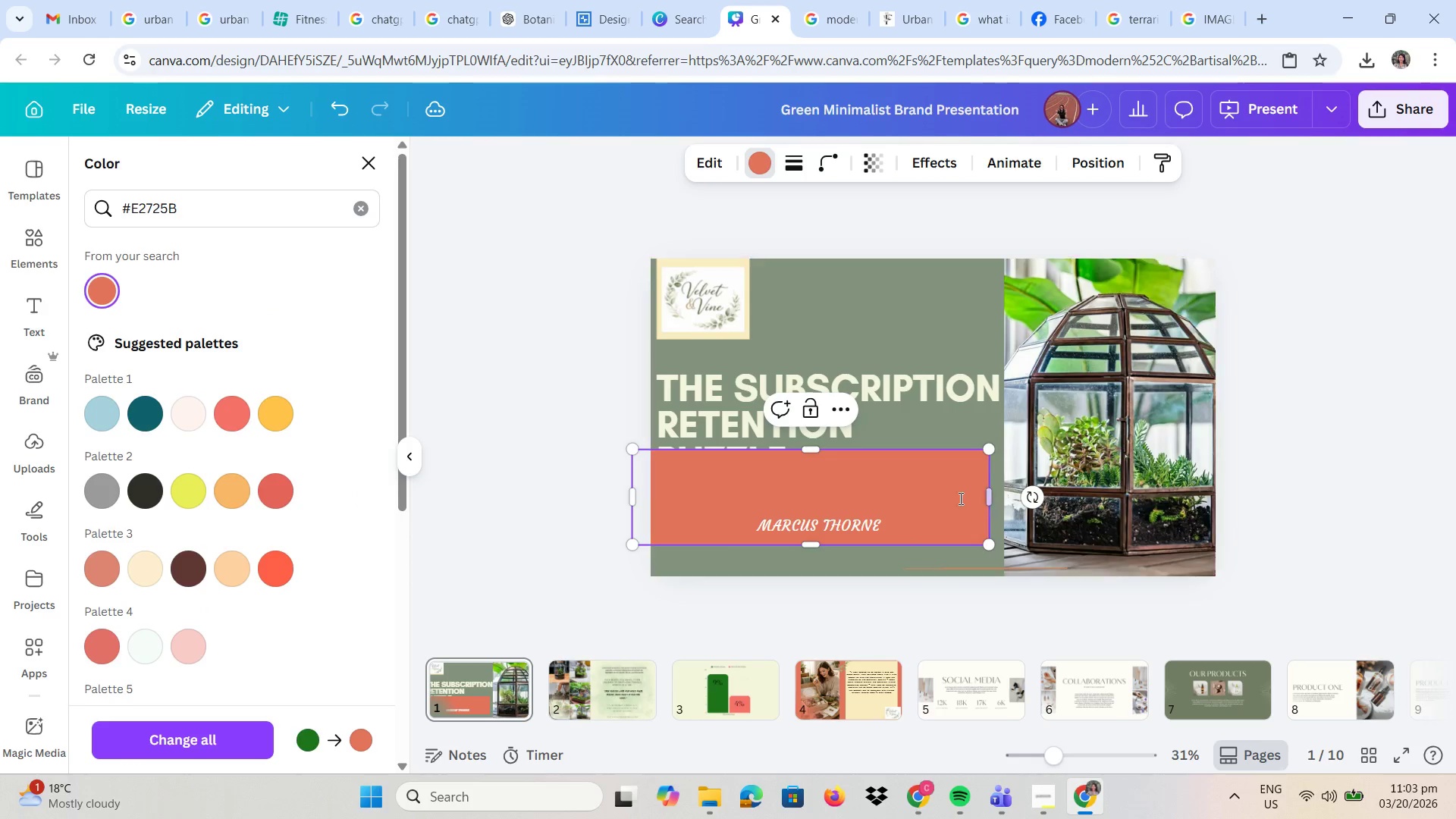 
left_click([951, 497])
 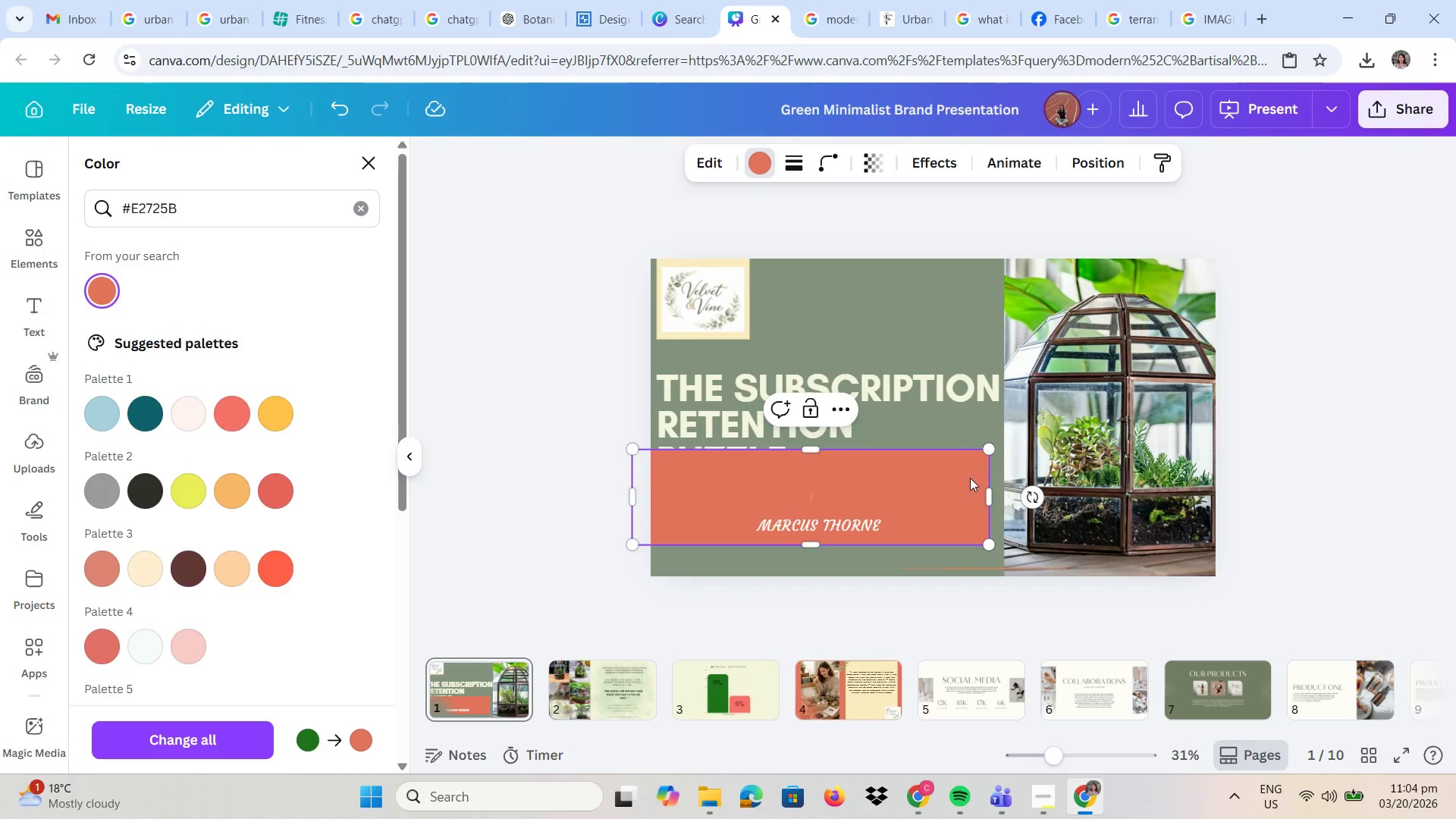 
left_click_drag(start_coordinate=[971, 484], to_coordinate=[974, 504])
 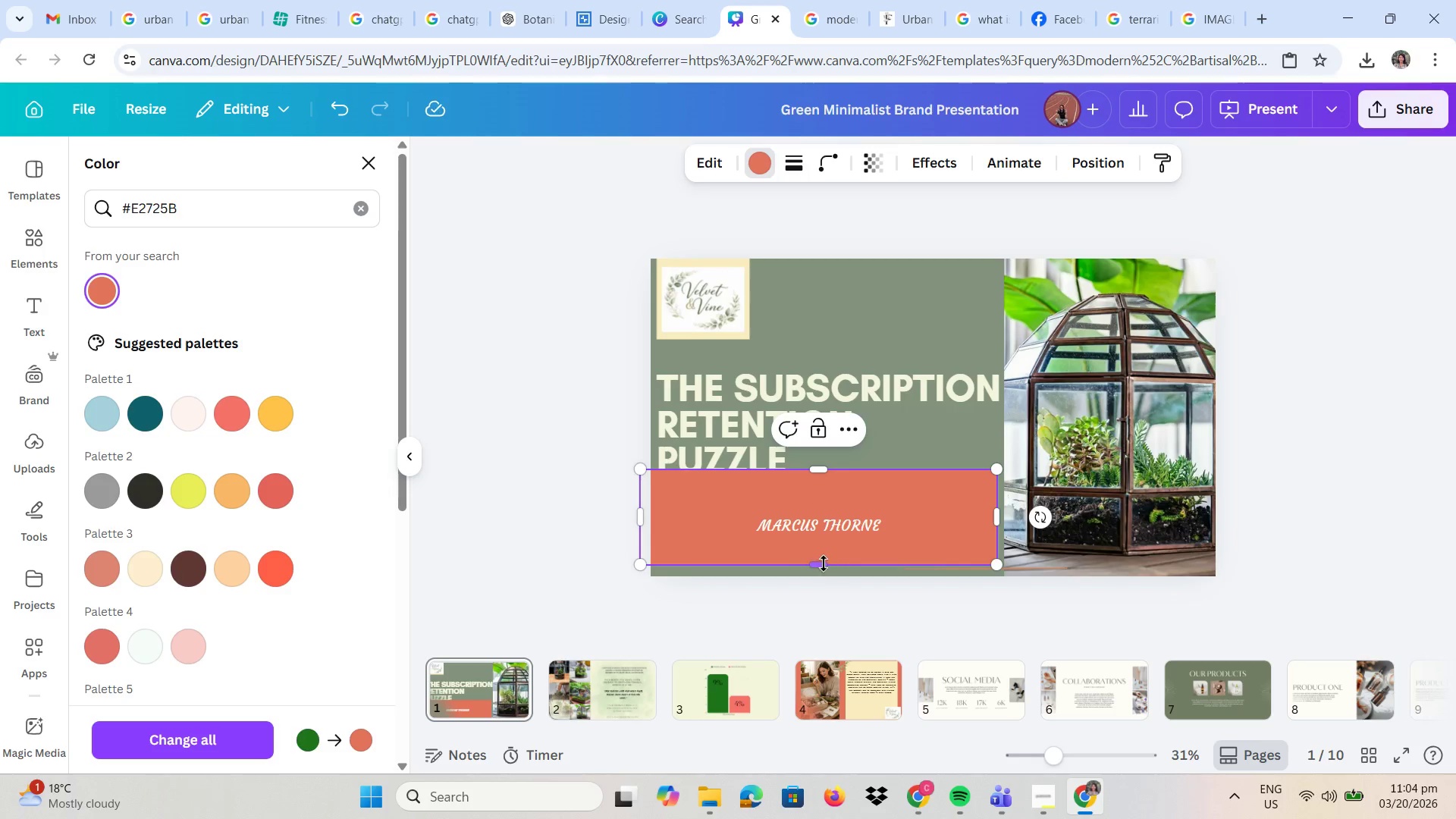 
left_click_drag(start_coordinate=[819, 565], to_coordinate=[821, 538])
 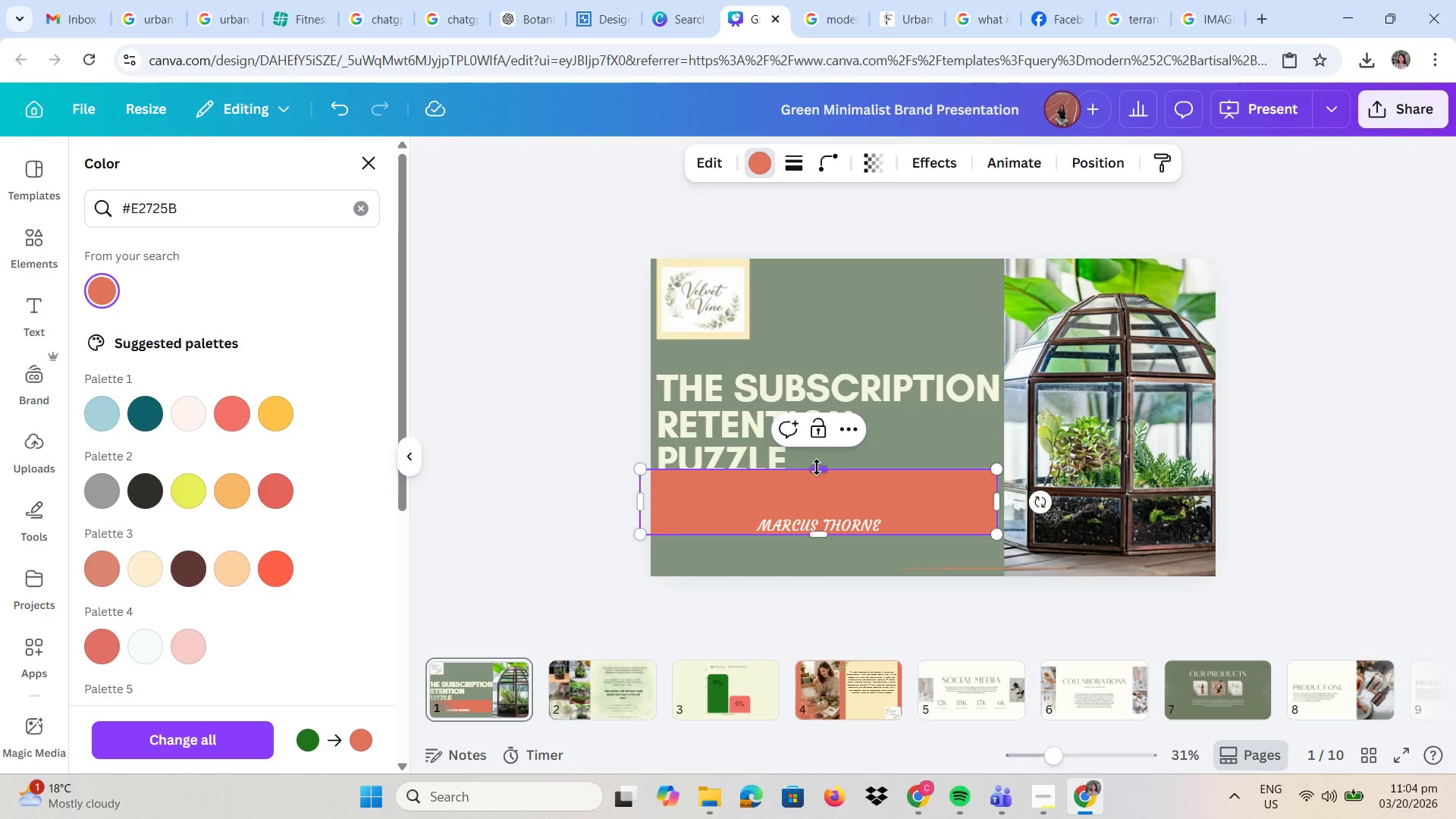 
left_click_drag(start_coordinate=[817, 469], to_coordinate=[814, 507])
 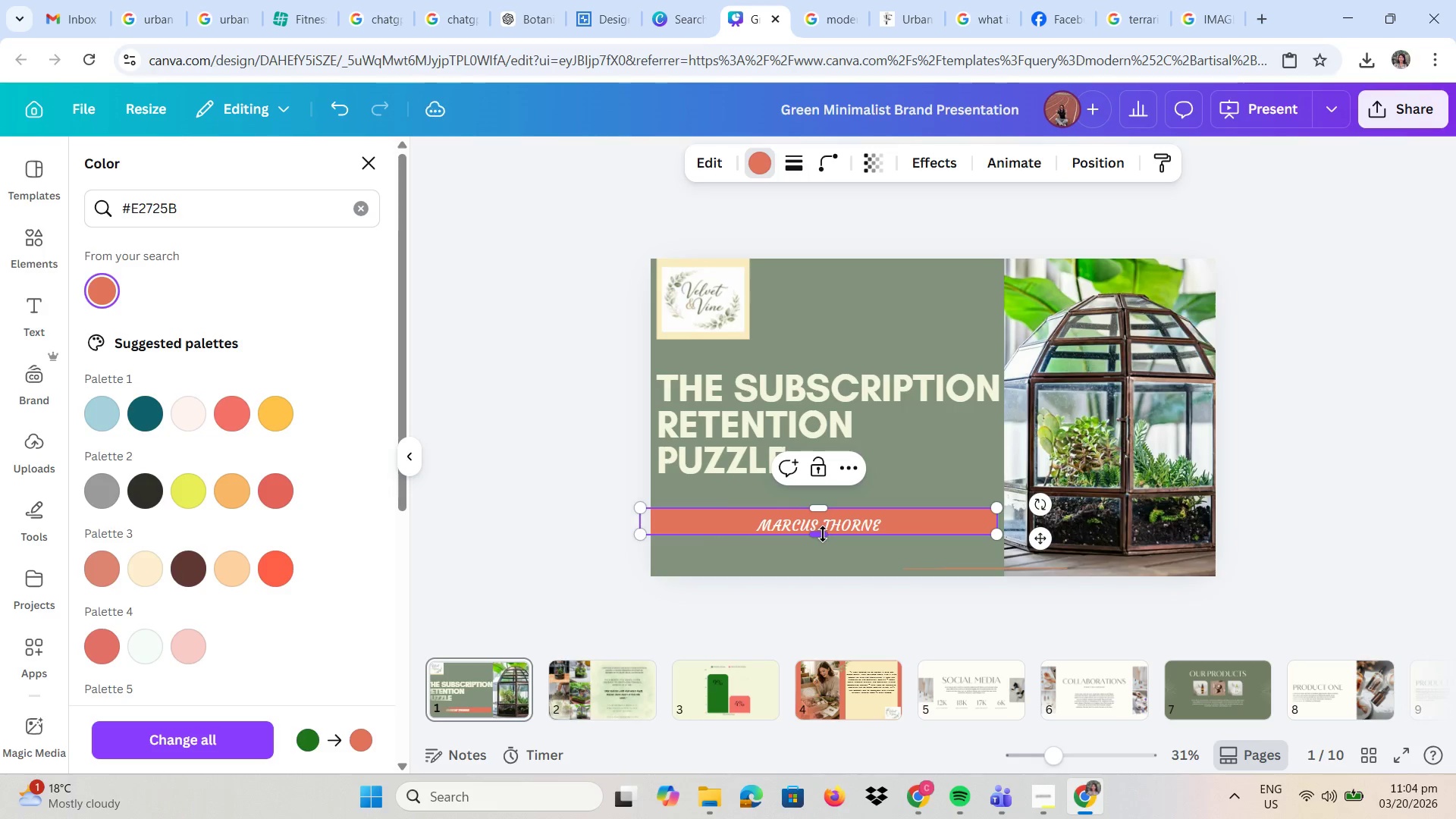 
left_click_drag(start_coordinate=[823, 534], to_coordinate=[824, 542])
 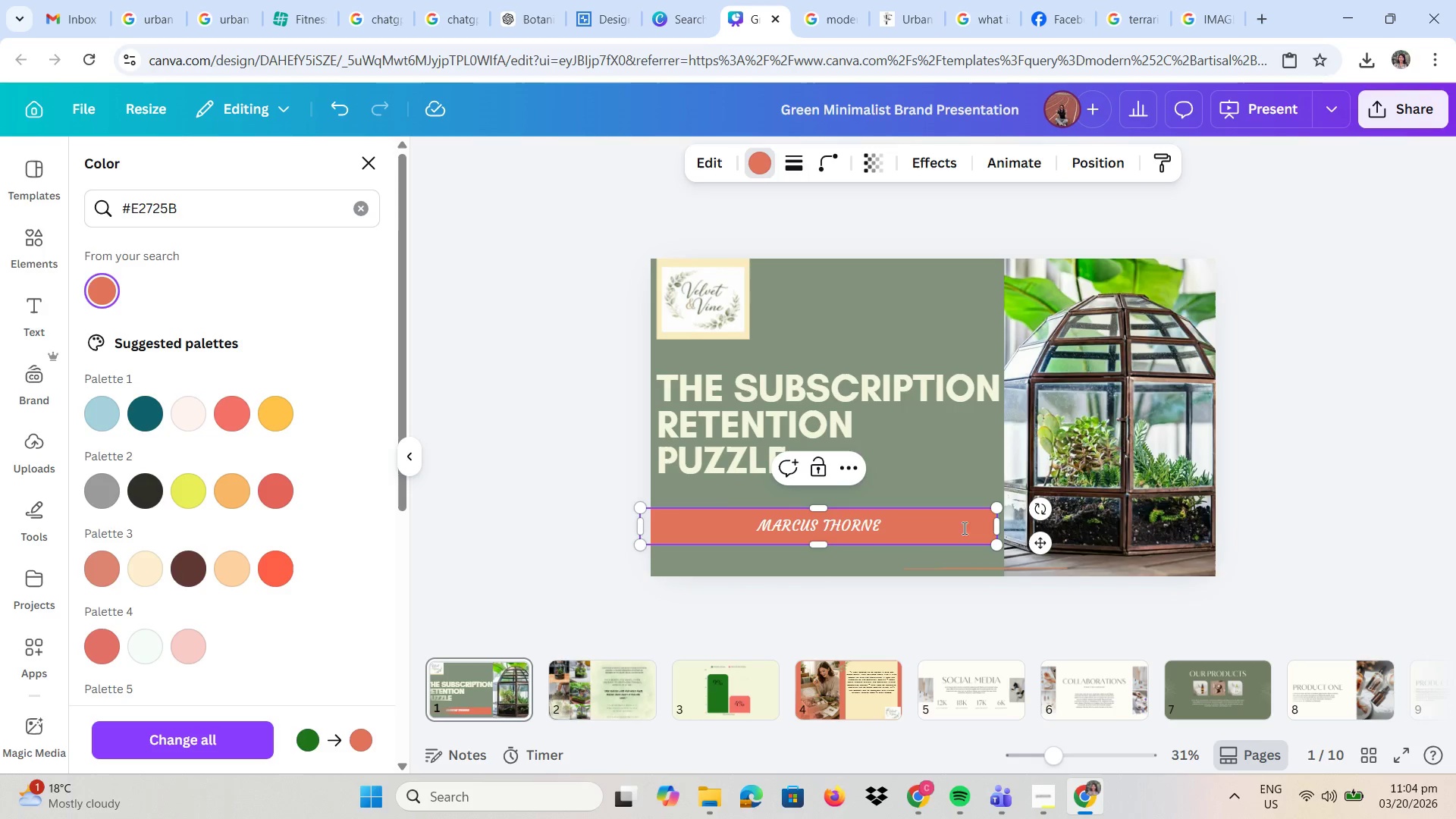 
left_click_drag(start_coordinate=[960, 528], to_coordinate=[982, 528])
 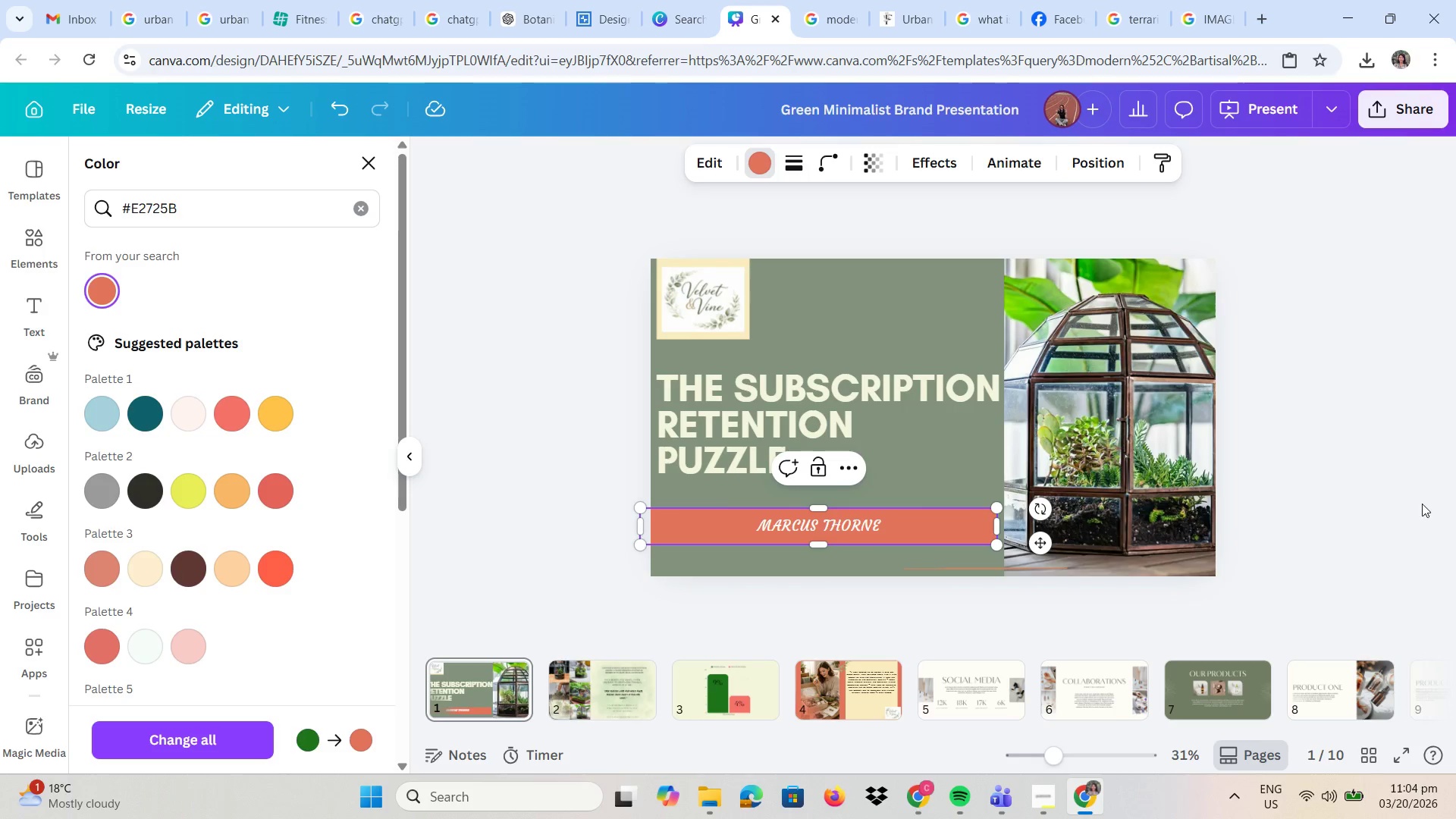 
left_click([1422, 504])
 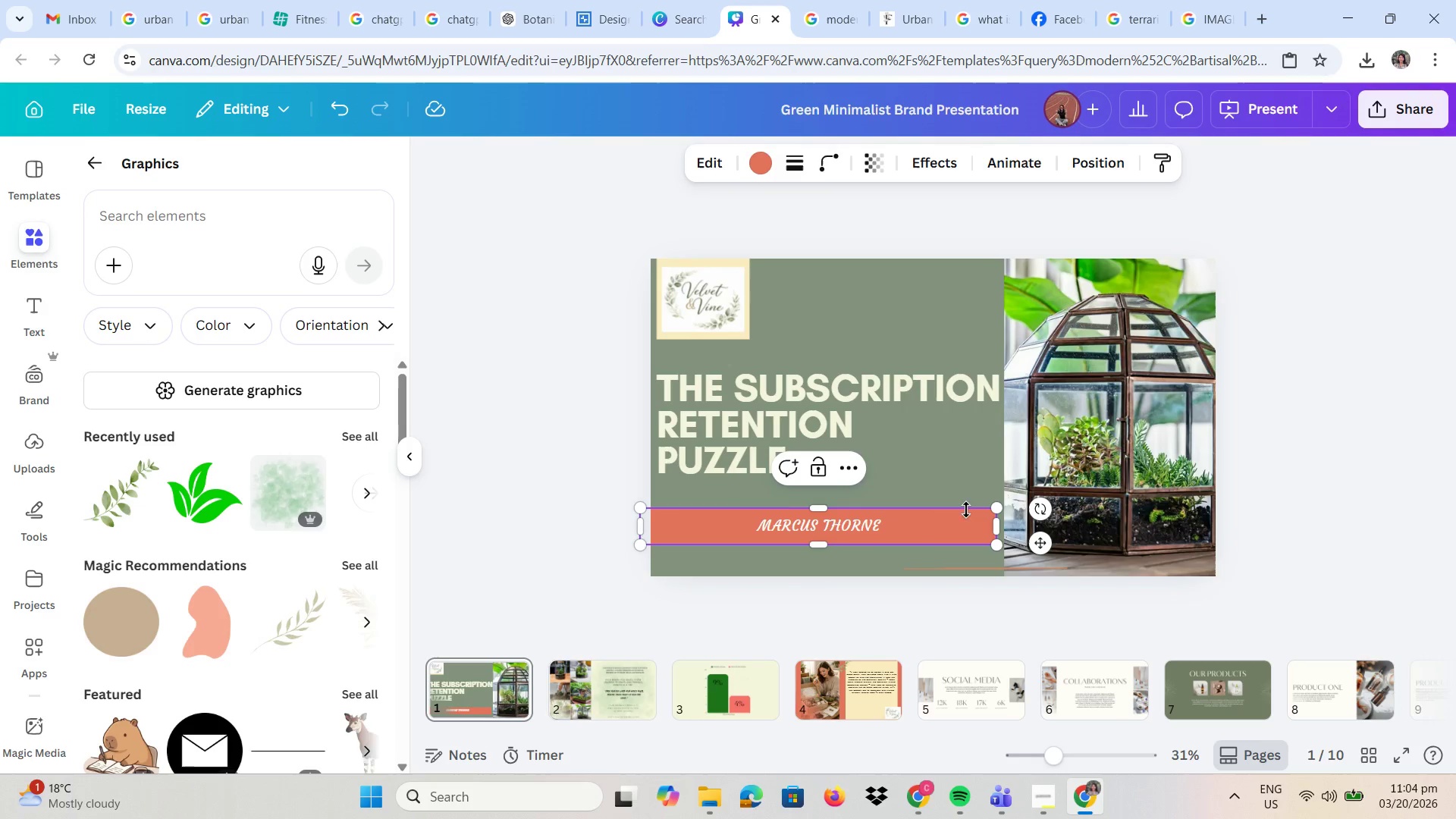 
left_click([968, 464])
 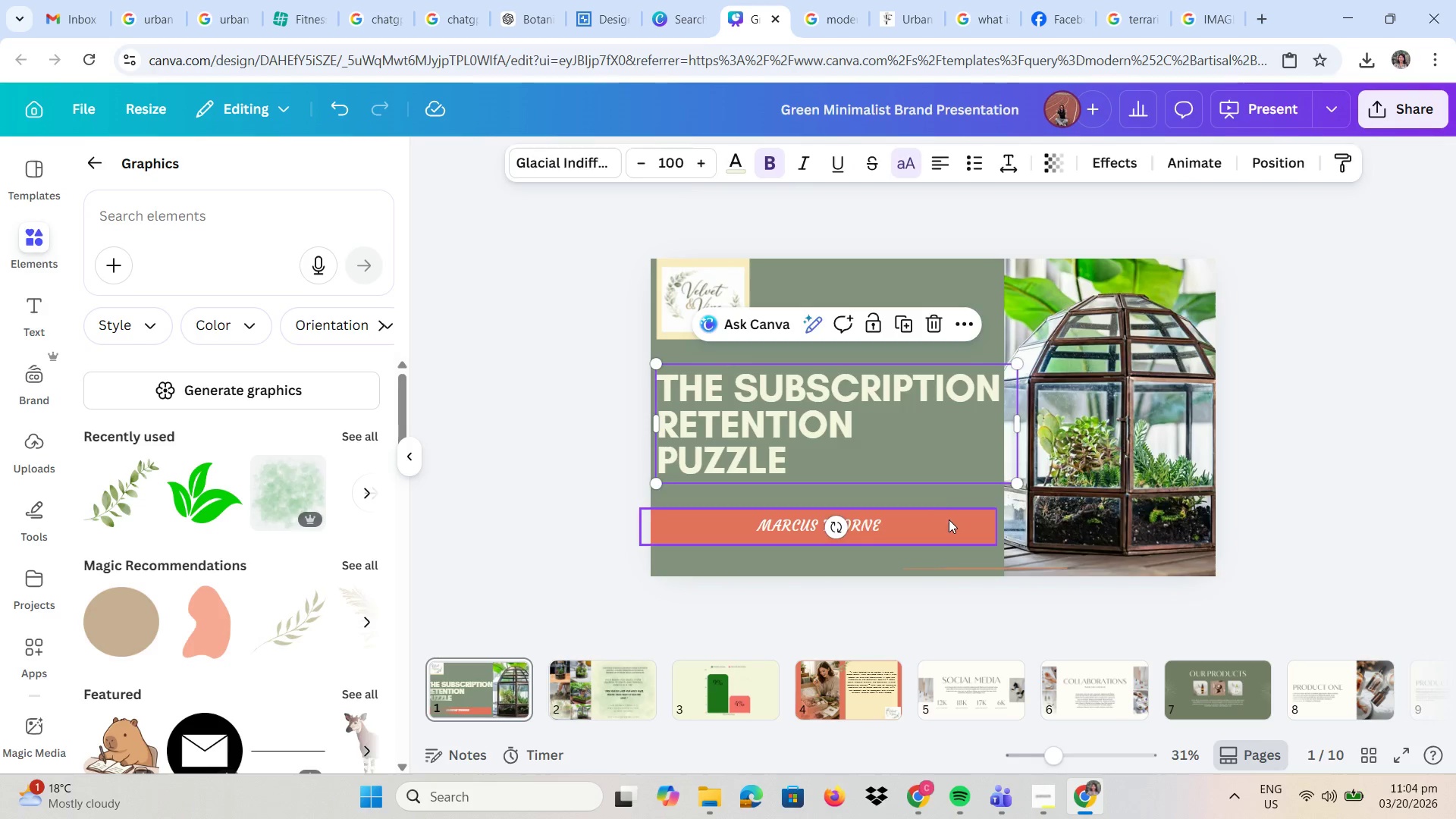 
left_click_drag(start_coordinate=[948, 519], to_coordinate=[954, 519])
 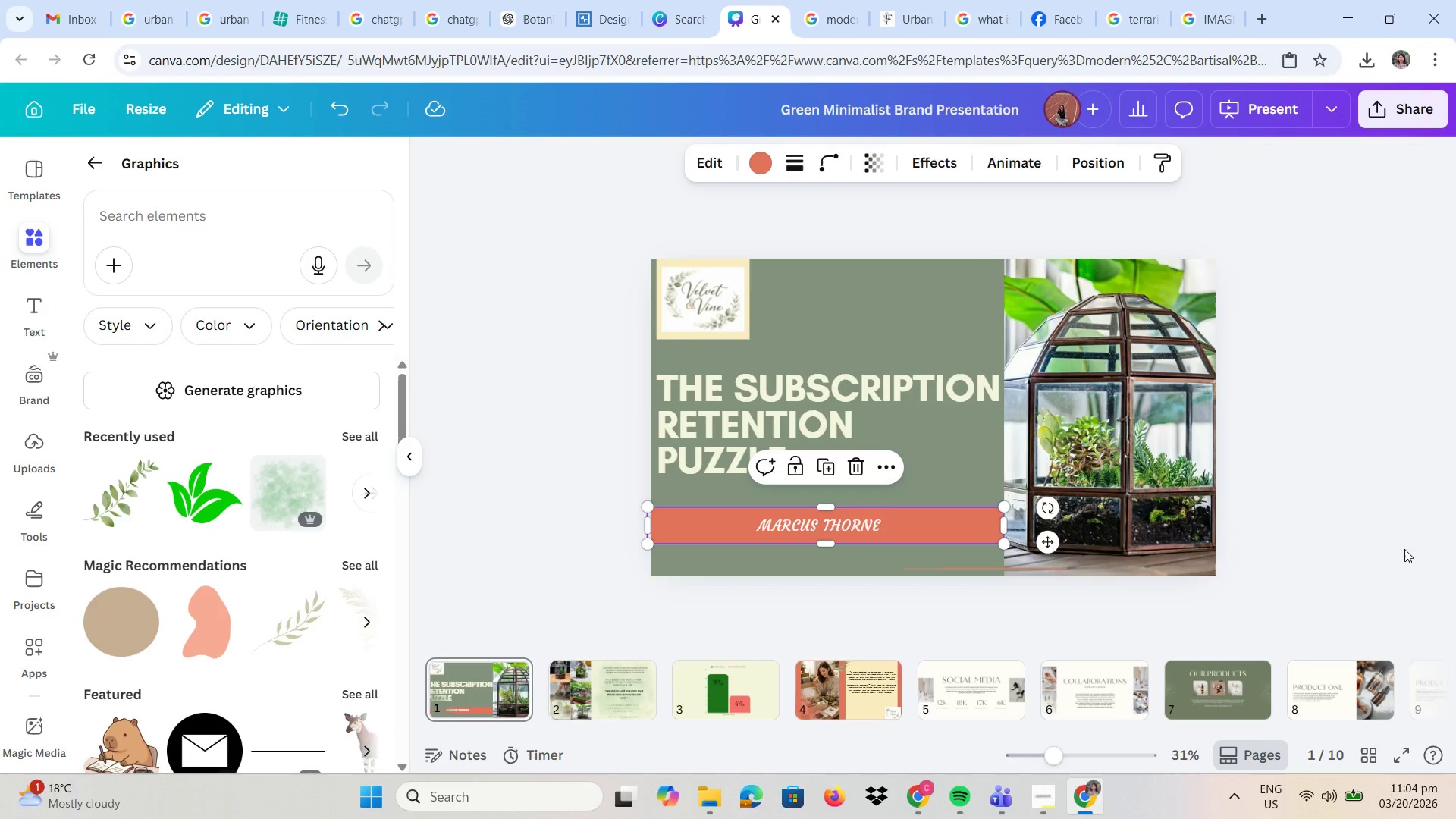 
left_click_drag(start_coordinate=[1404, 549], to_coordinate=[1394, 549])
 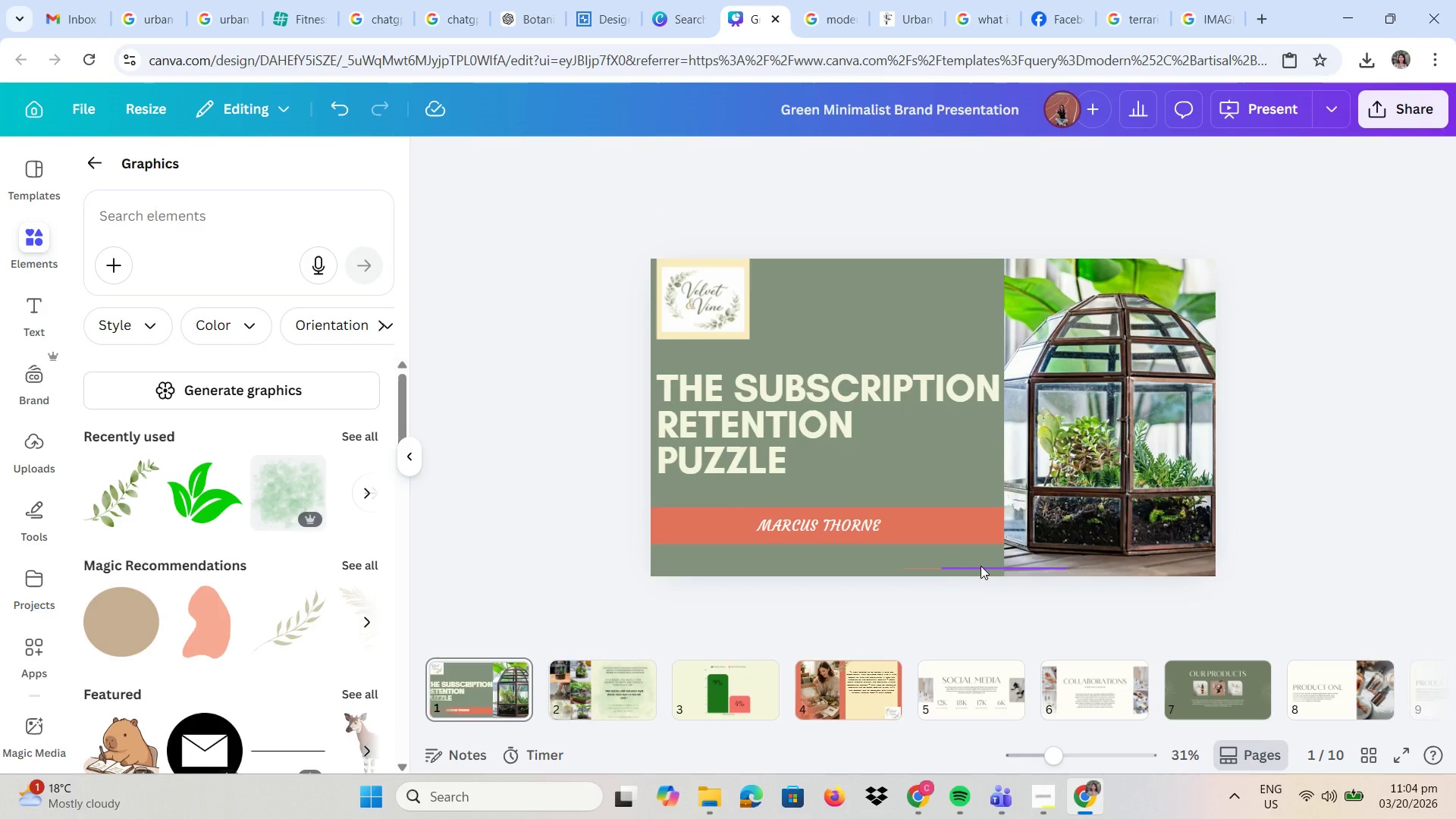 
left_click([981, 566])
 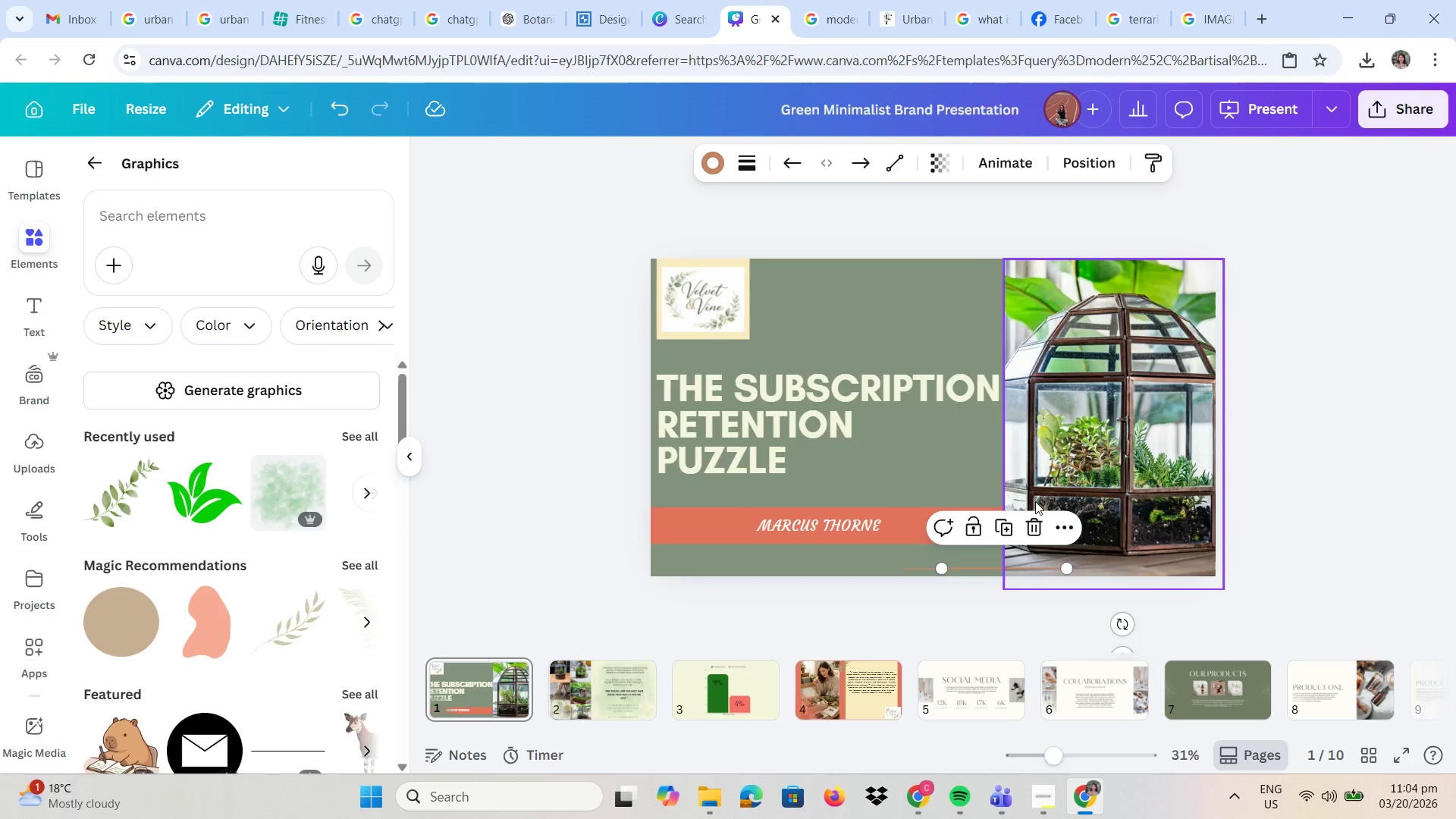 
left_click([1026, 534])
 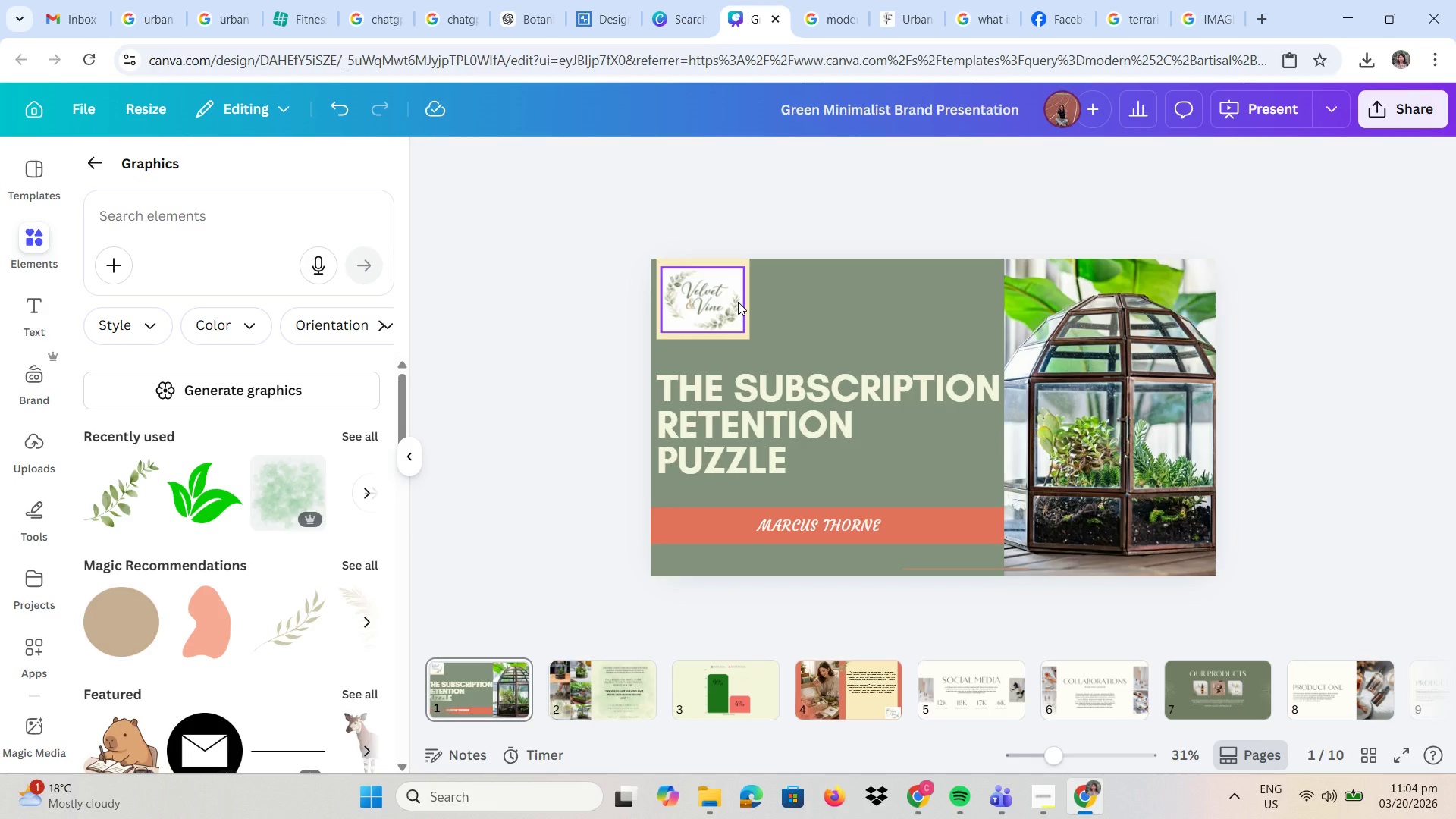 
left_click_drag(start_coordinate=[699, 299], to_coordinate=[1160, 527])
 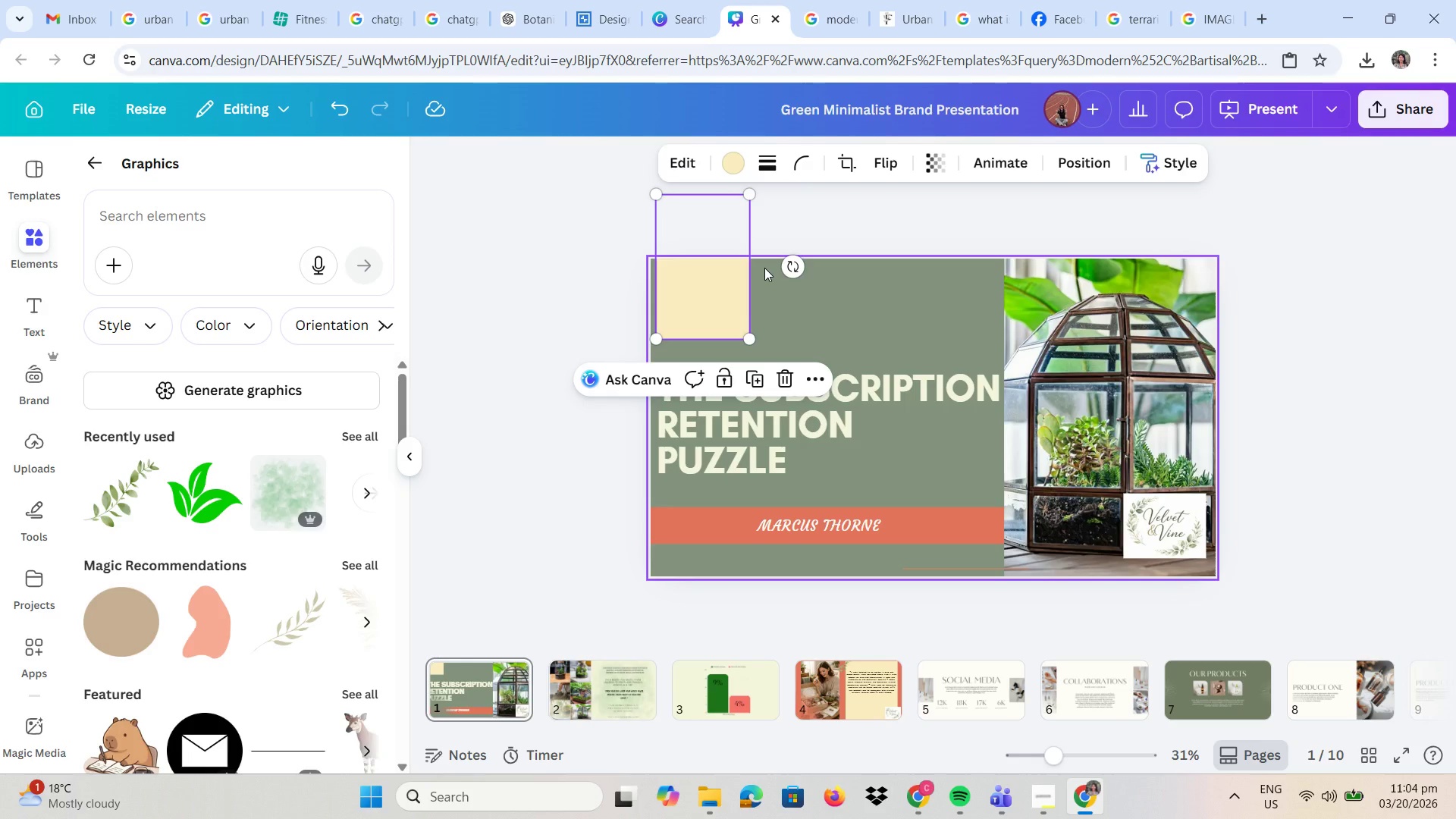 
key(Delete)
 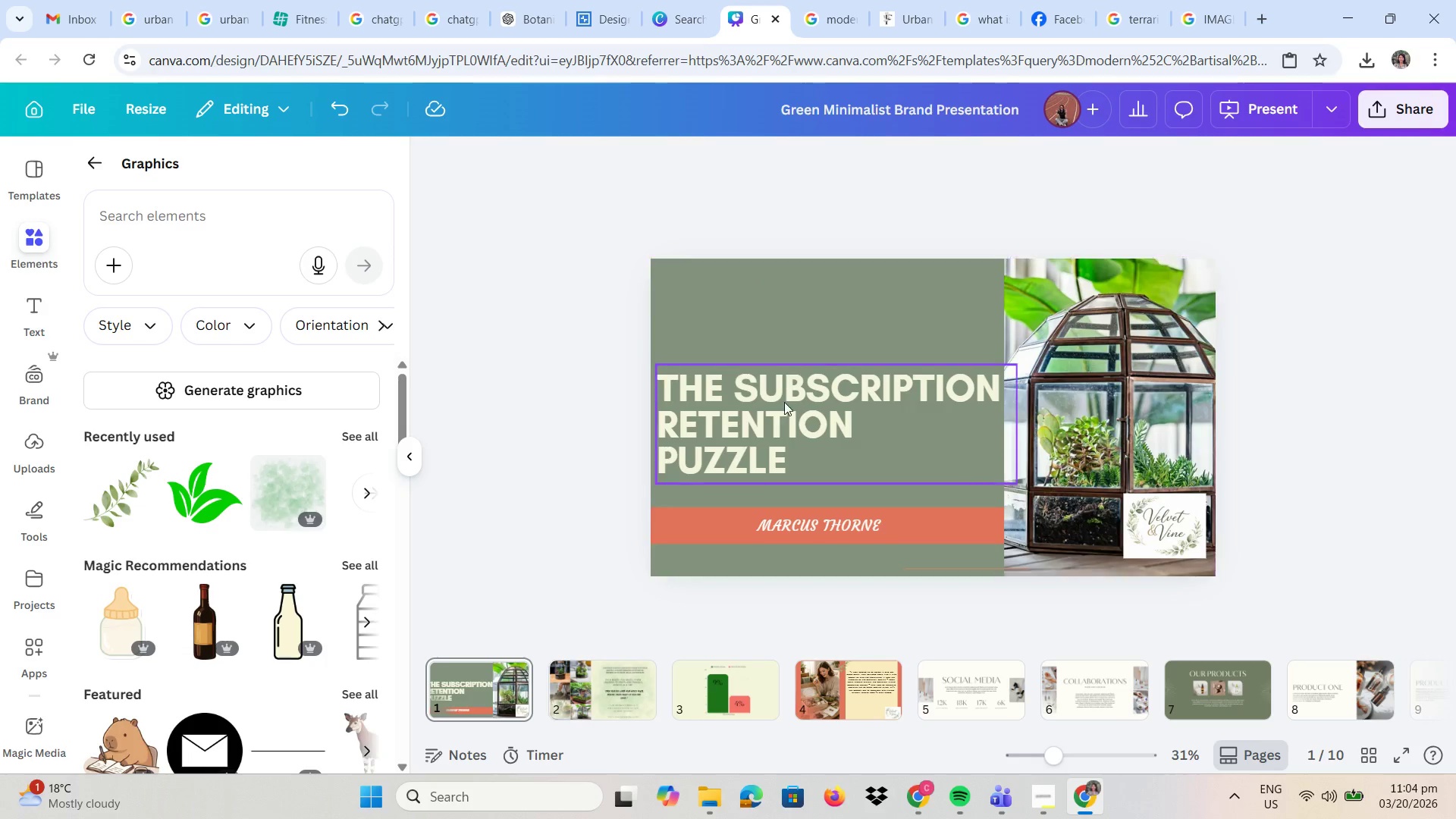 
left_click_drag(start_coordinate=[773, 423], to_coordinate=[767, 375])
 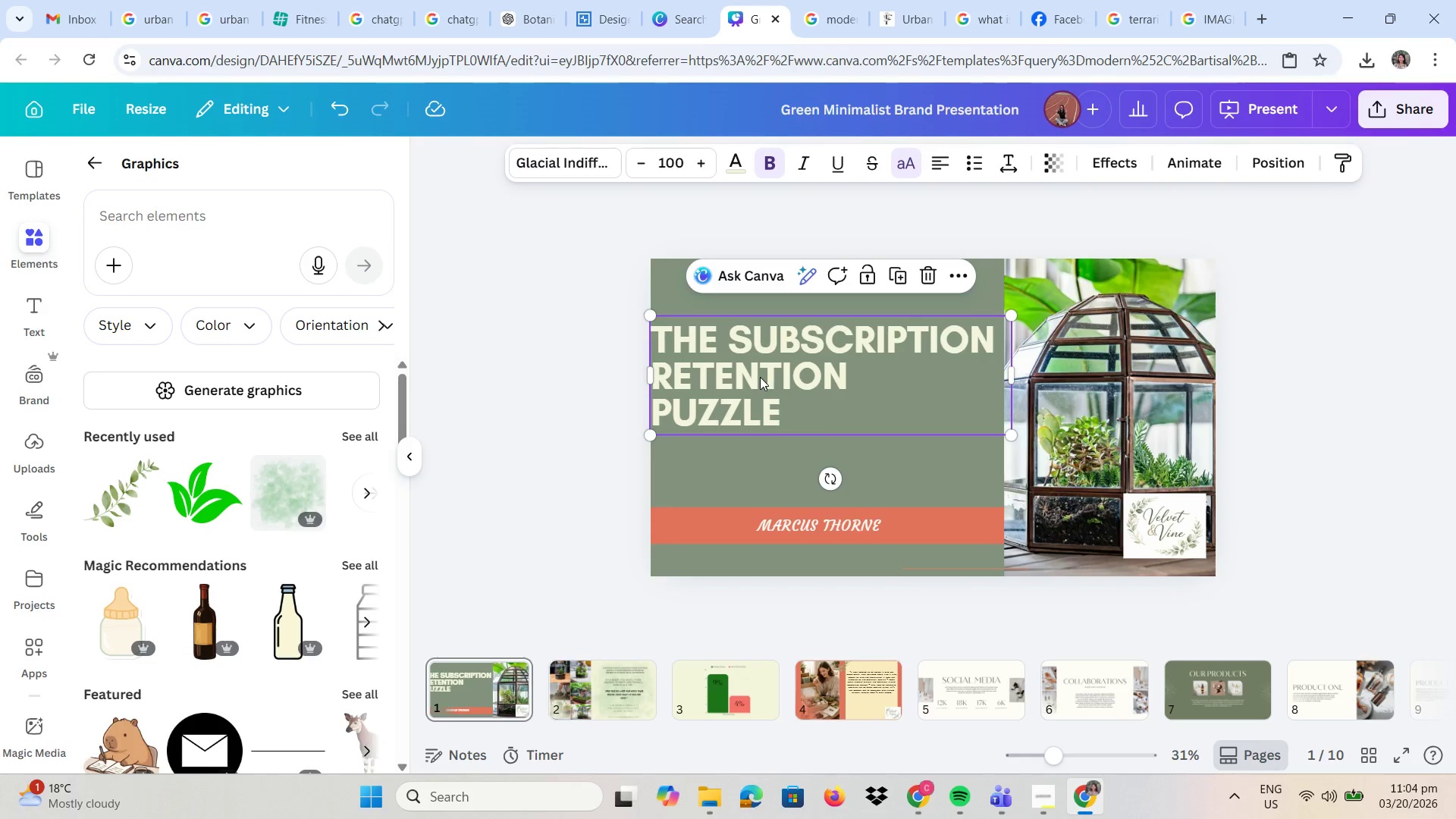 
left_click_drag(start_coordinate=[760, 377], to_coordinate=[767, 391])
 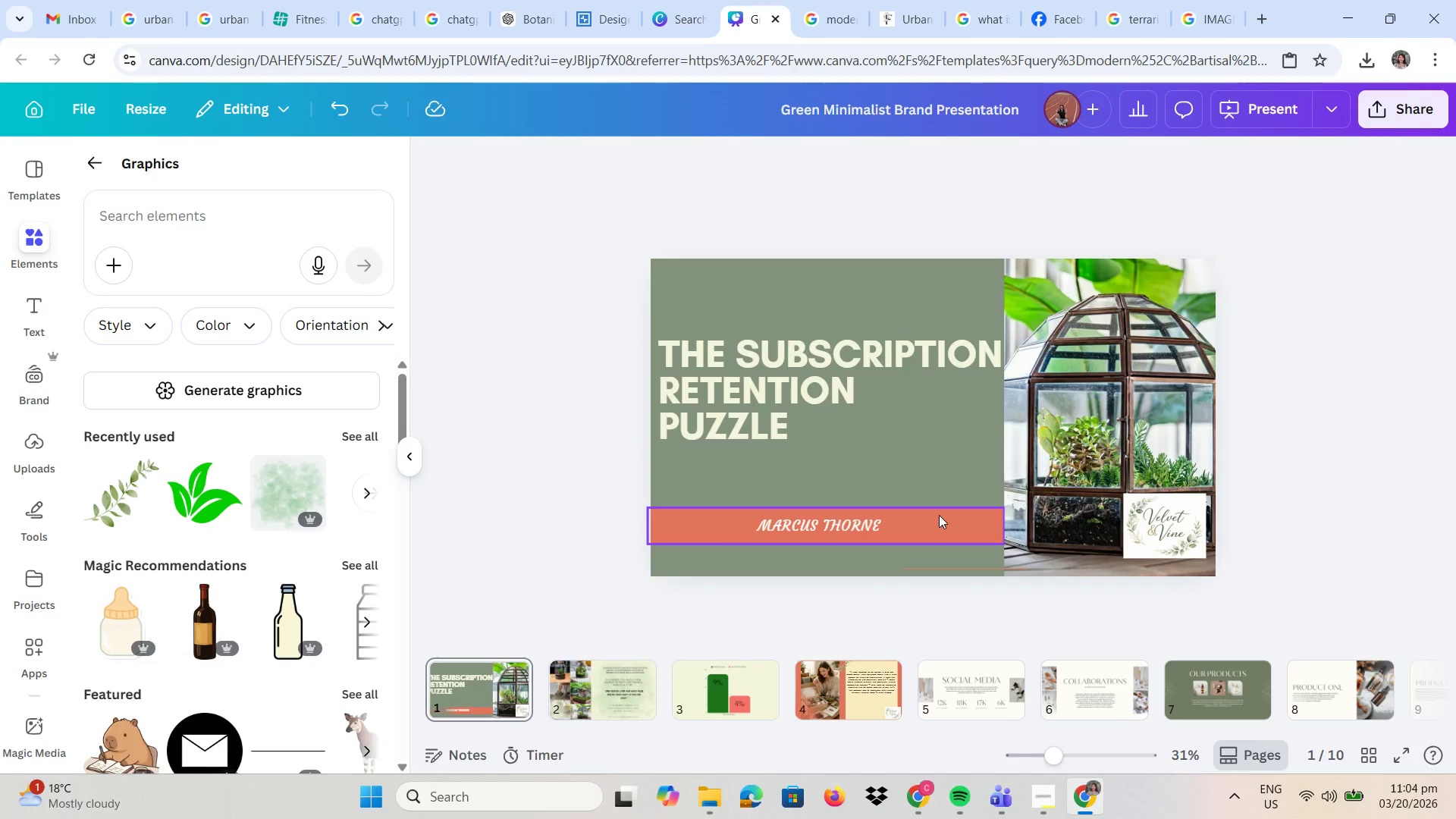 
left_click_drag(start_coordinate=[1141, 521], to_coordinate=[1144, 532])
 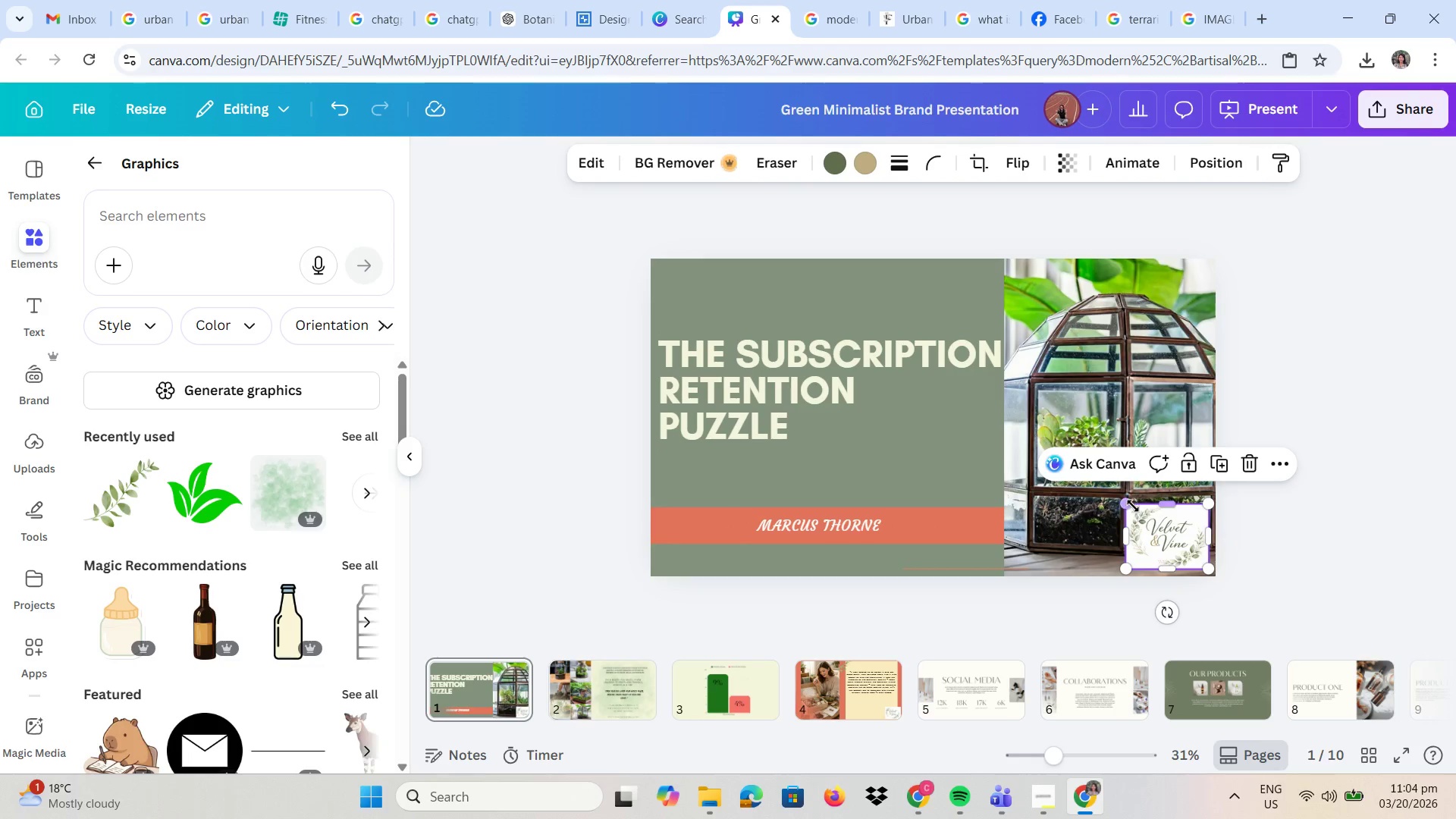 
left_click_drag(start_coordinate=[1132, 506], to_coordinate=[1144, 524])
 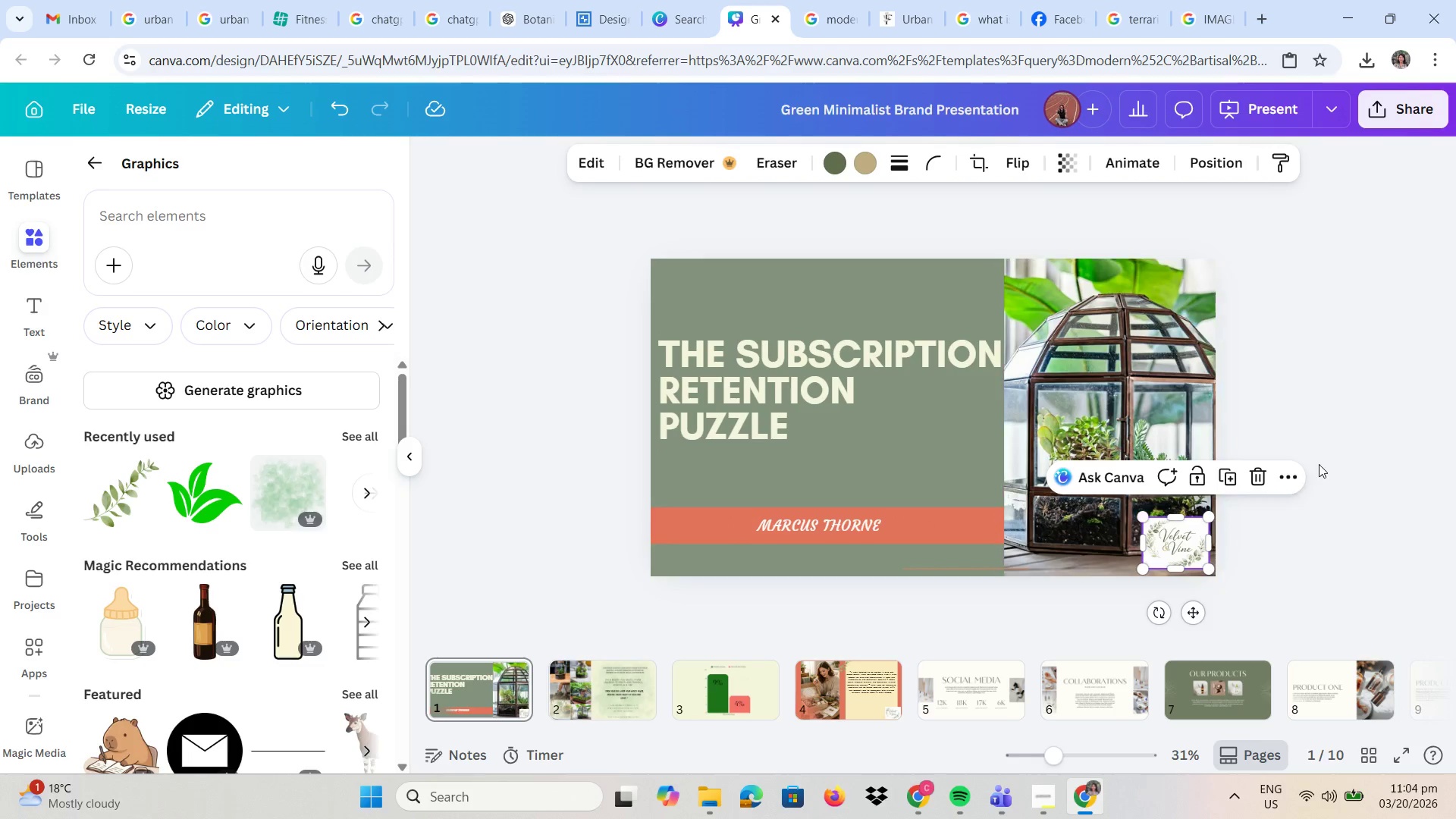 
left_click([1319, 464])
 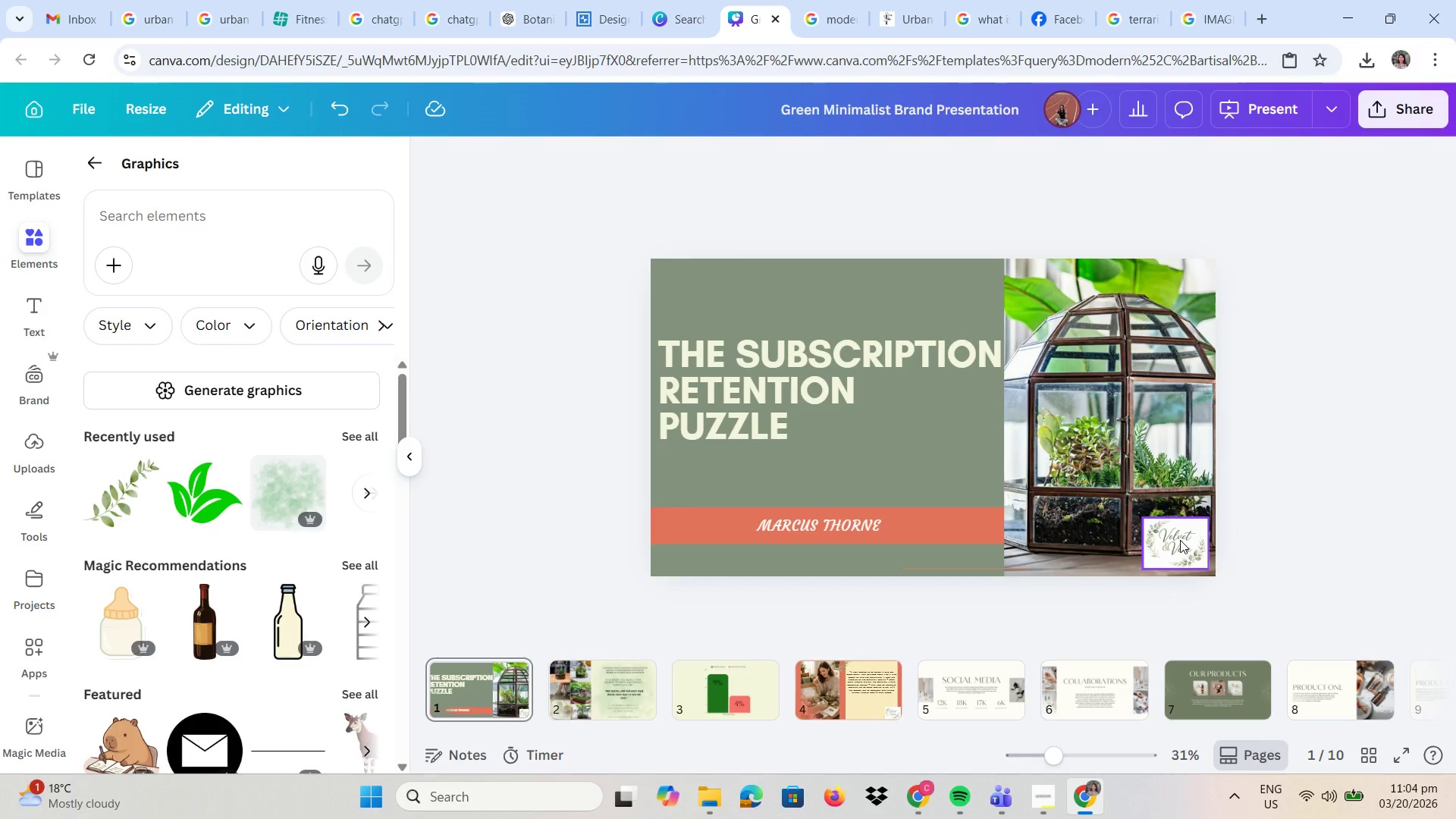 
left_click_drag(start_coordinate=[1180, 540], to_coordinate=[698, 288])
 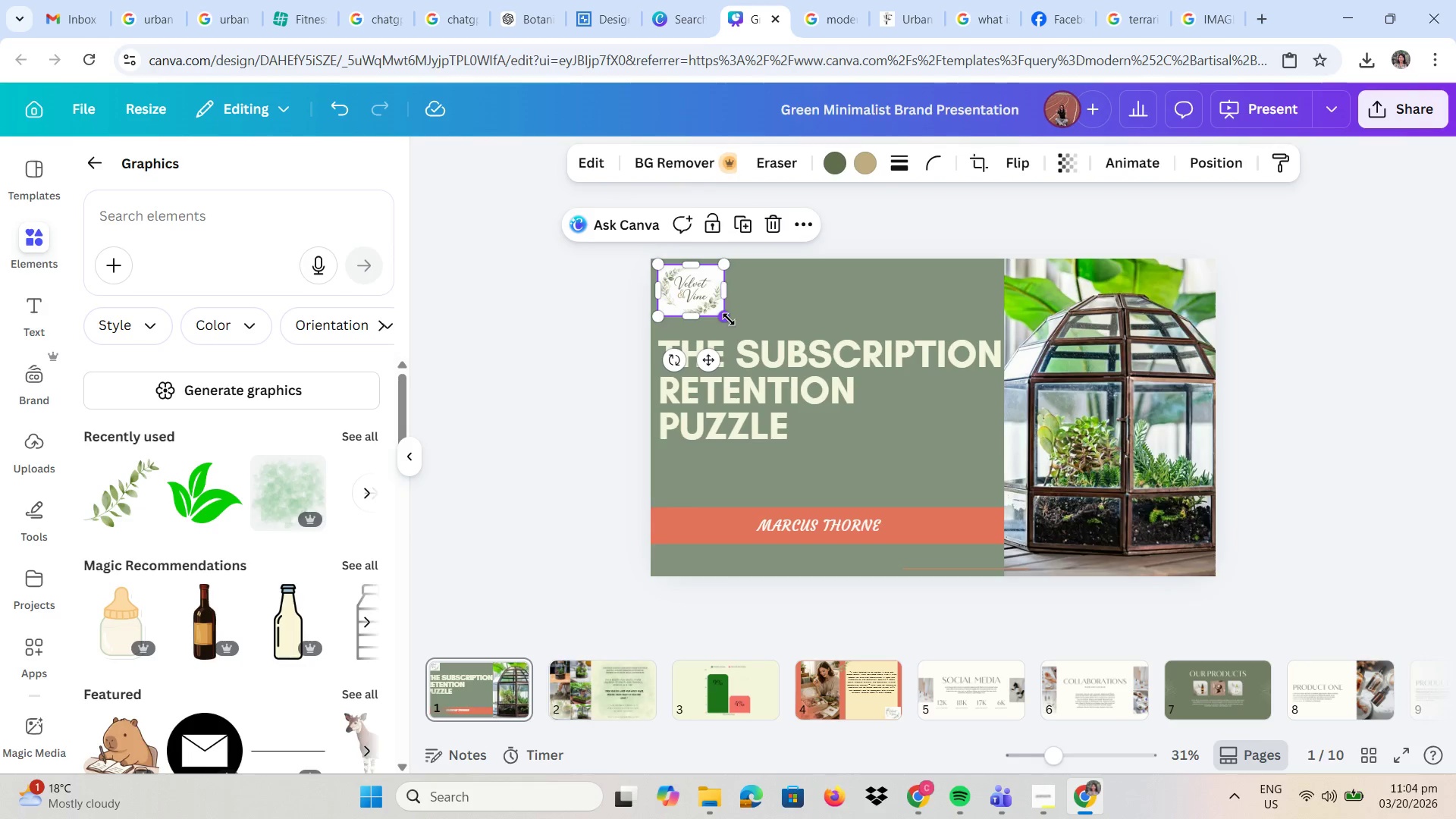 
left_click_drag(start_coordinate=[730, 320], to_coordinate=[711, 305])
 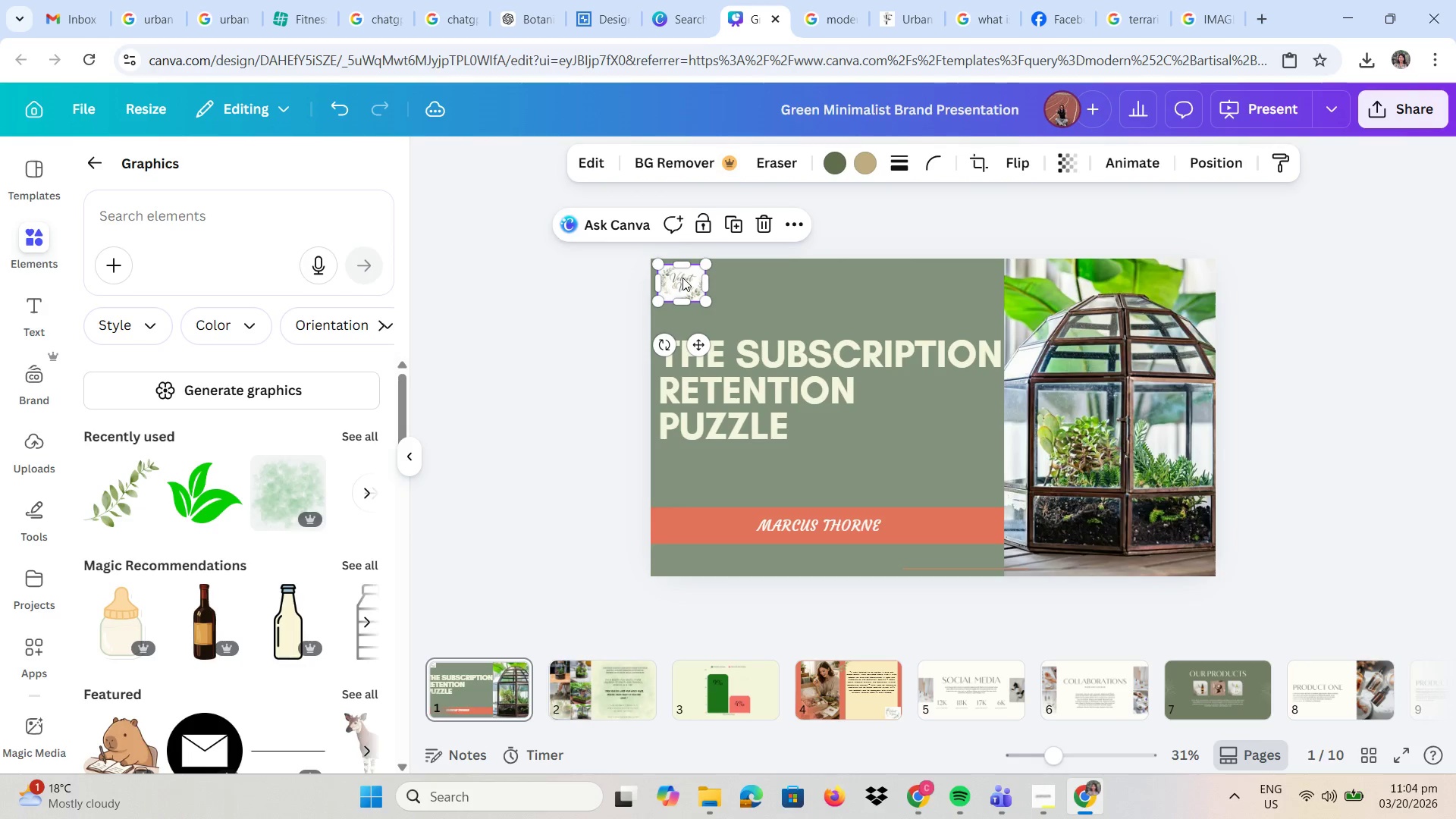 
left_click_drag(start_coordinate=[682, 279], to_coordinate=[747, 484])
 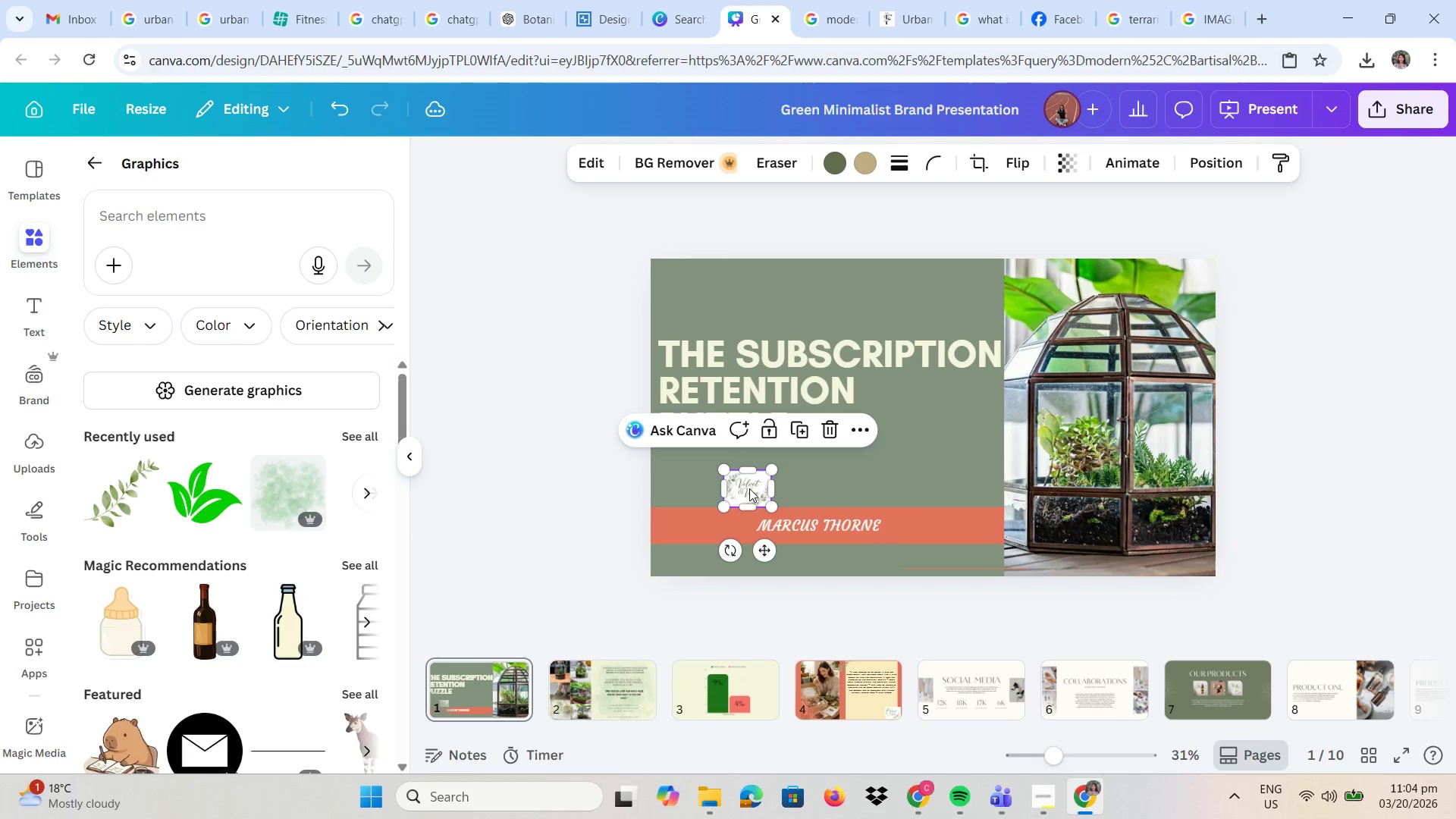 
double_click([749, 488])
 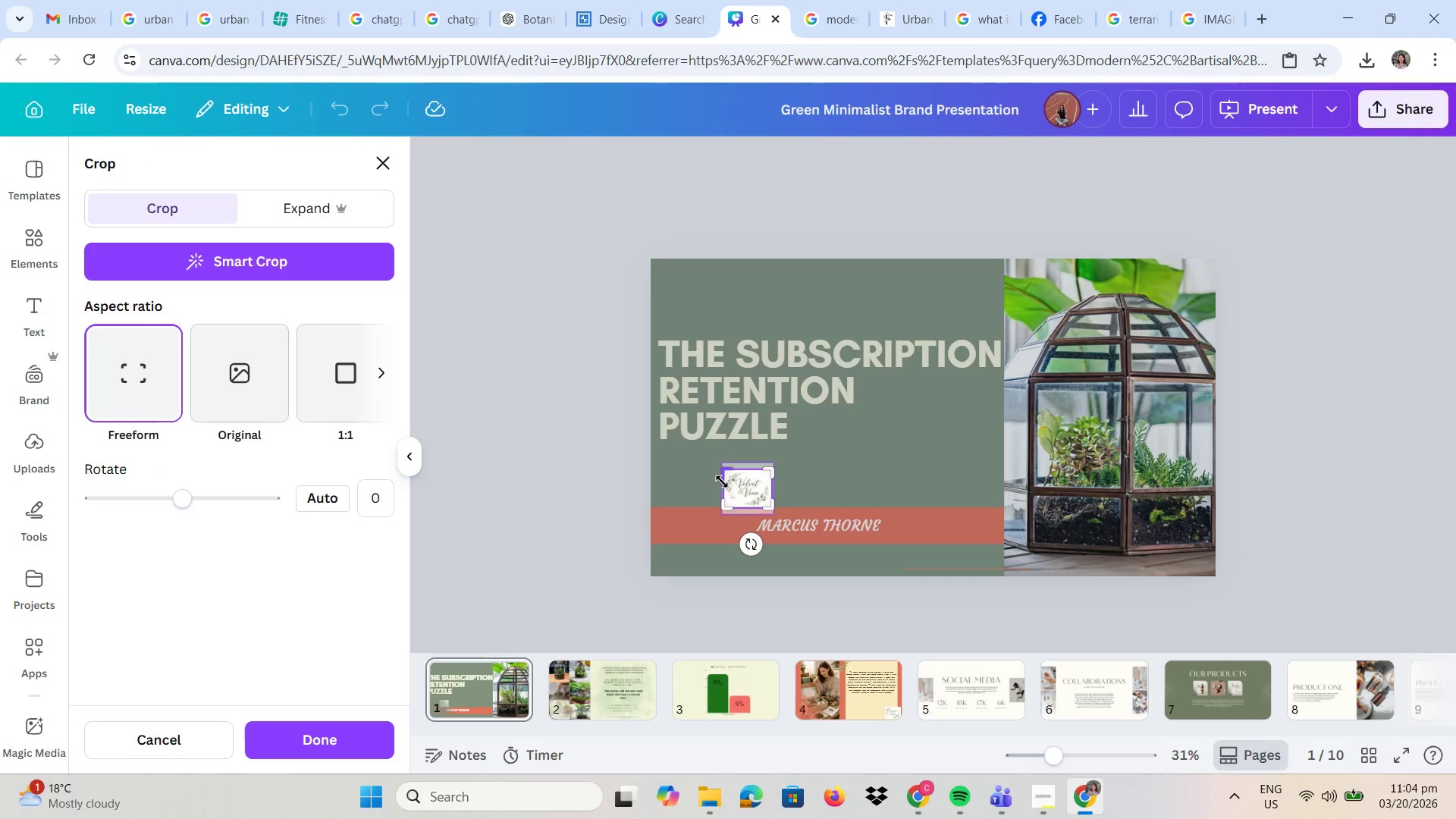 
double_click([724, 482])
 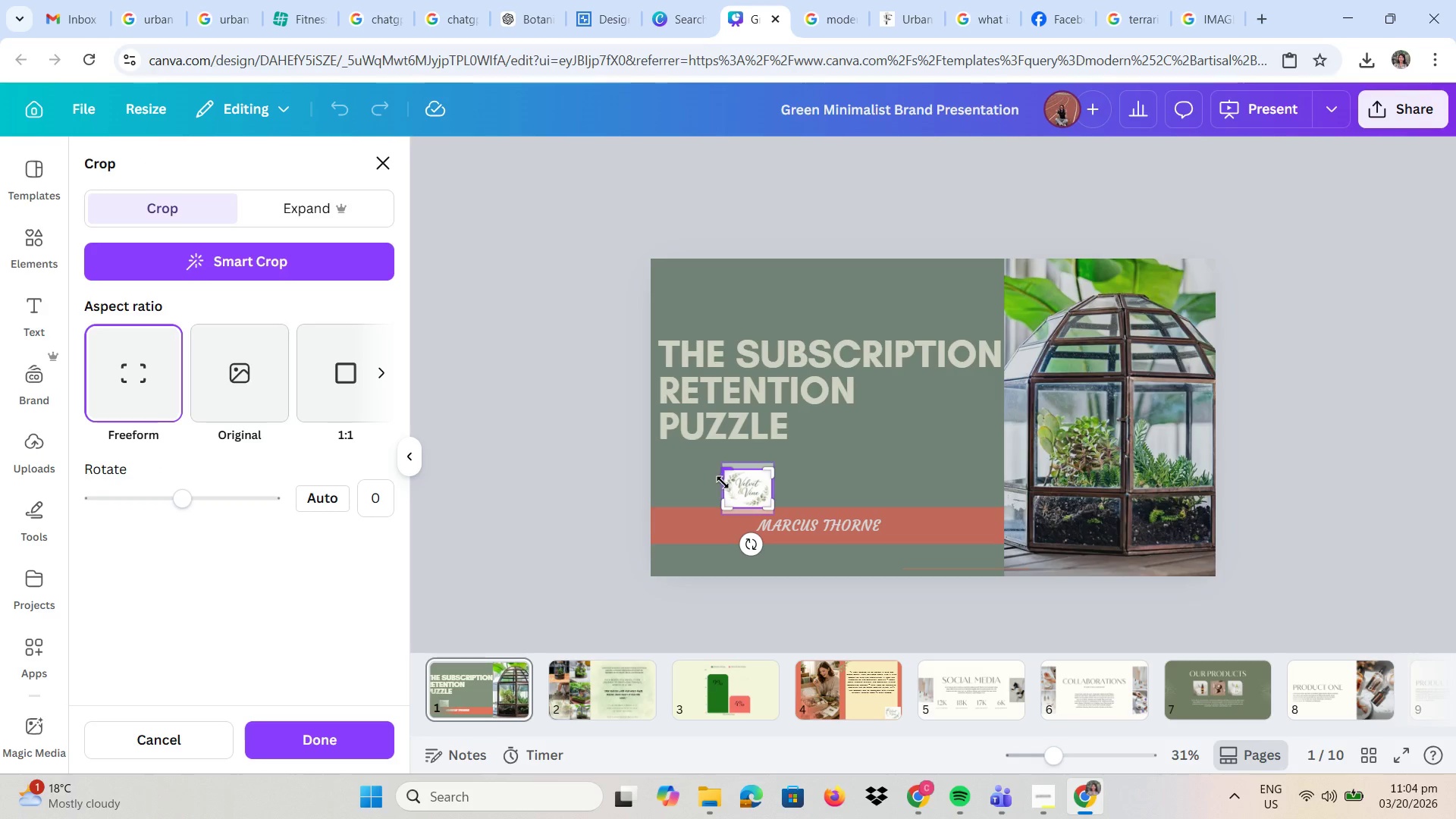 
left_click([723, 482])
 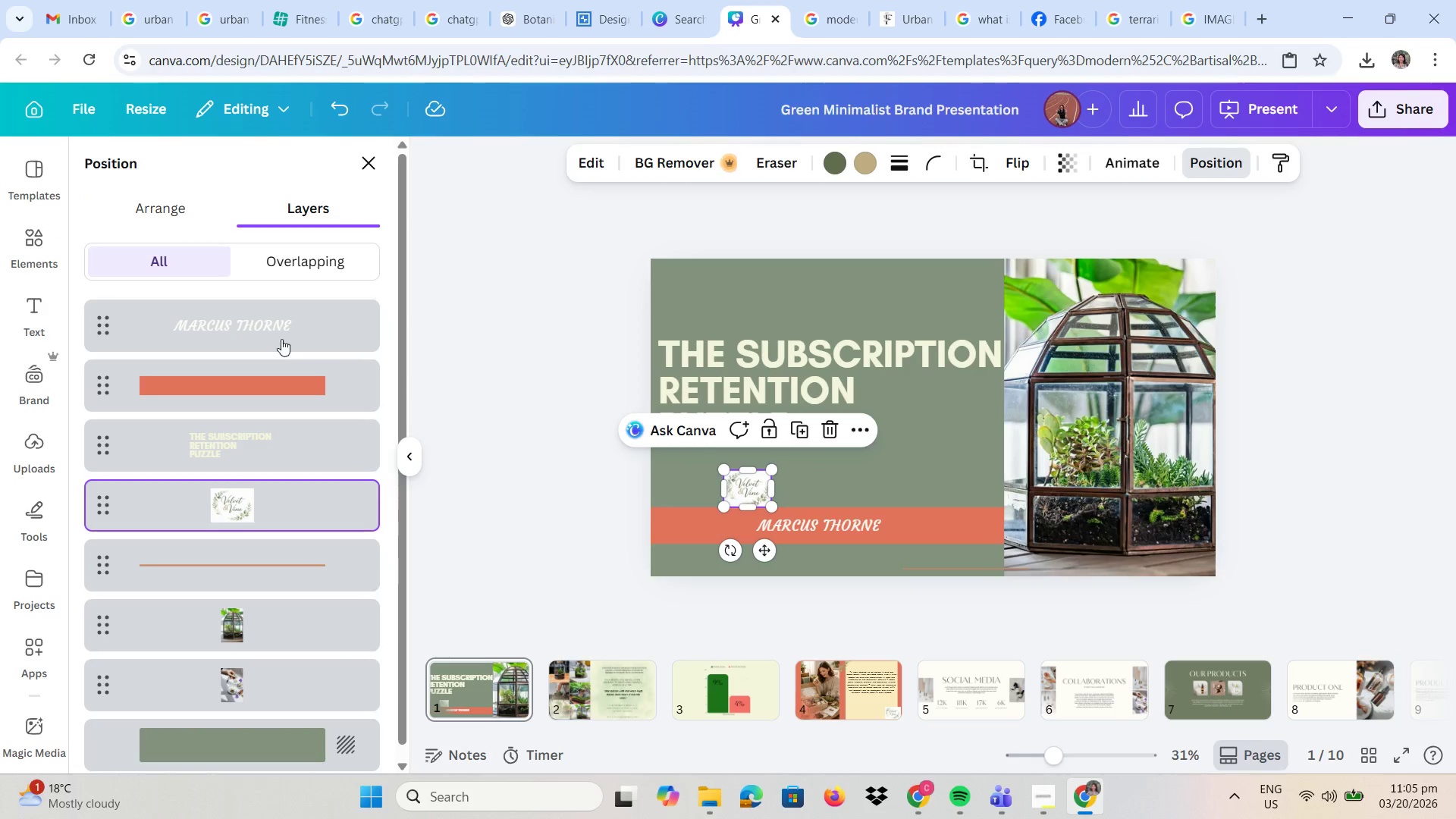 
left_click_drag(start_coordinate=[245, 511], to_coordinate=[252, 326])
 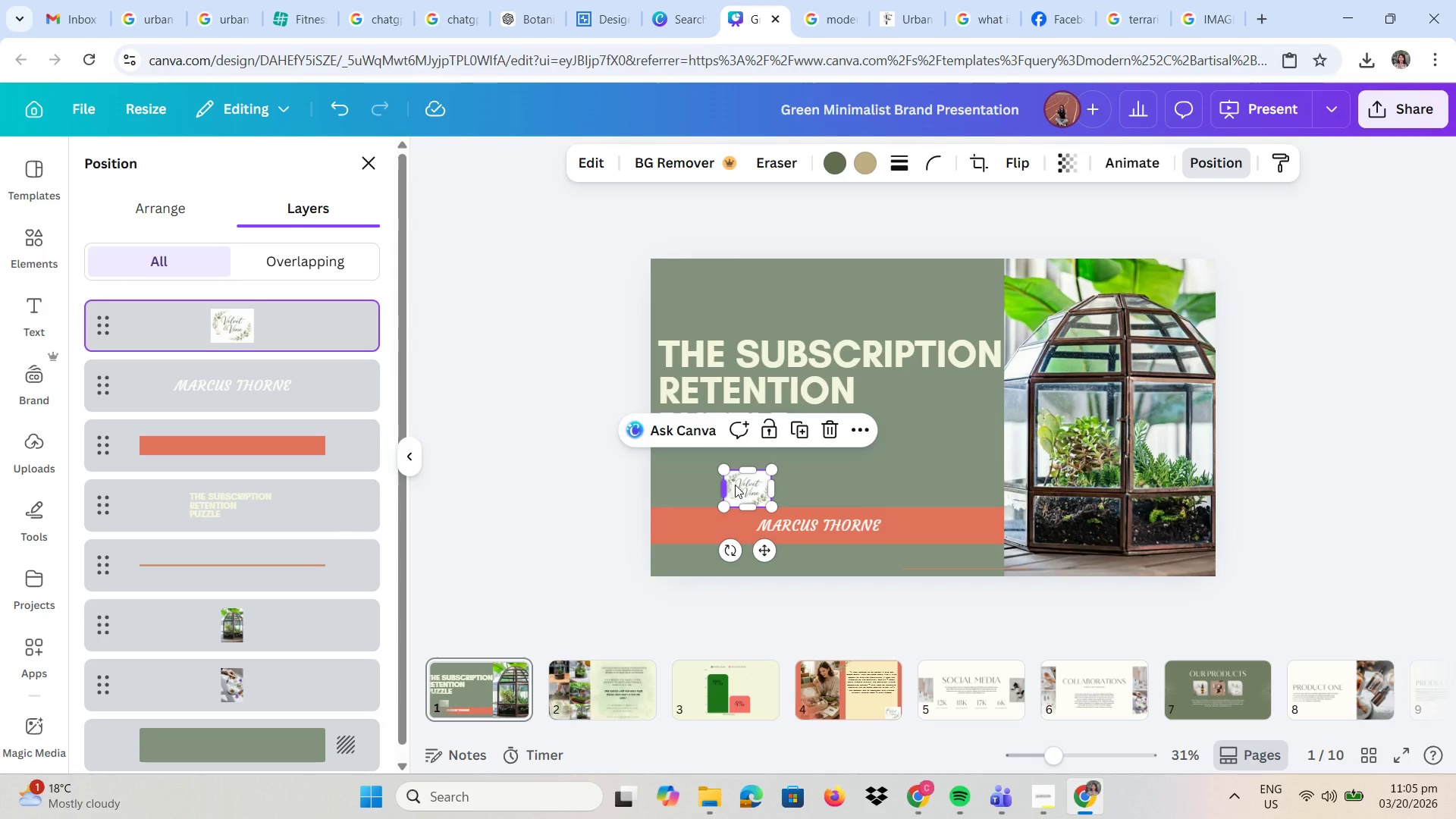 
left_click_drag(start_coordinate=[755, 489], to_coordinate=[692, 525])
 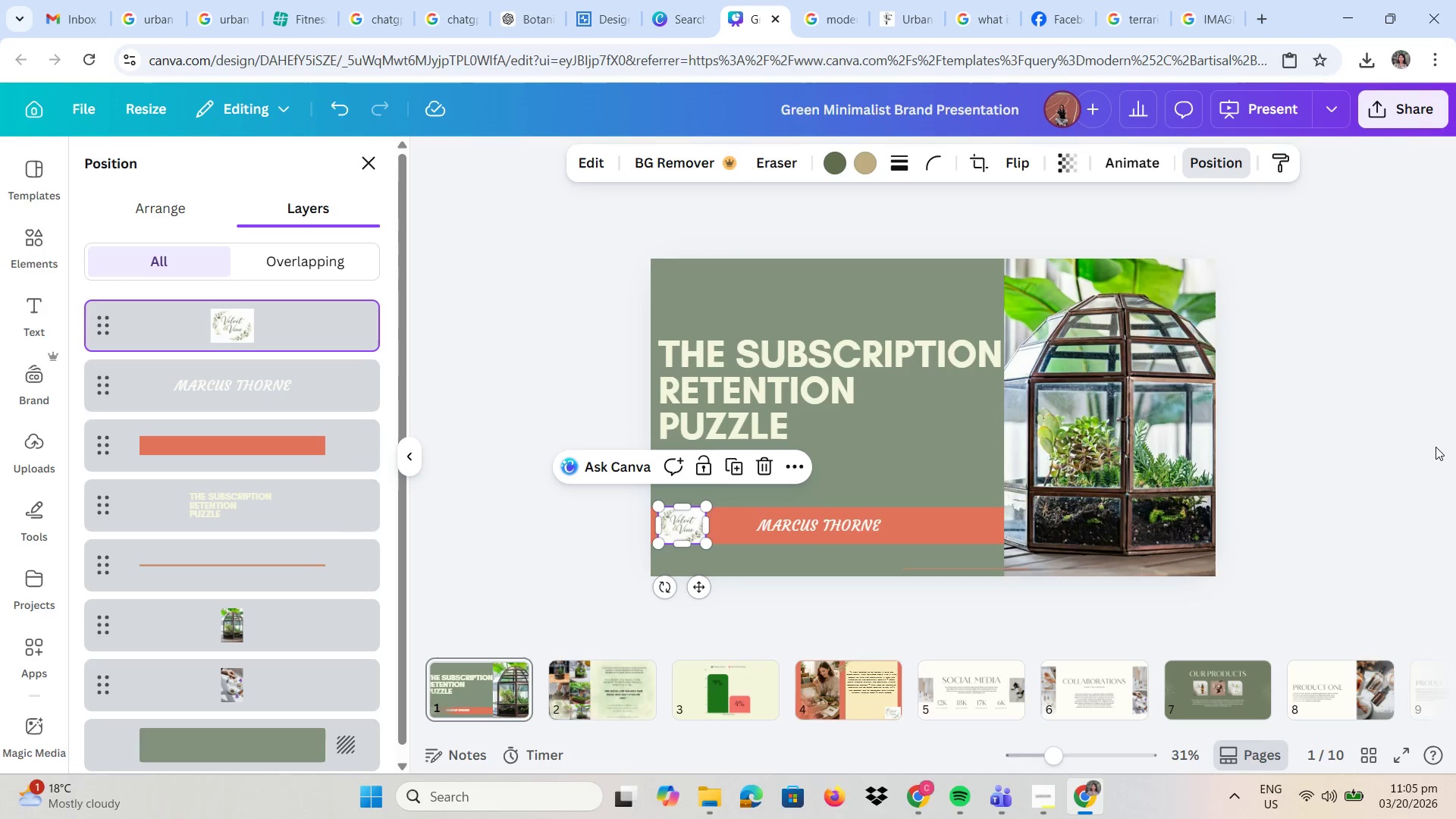 
left_click([1436, 447])
 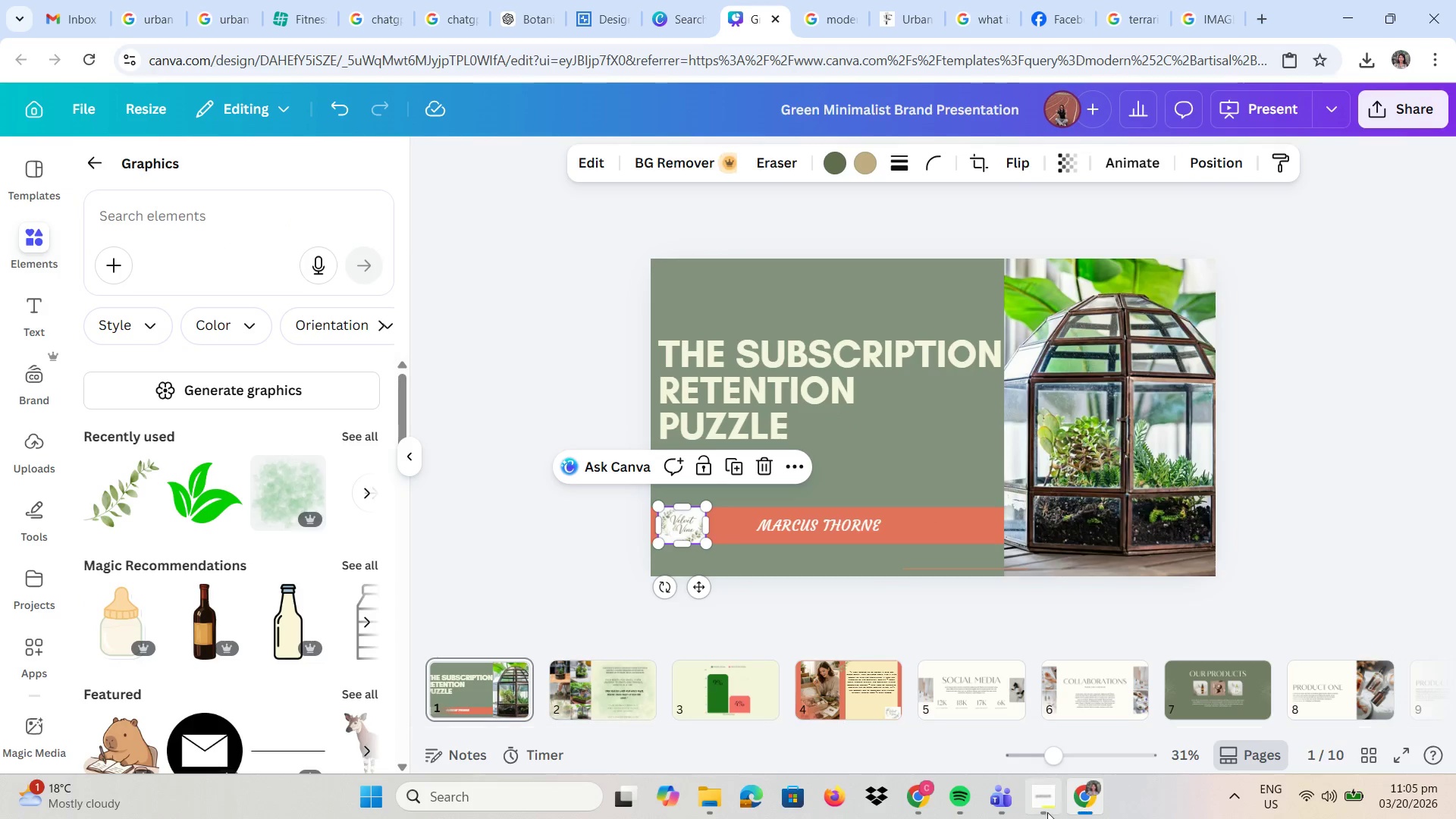 
left_click_drag(start_coordinate=[1042, 813], to_coordinate=[1042, 817])
 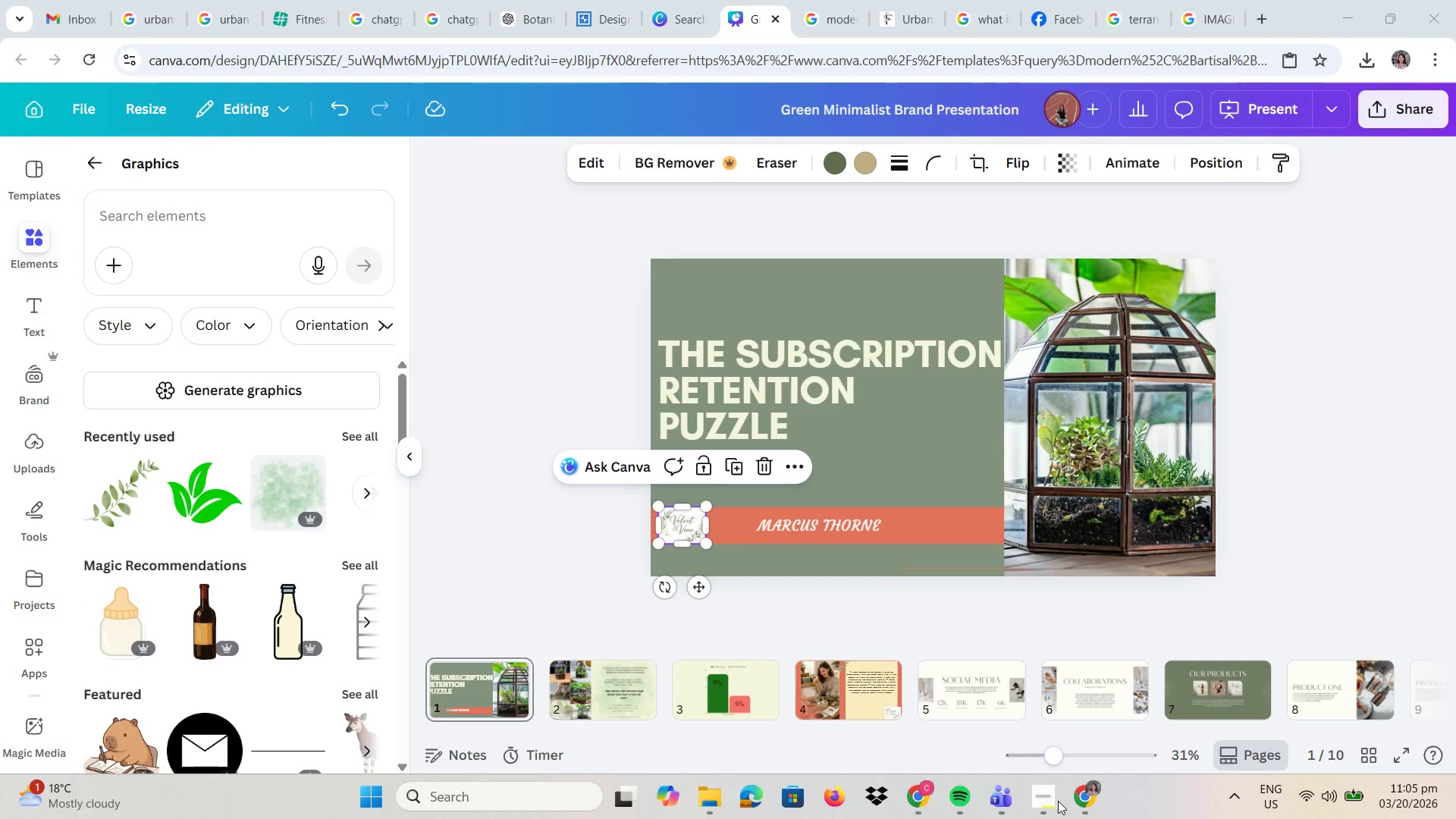 
left_click([1038, 799])